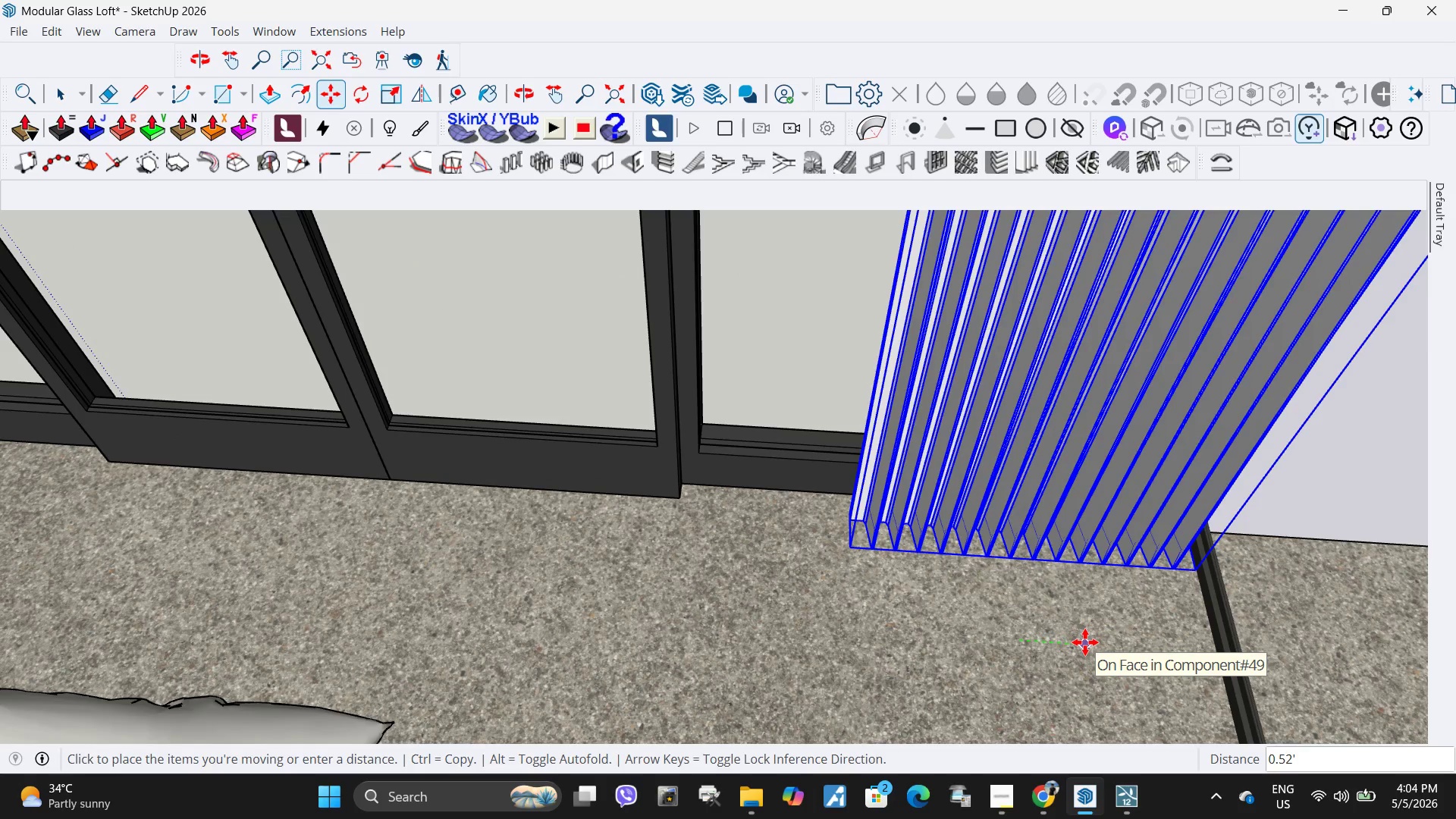 
scroll: coordinate [1076, 641], scroll_direction: up, amount: 5.0
 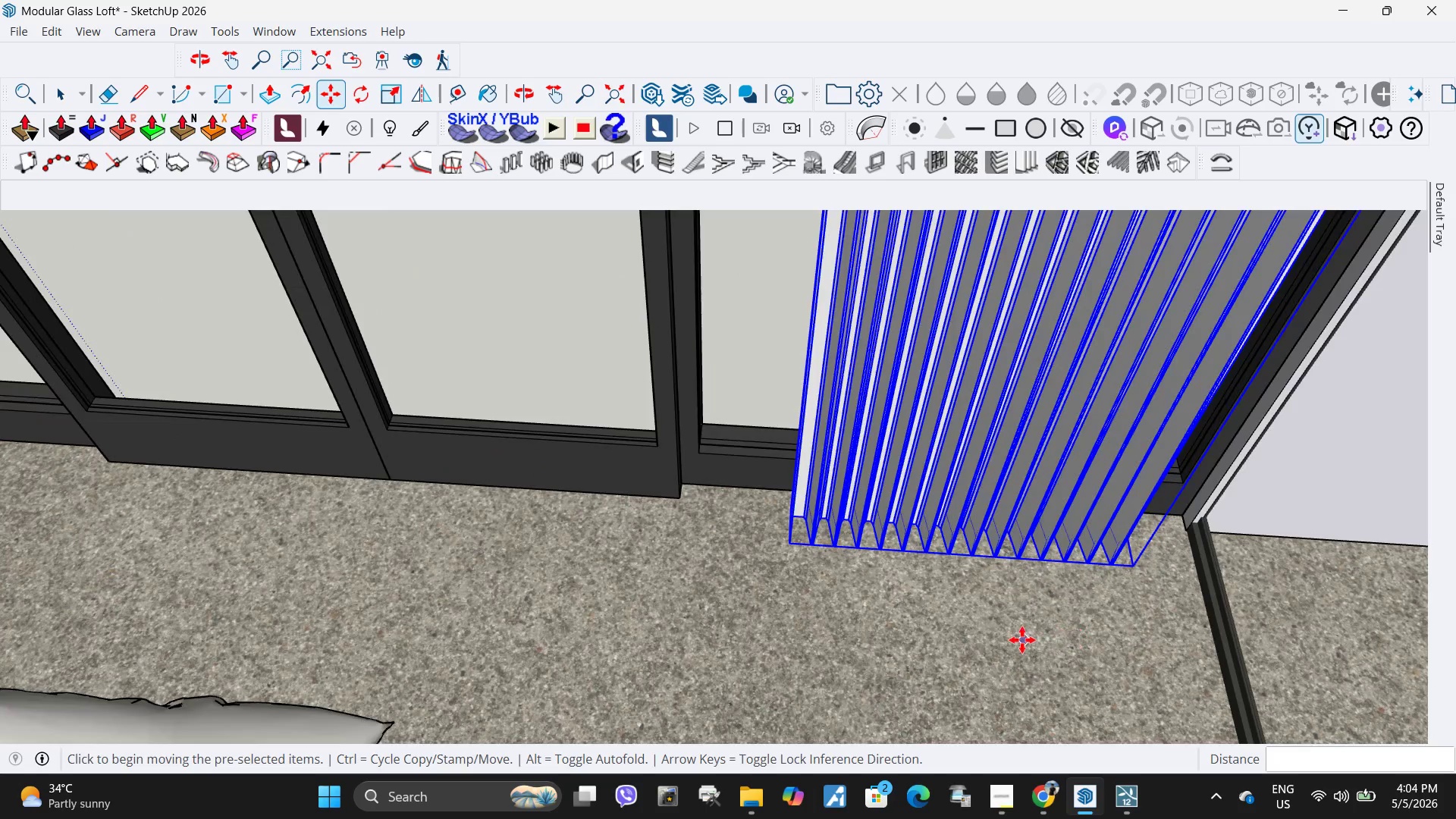 
left_click([1086, 642])
 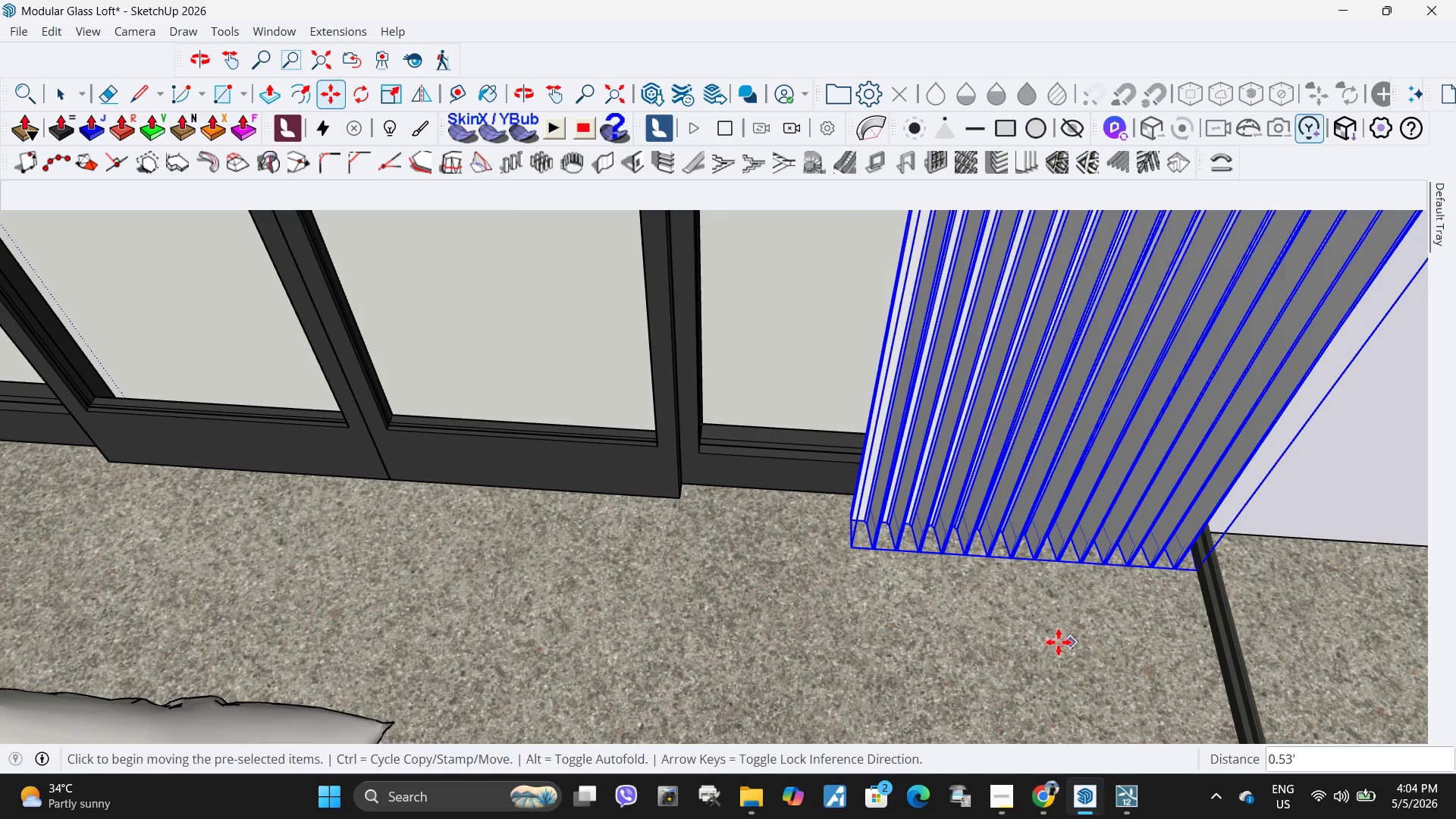 
scroll: coordinate [688, 650], scroll_direction: down, amount: 7.0
 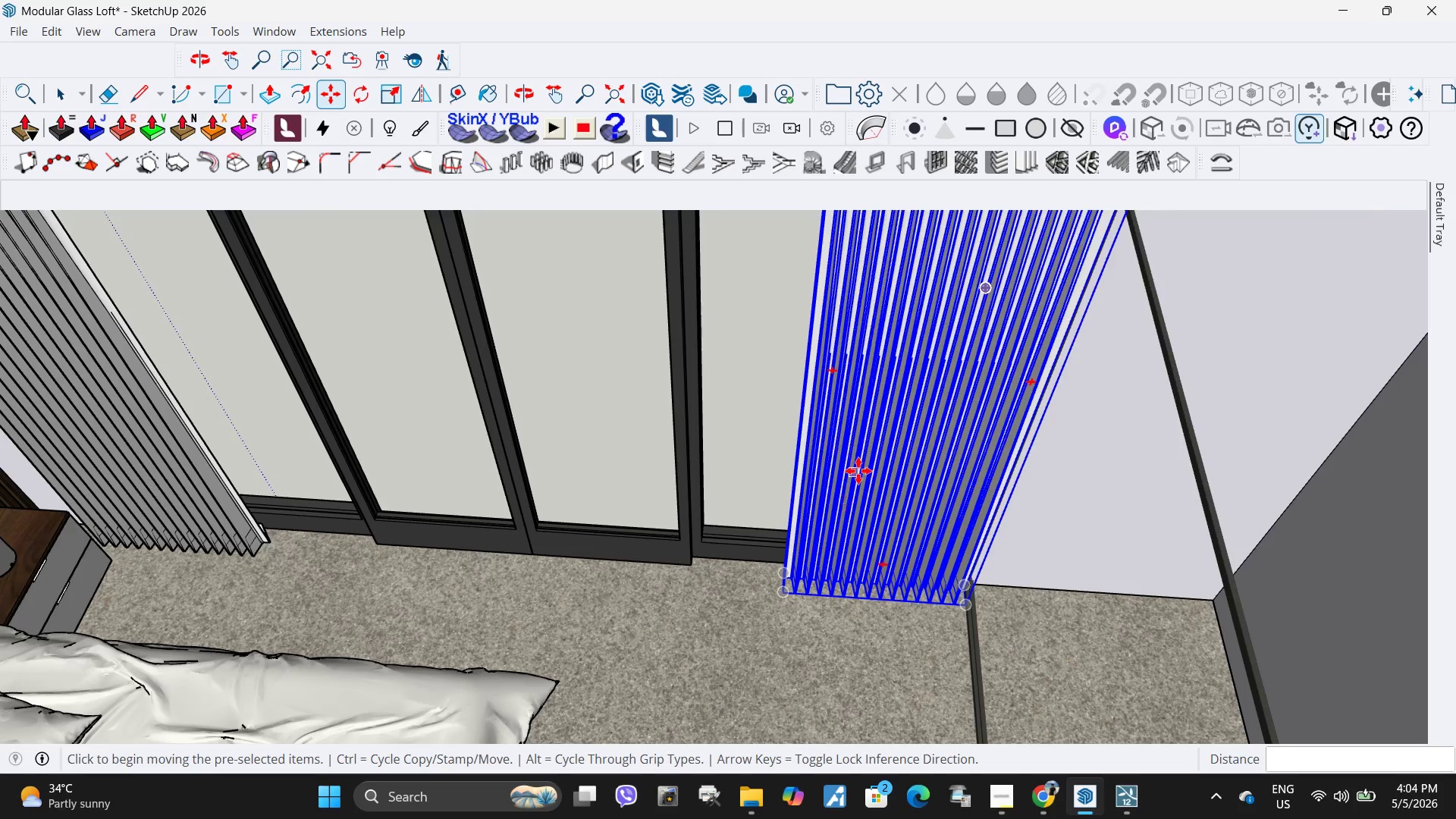 
key(S)
 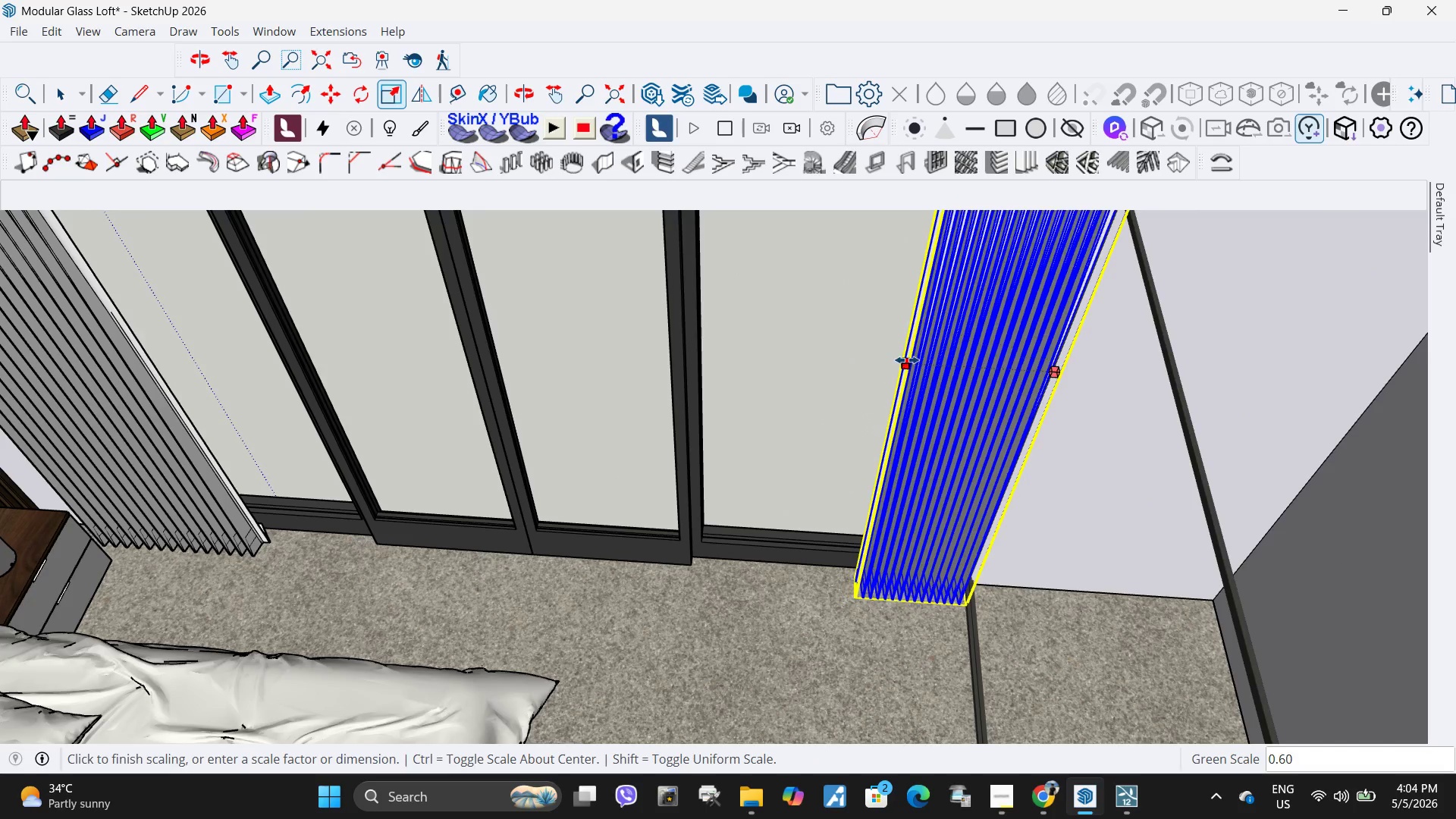 
left_click([905, 362])
 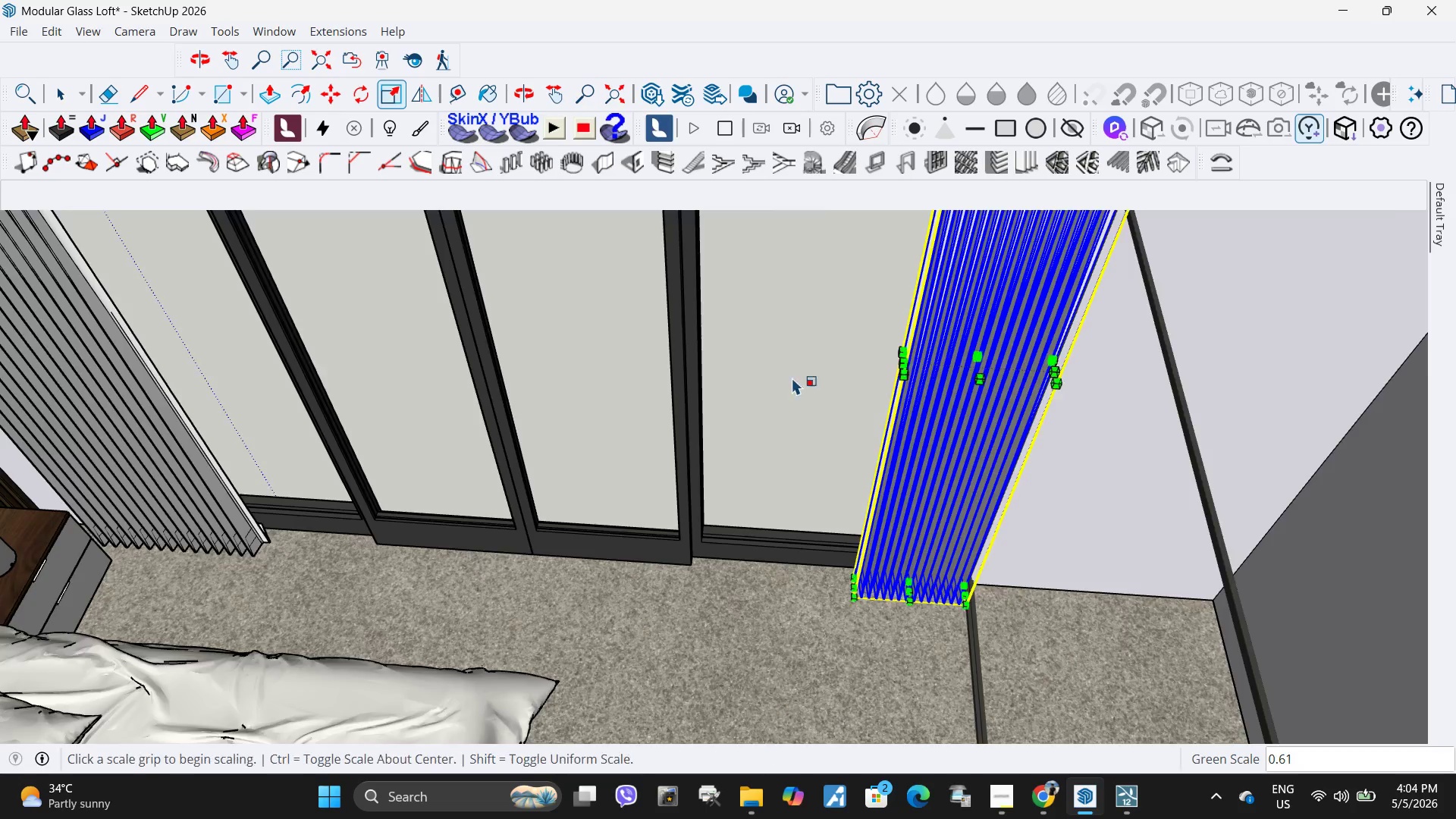 
key(Space)
 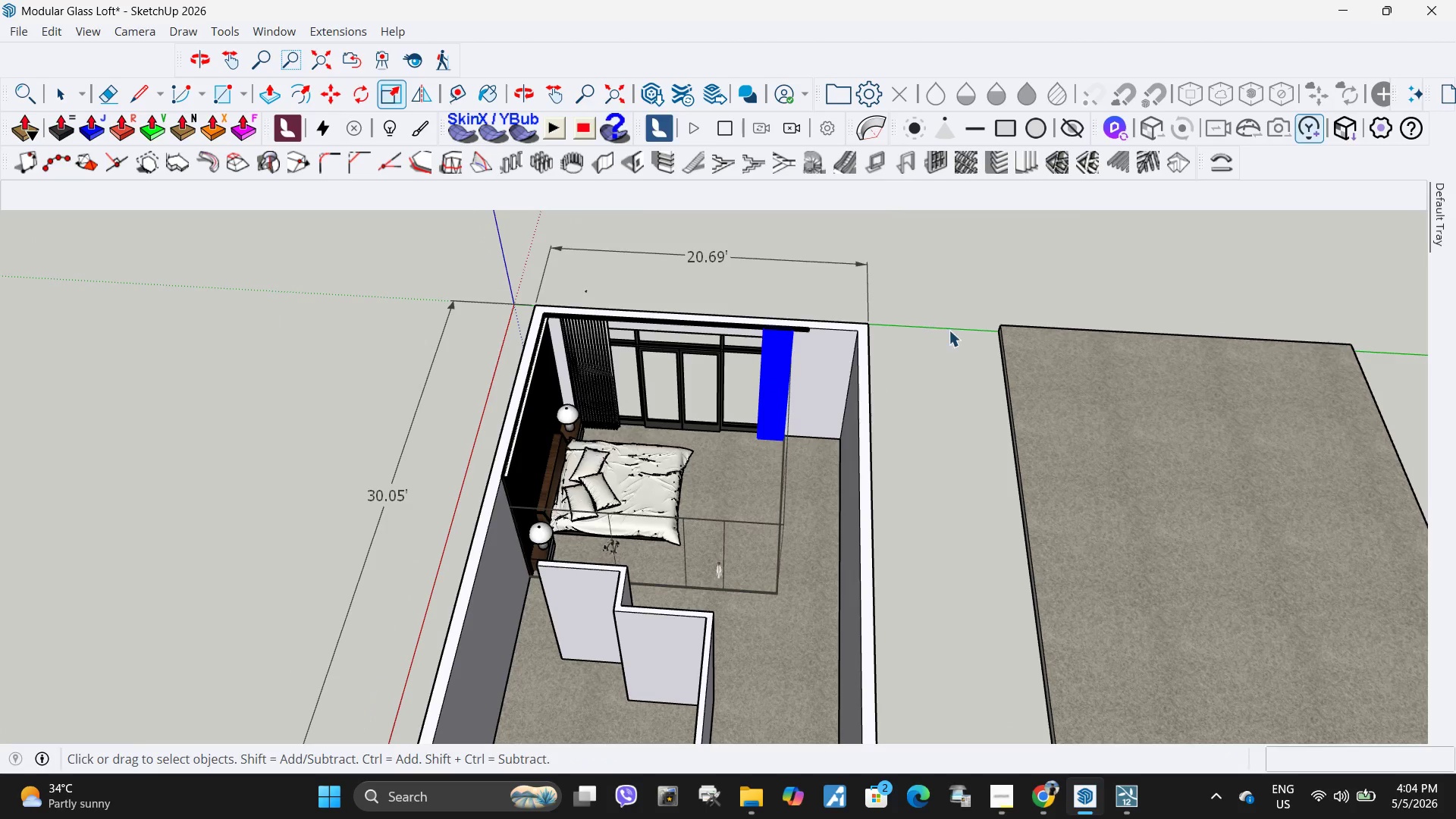 
key(Escape)
 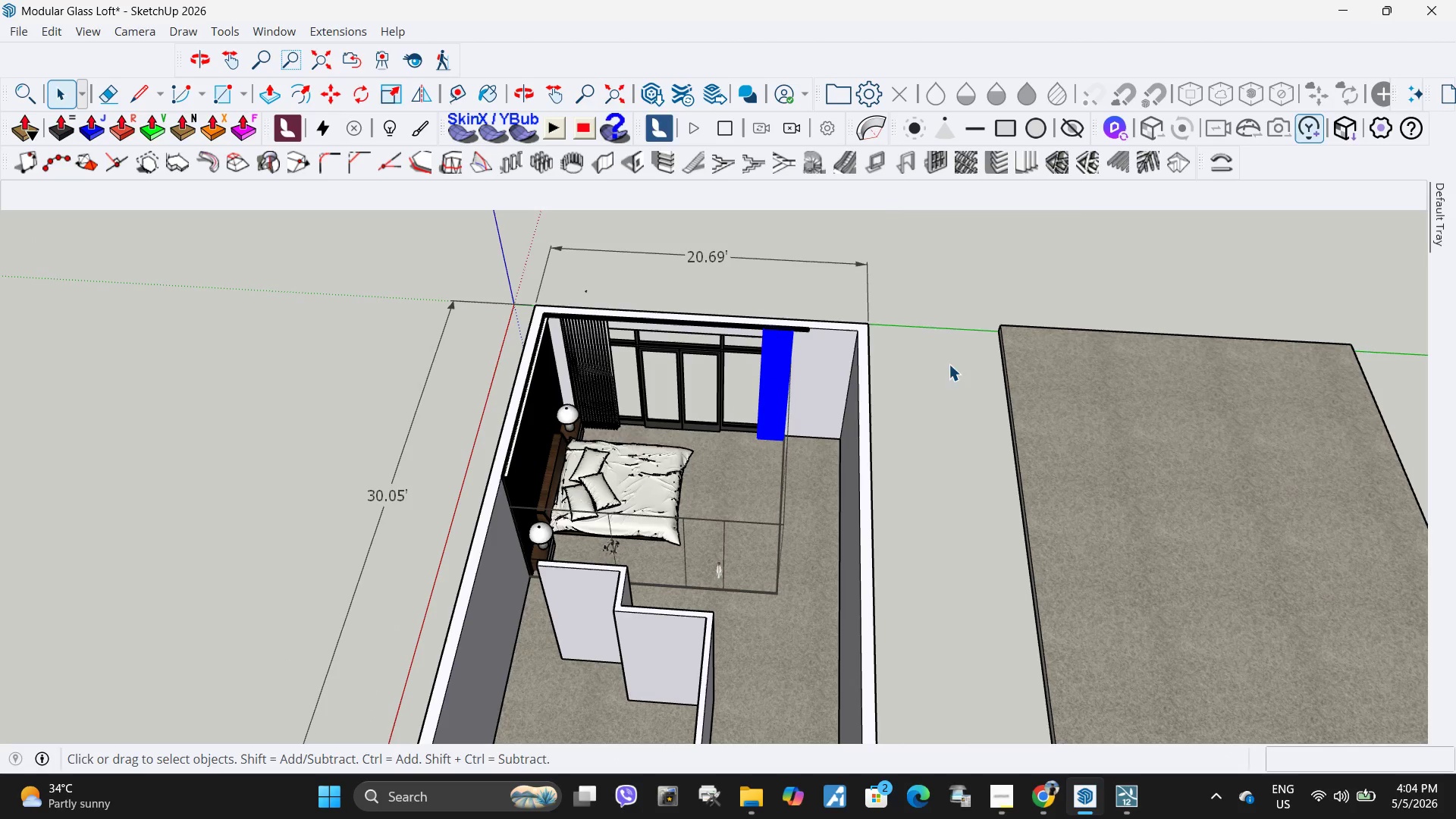 
scroll: coordinate [732, 389], scroll_direction: down, amount: 17.0
 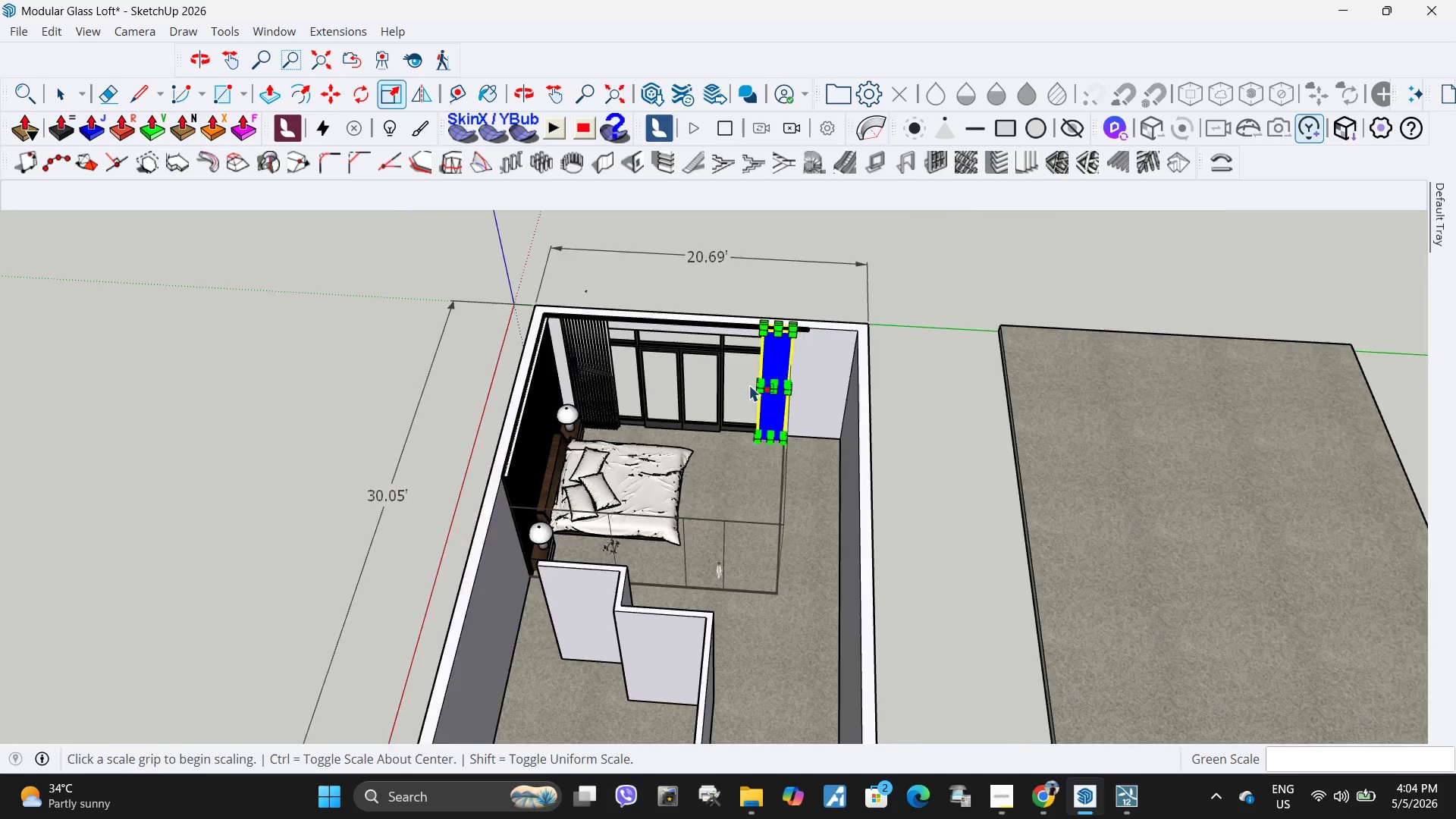 
key(Escape)
 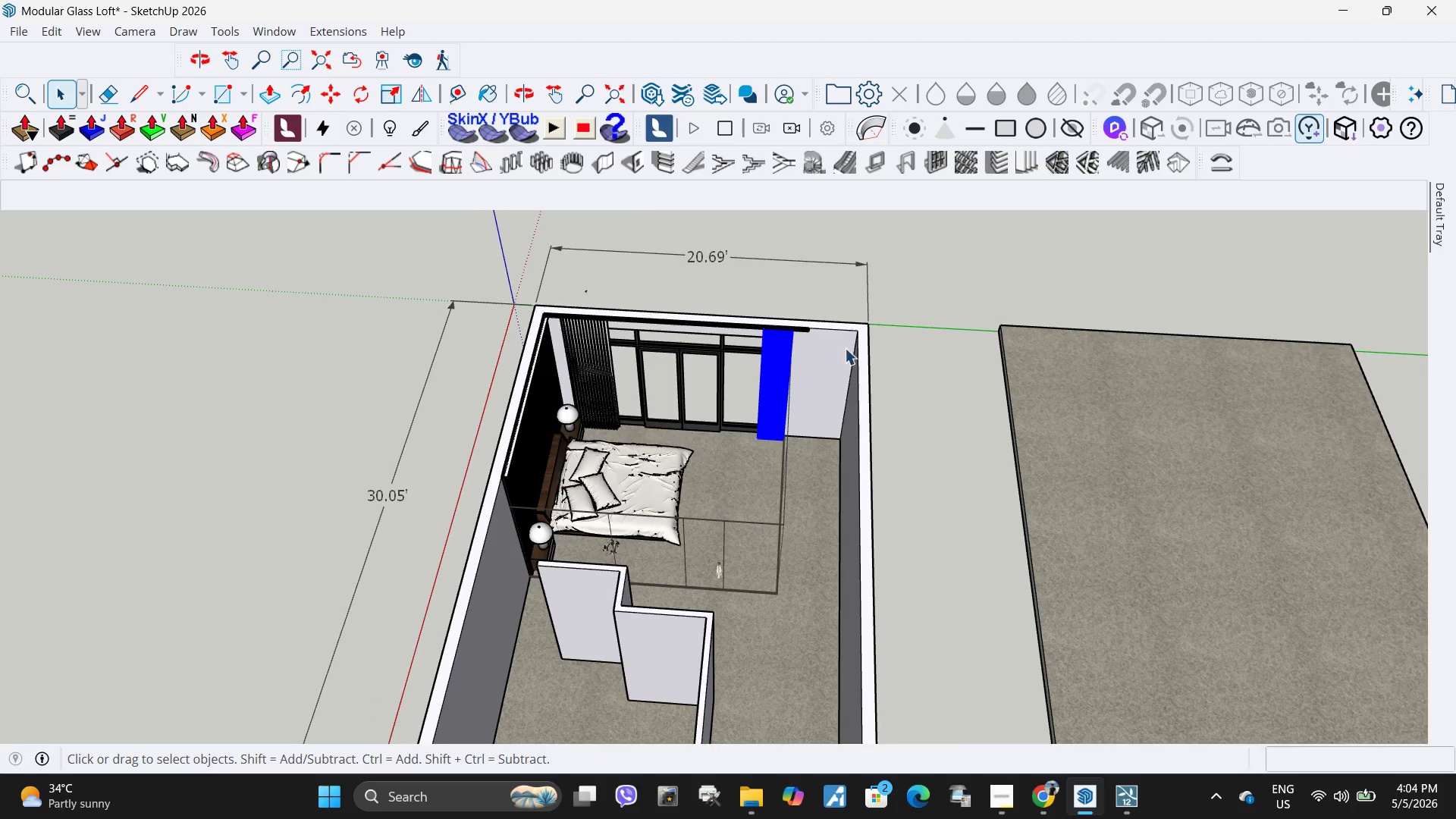 
left_click([1003, 696])
 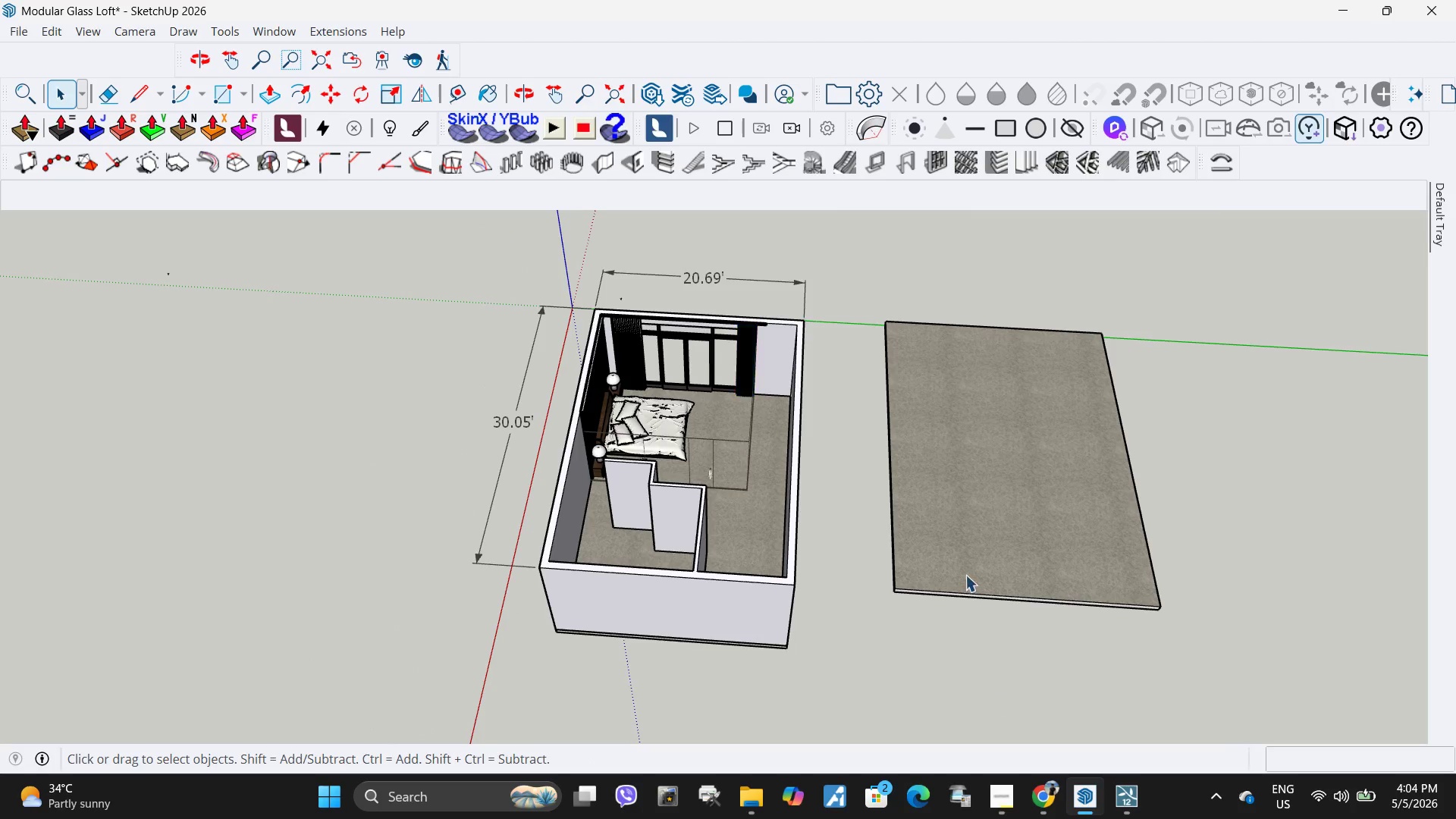 
scroll: coordinate [704, 336], scroll_direction: down, amount: 5.0
 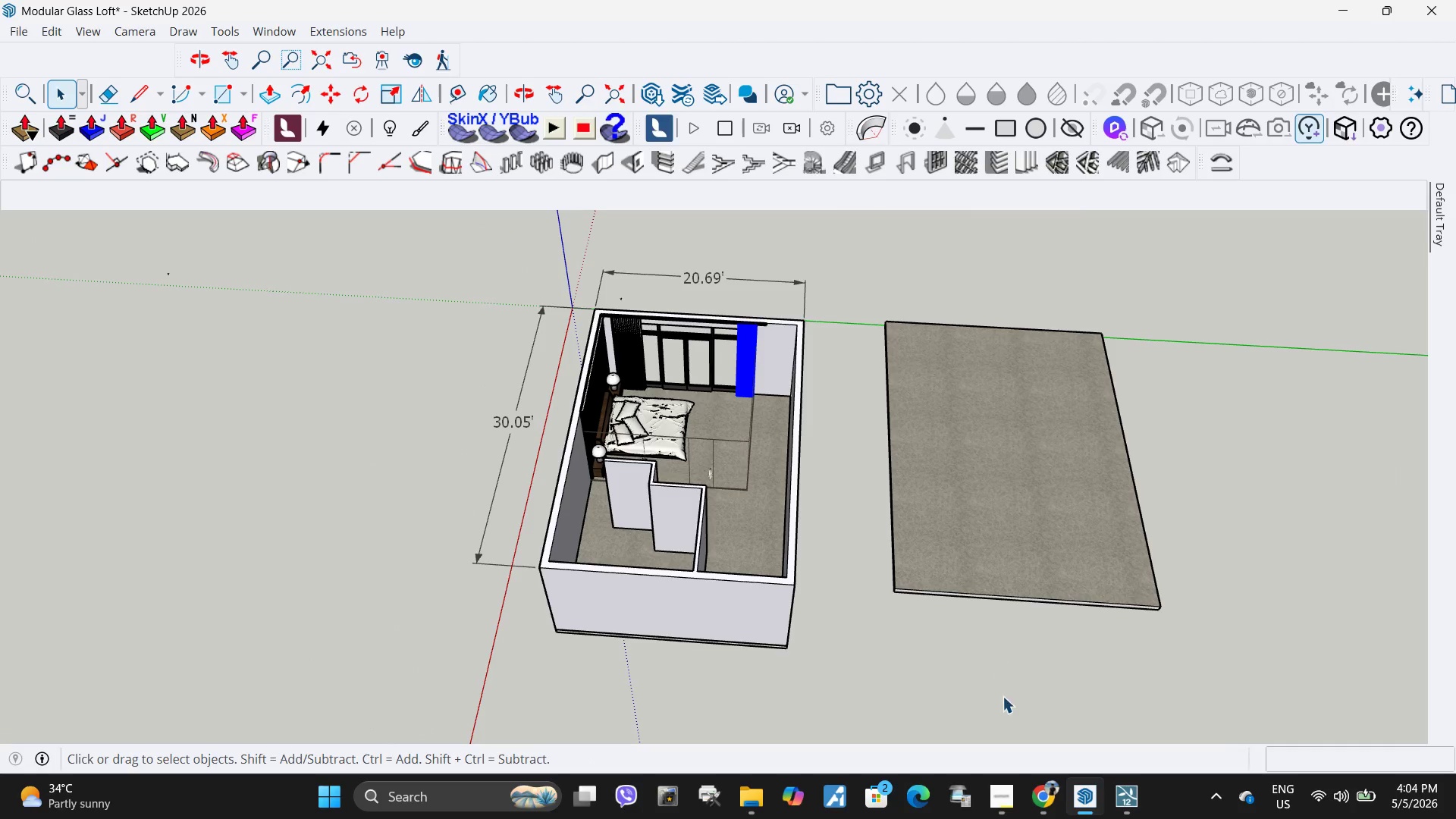 
double_click([963, 566])
 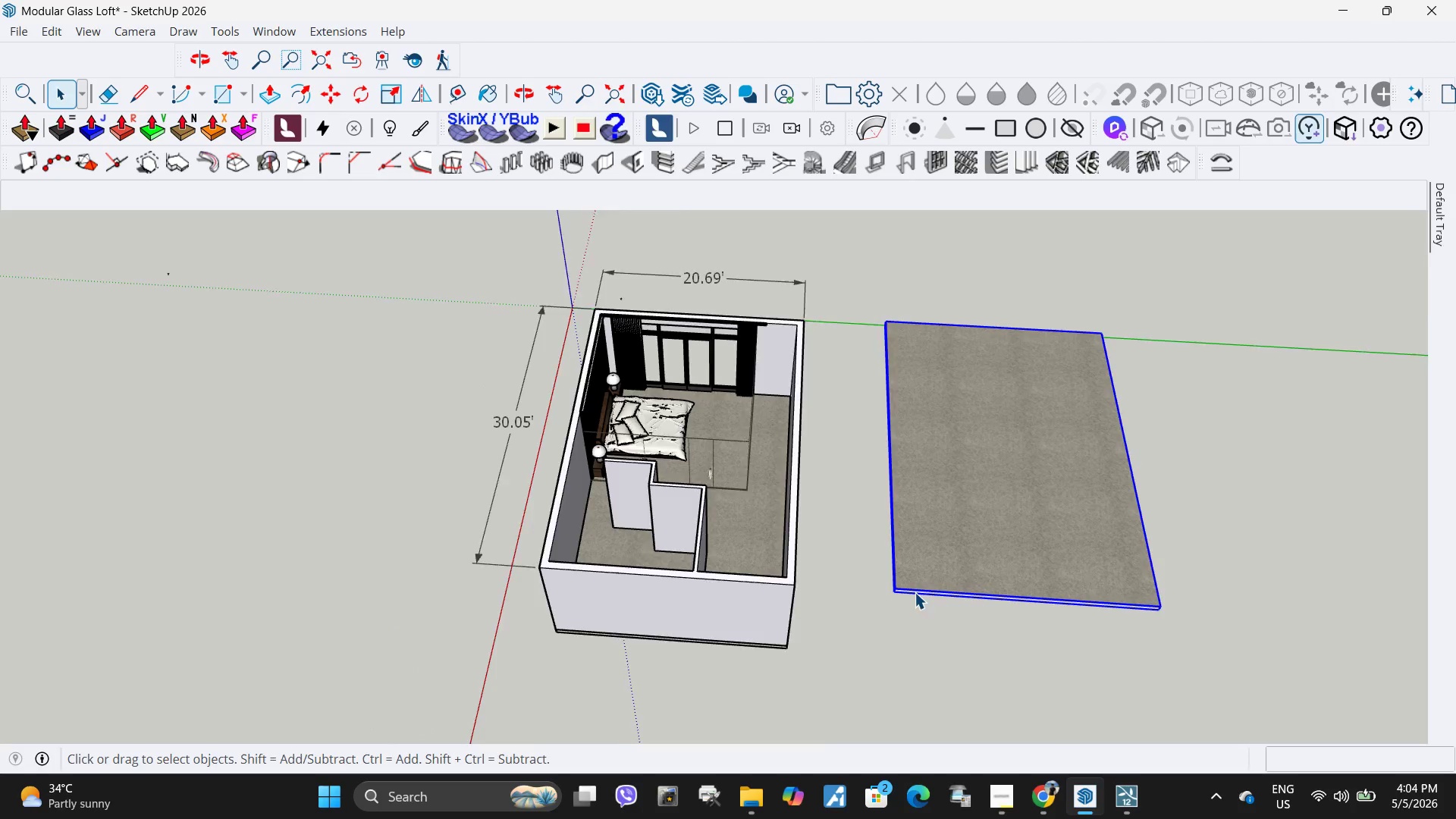 
key(M)
 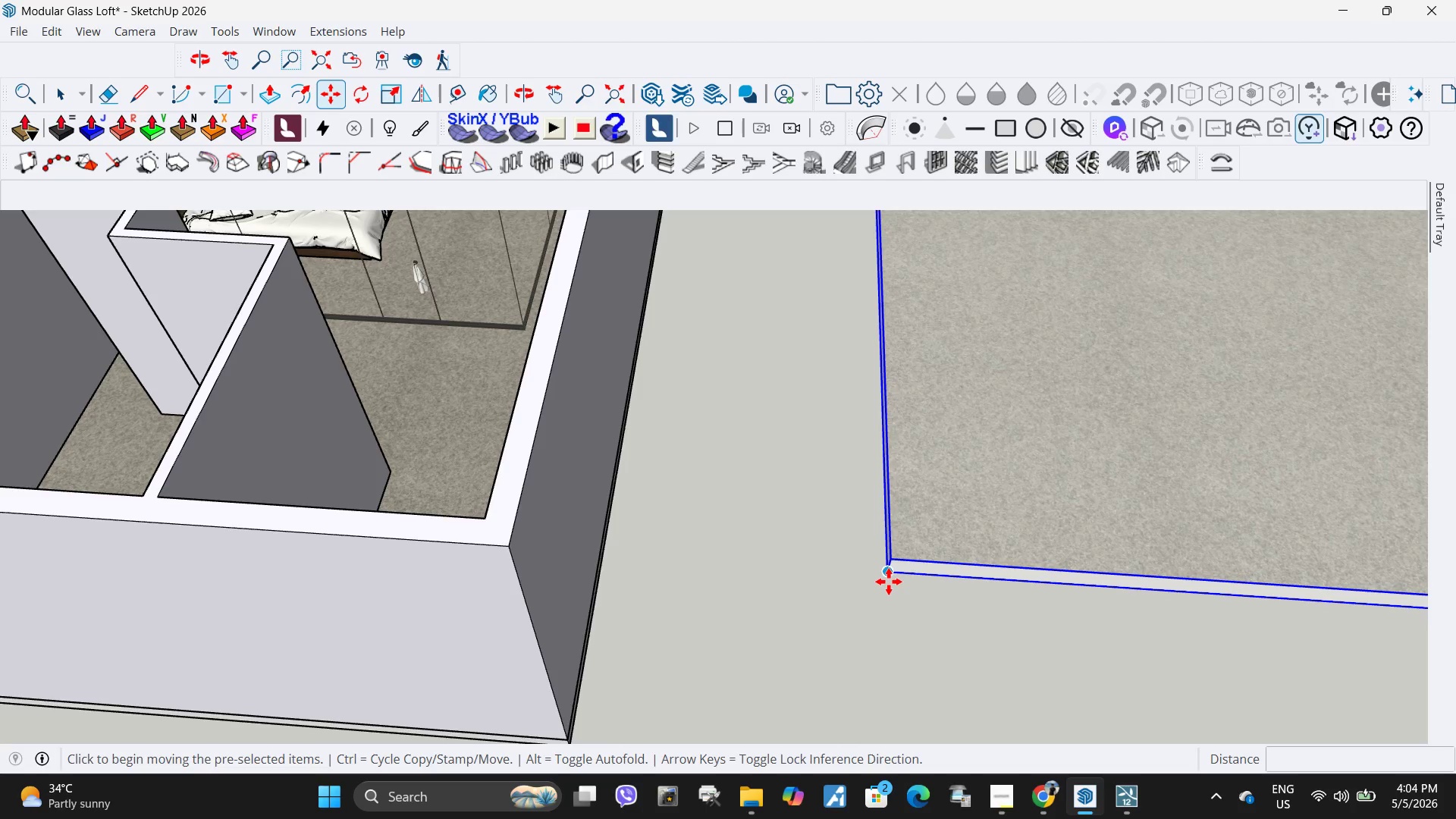 
scroll: coordinate [877, 607], scroll_direction: up, amount: 11.0
 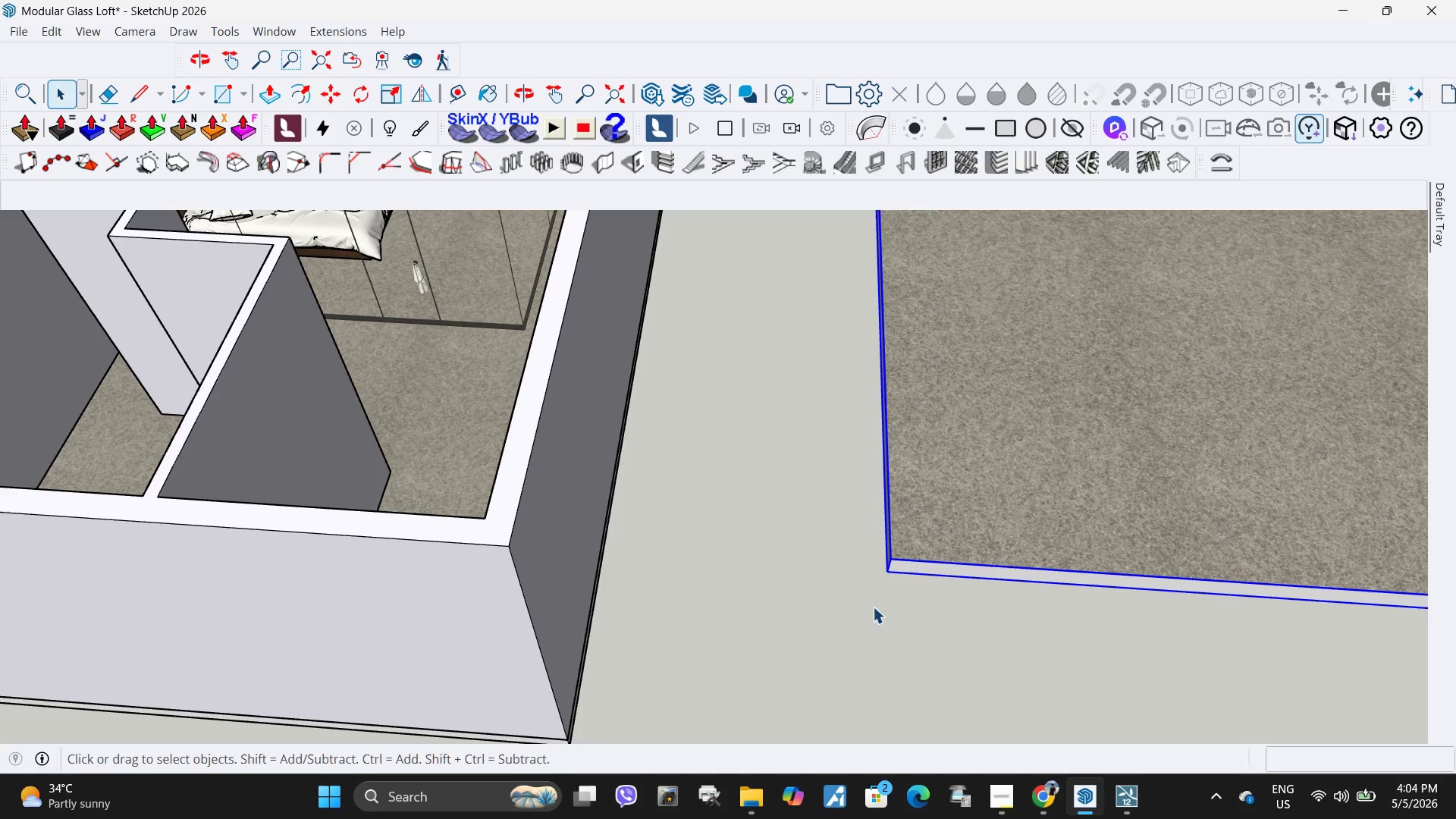 
left_click_drag(start_coordinate=[889, 582], to_coordinate=[897, 582])
 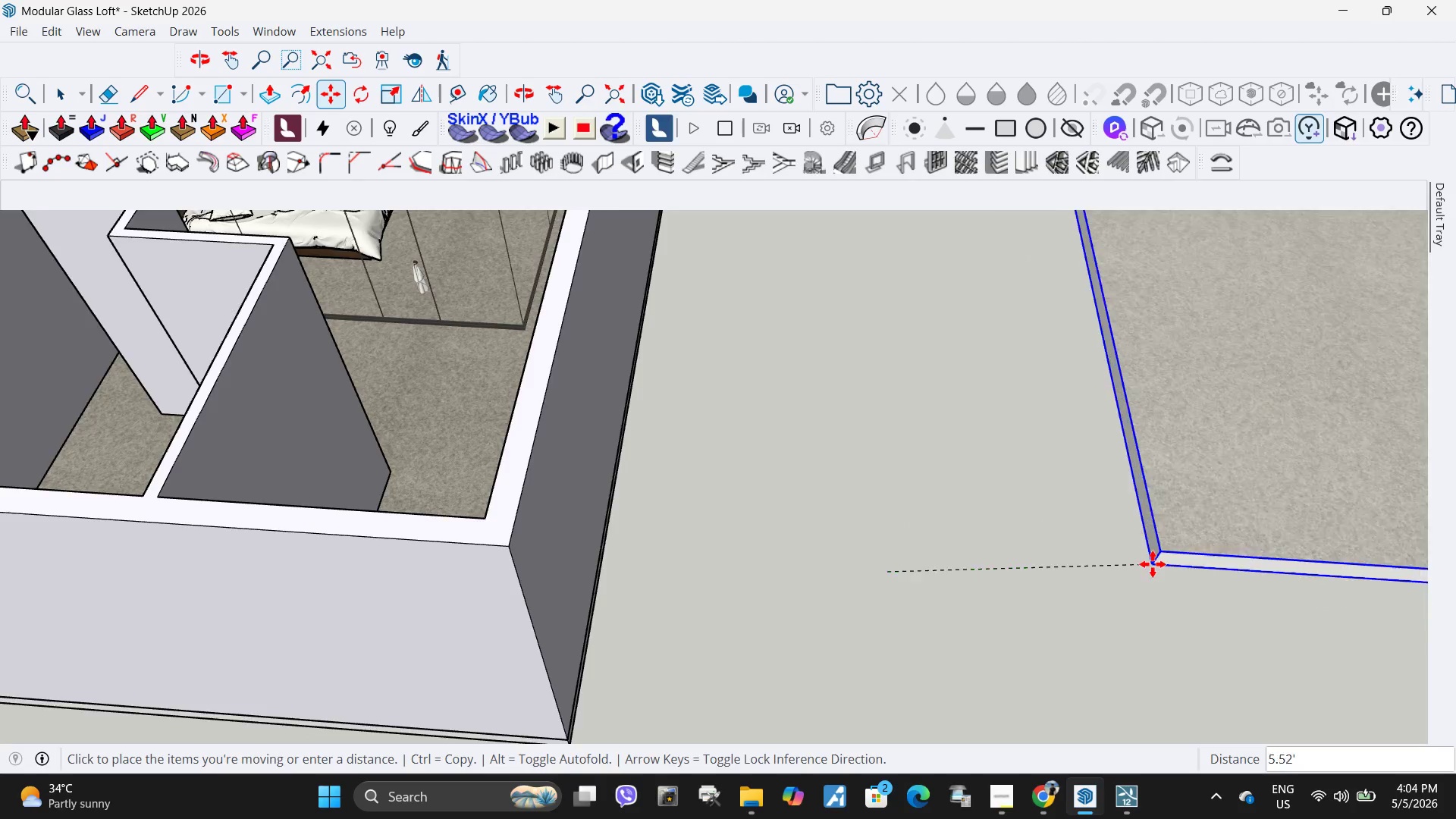 
scroll: coordinate [1153, 564], scroll_direction: down, amount: 6.0
 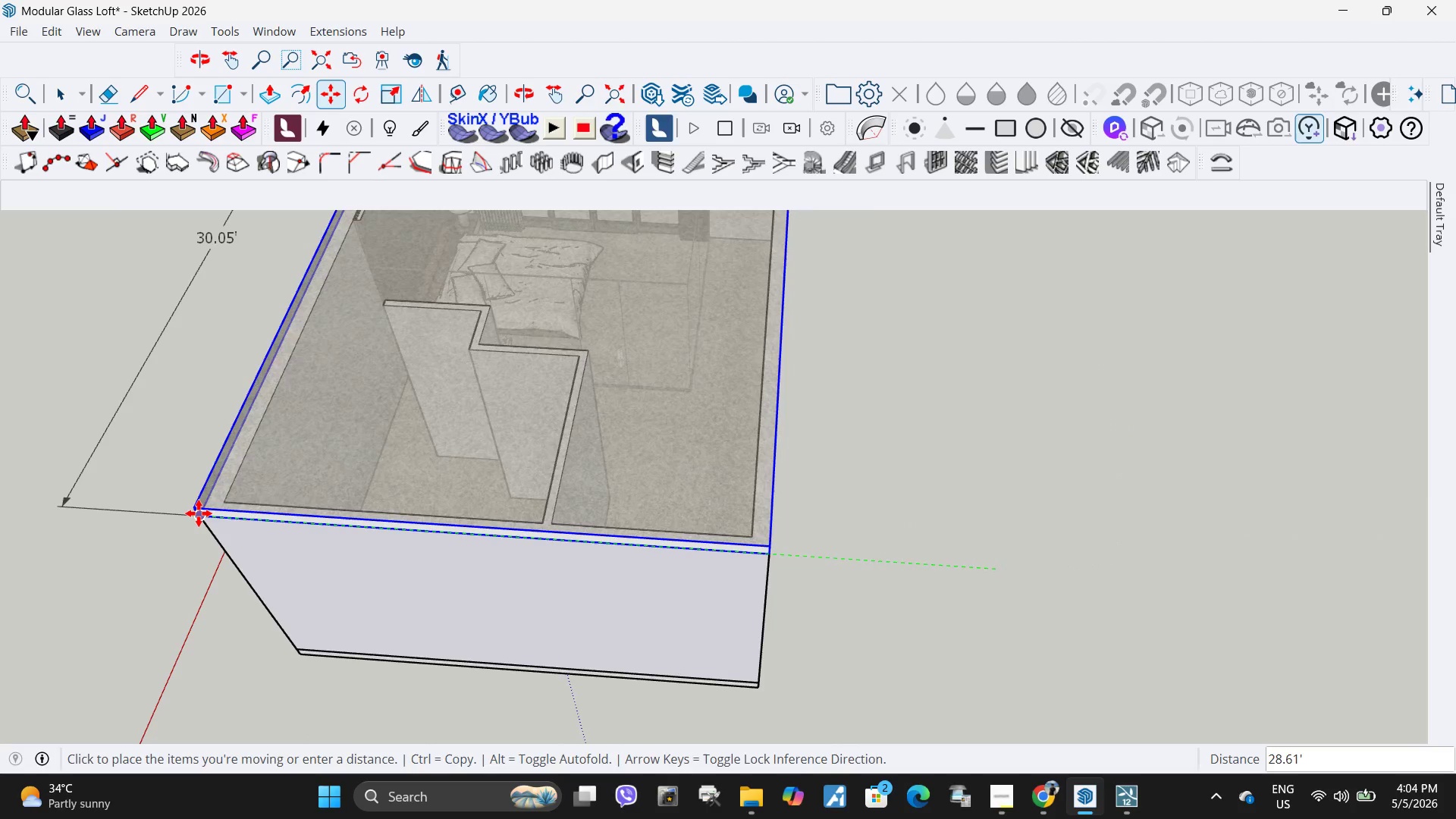 
left_click([199, 514])
 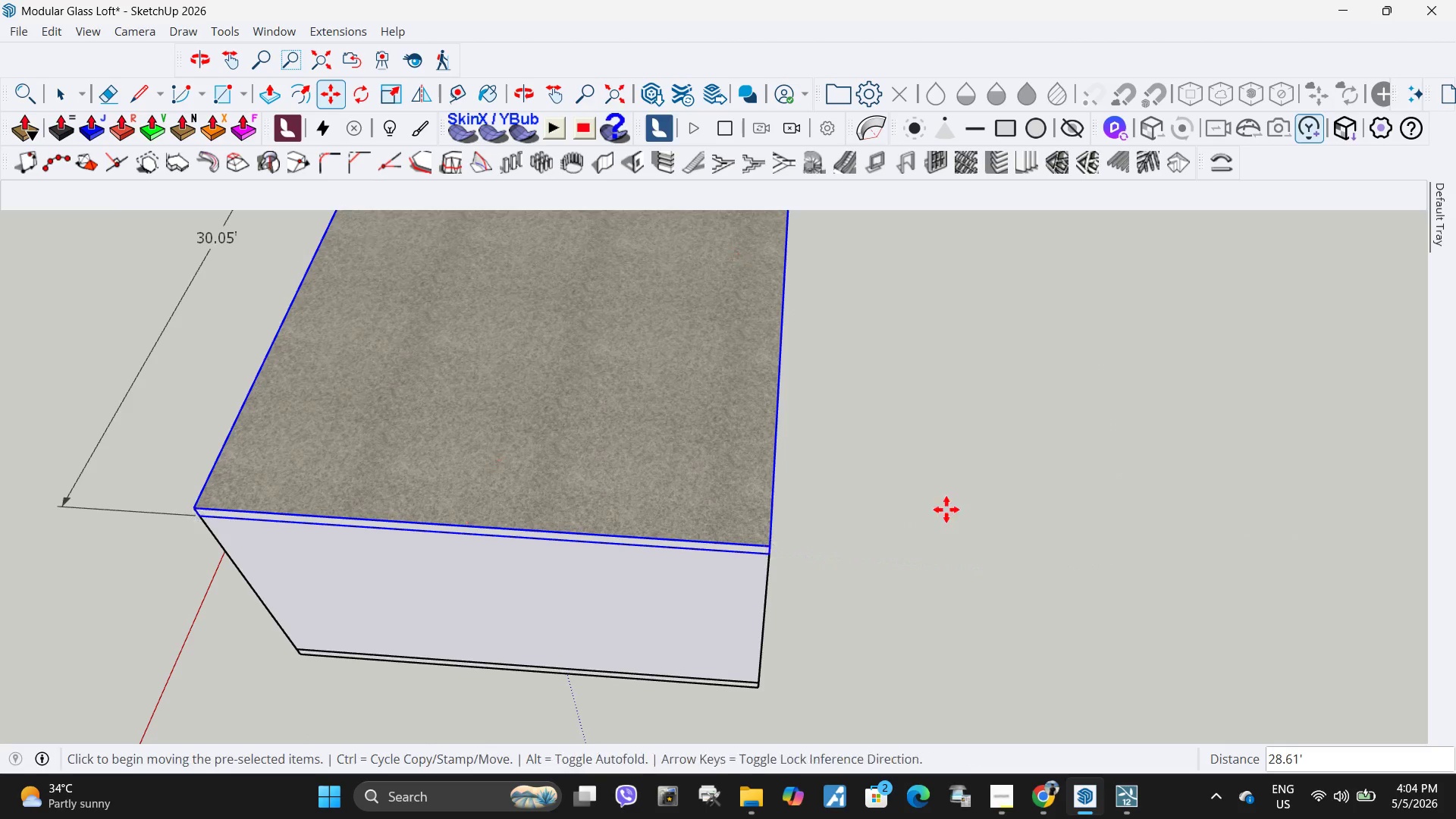 
key(Space)
 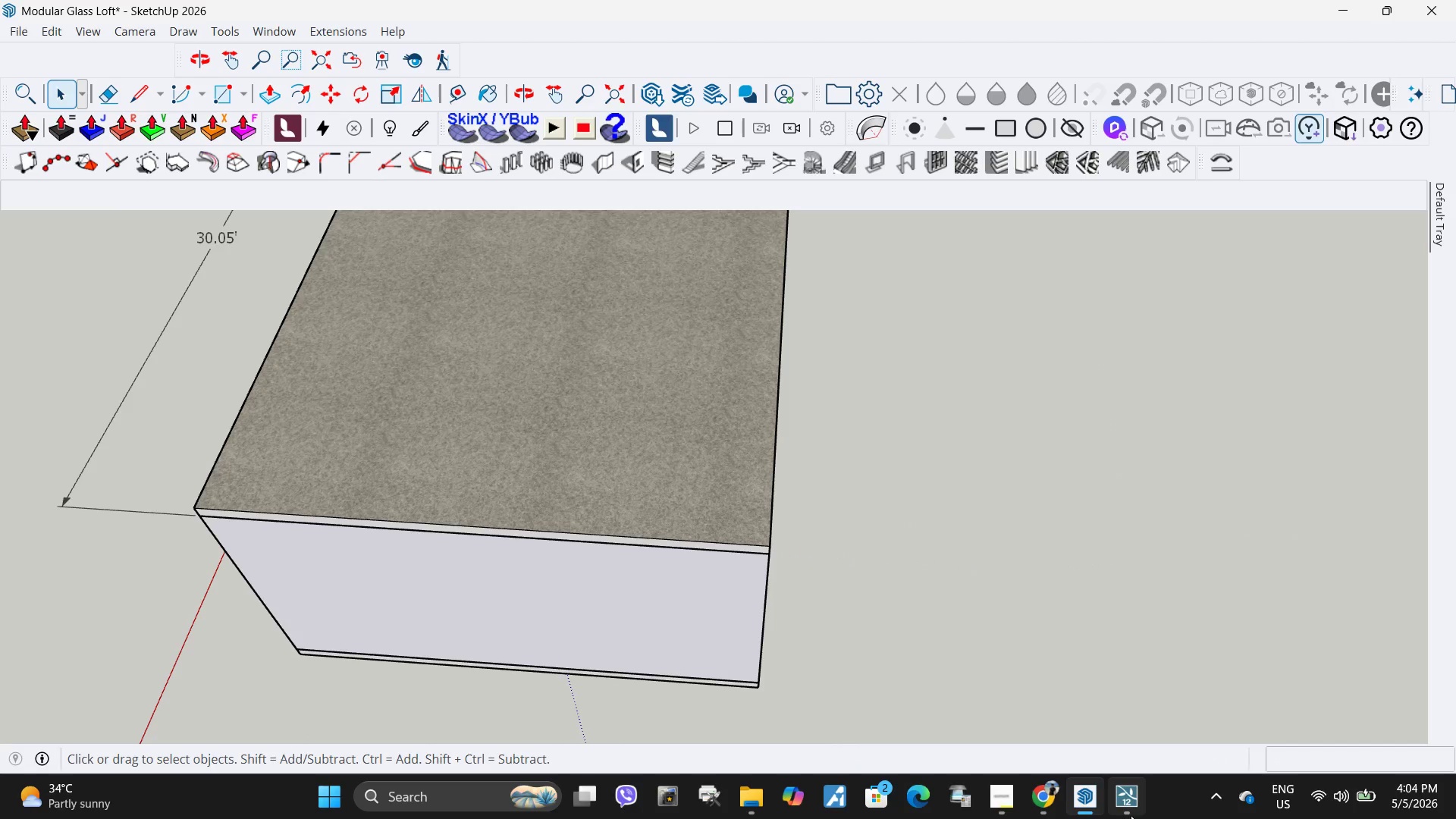 
left_click([1120, 796])
 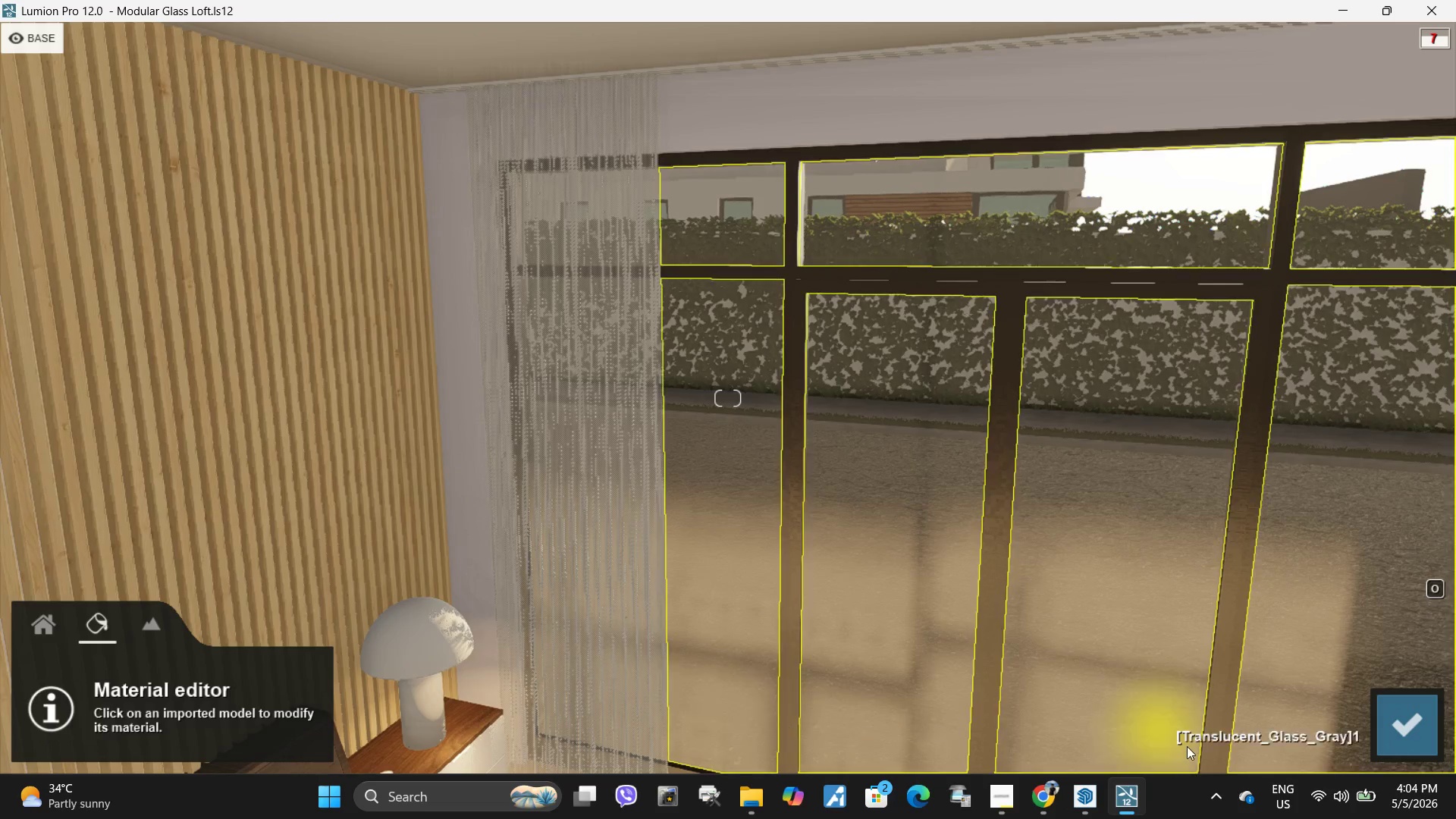 
left_click([1389, 723])
 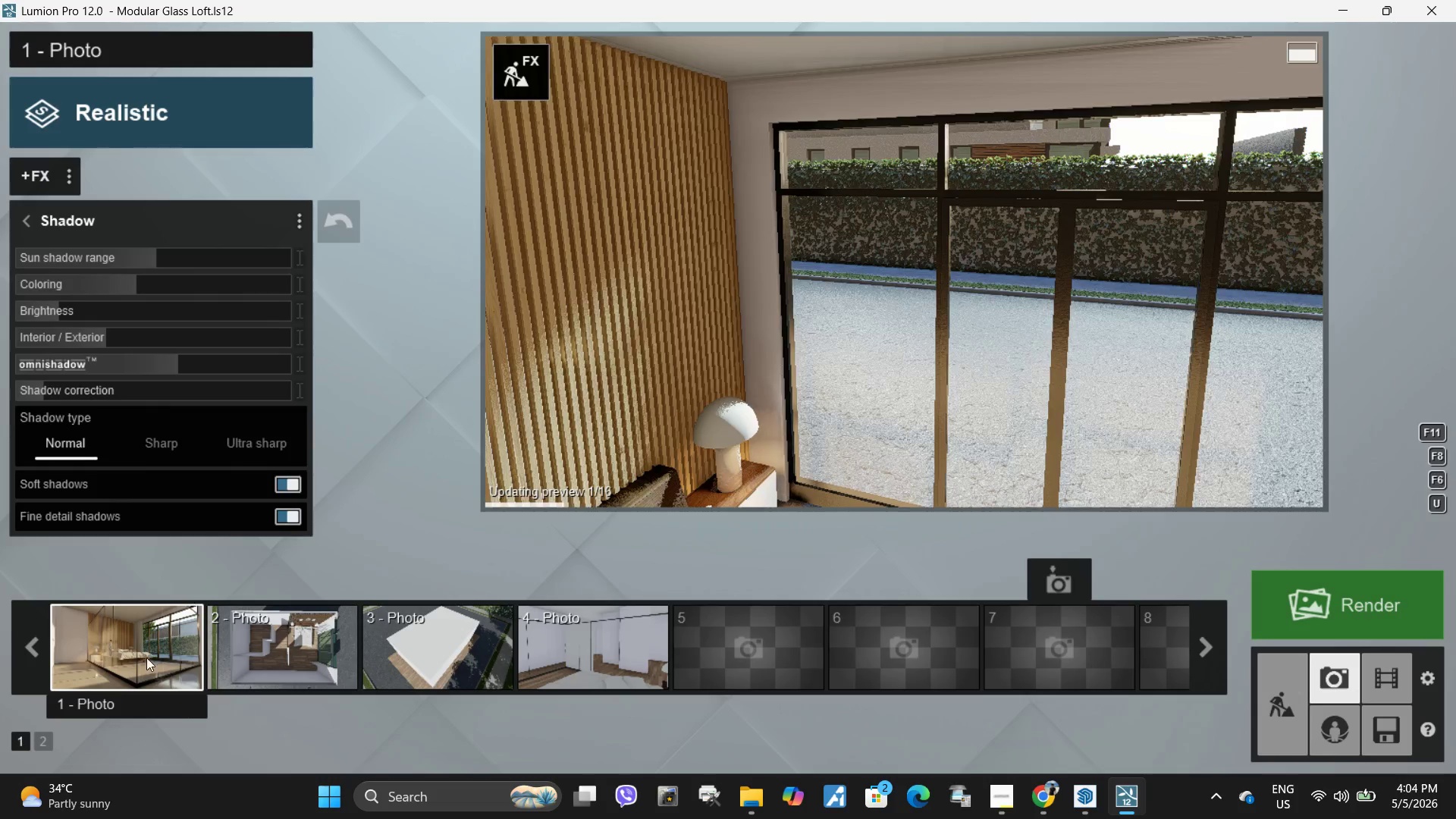 
left_click([146, 666])
 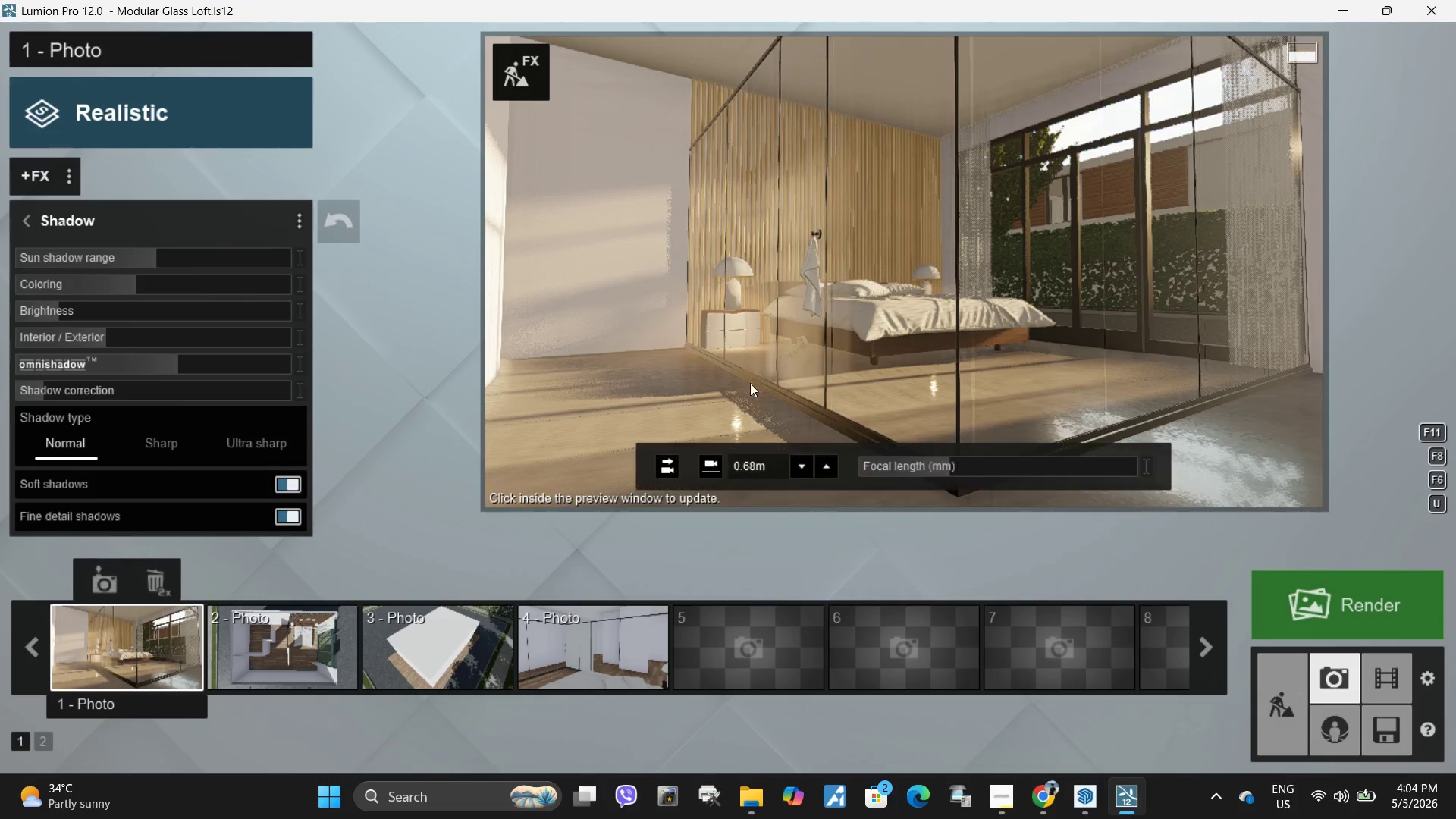 
left_click([820, 354])
 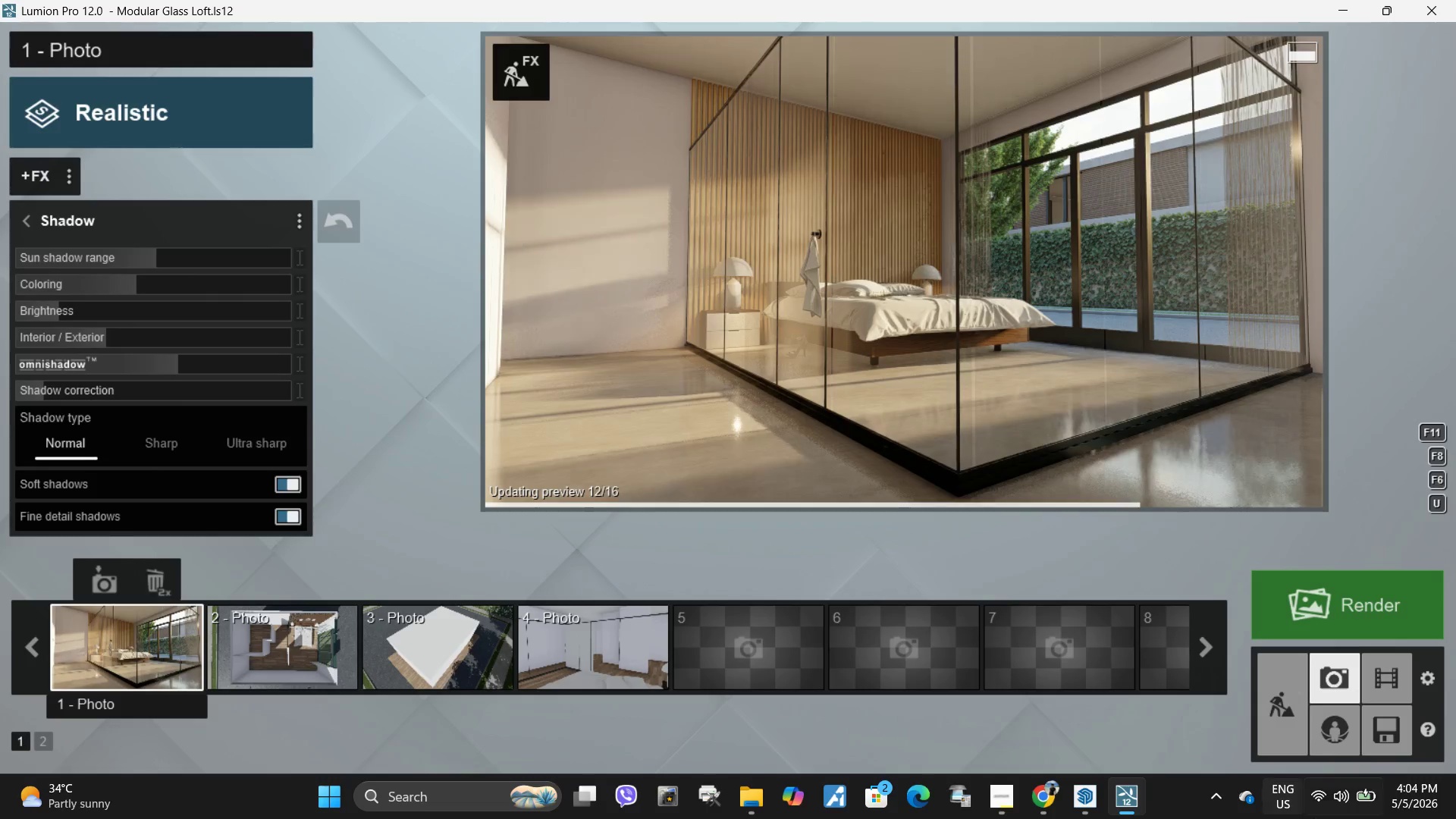 
mouse_move([1306, 777])
 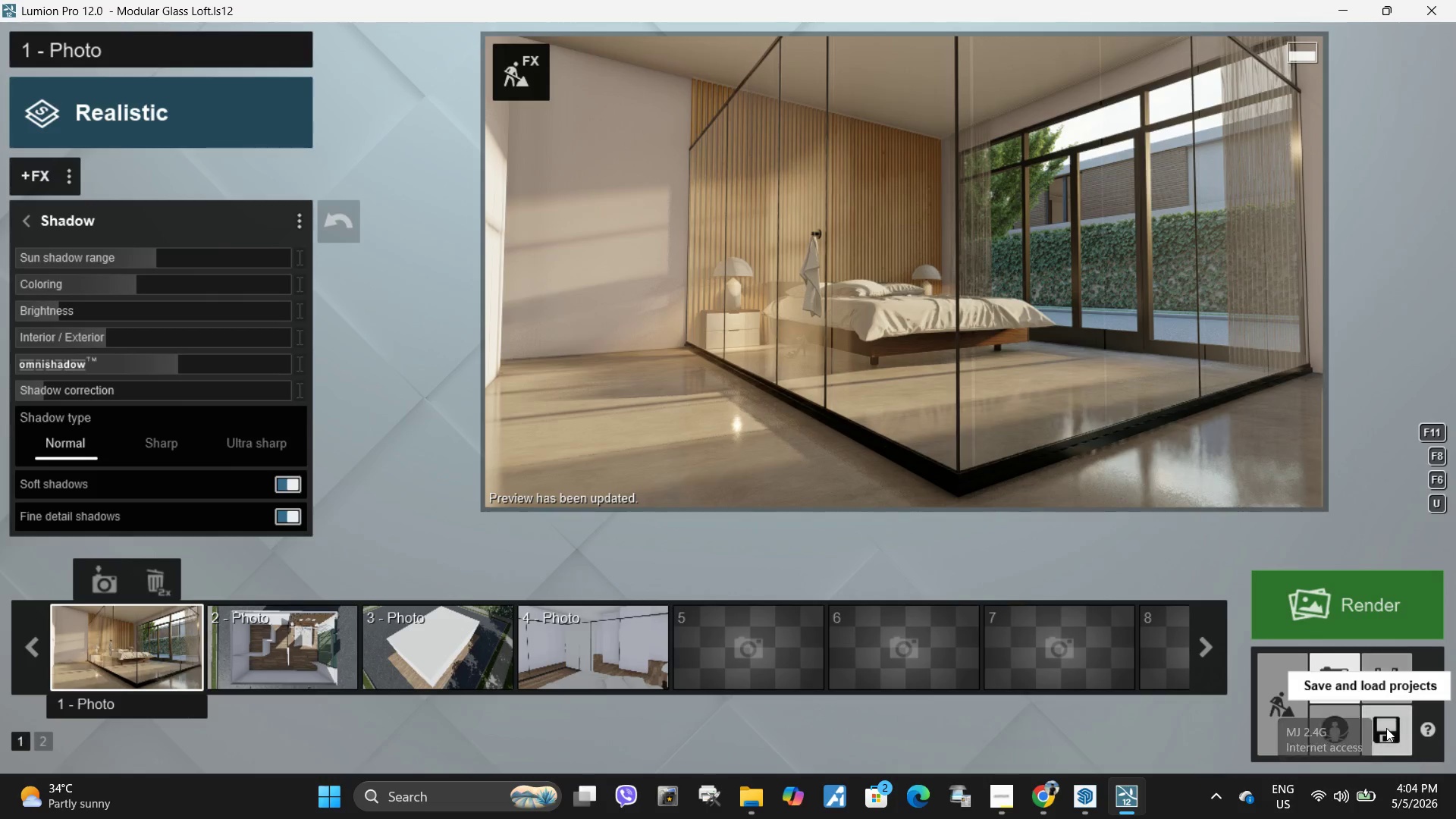 
left_click([1386, 728])
 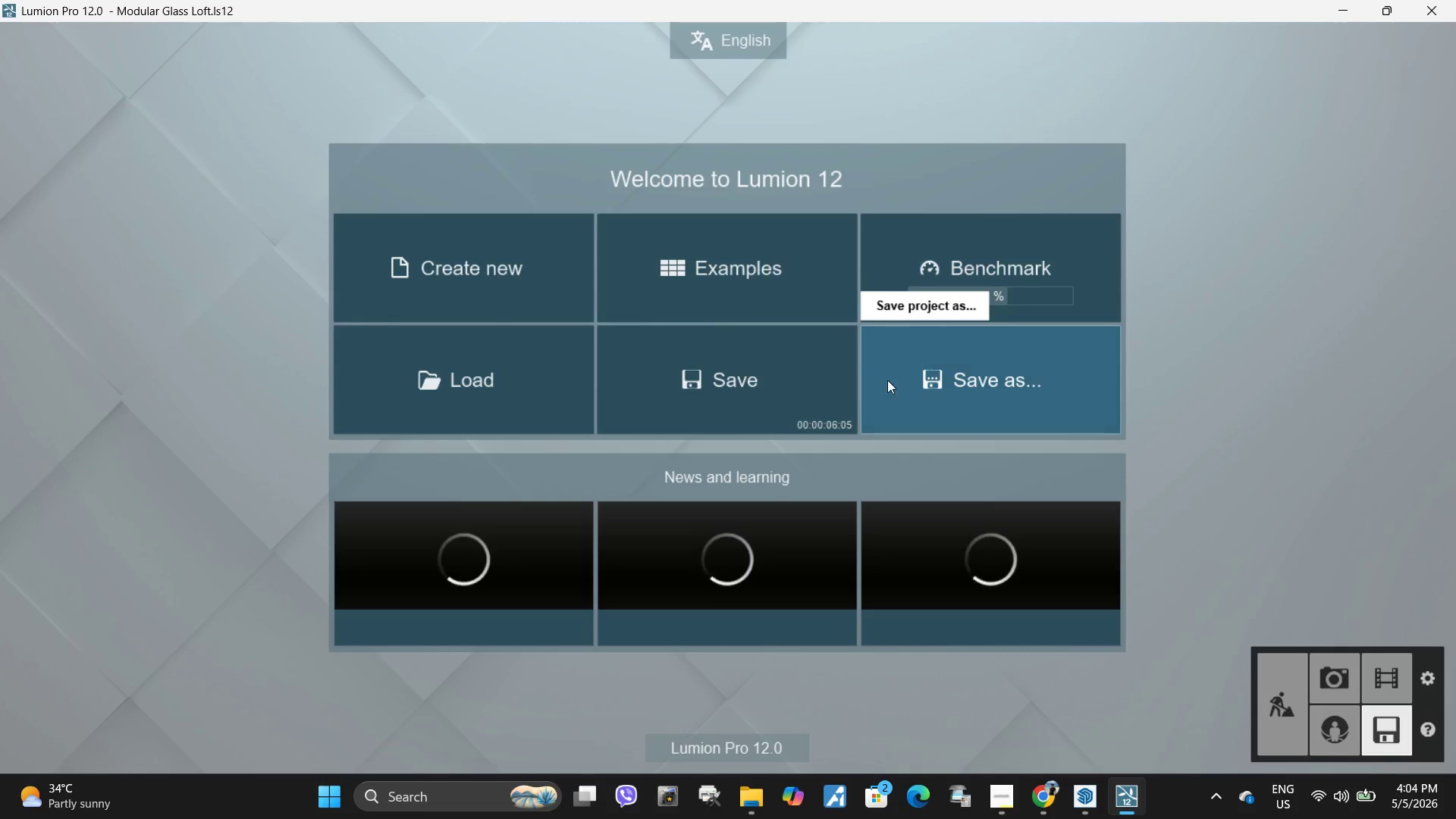 
left_click([786, 388])
 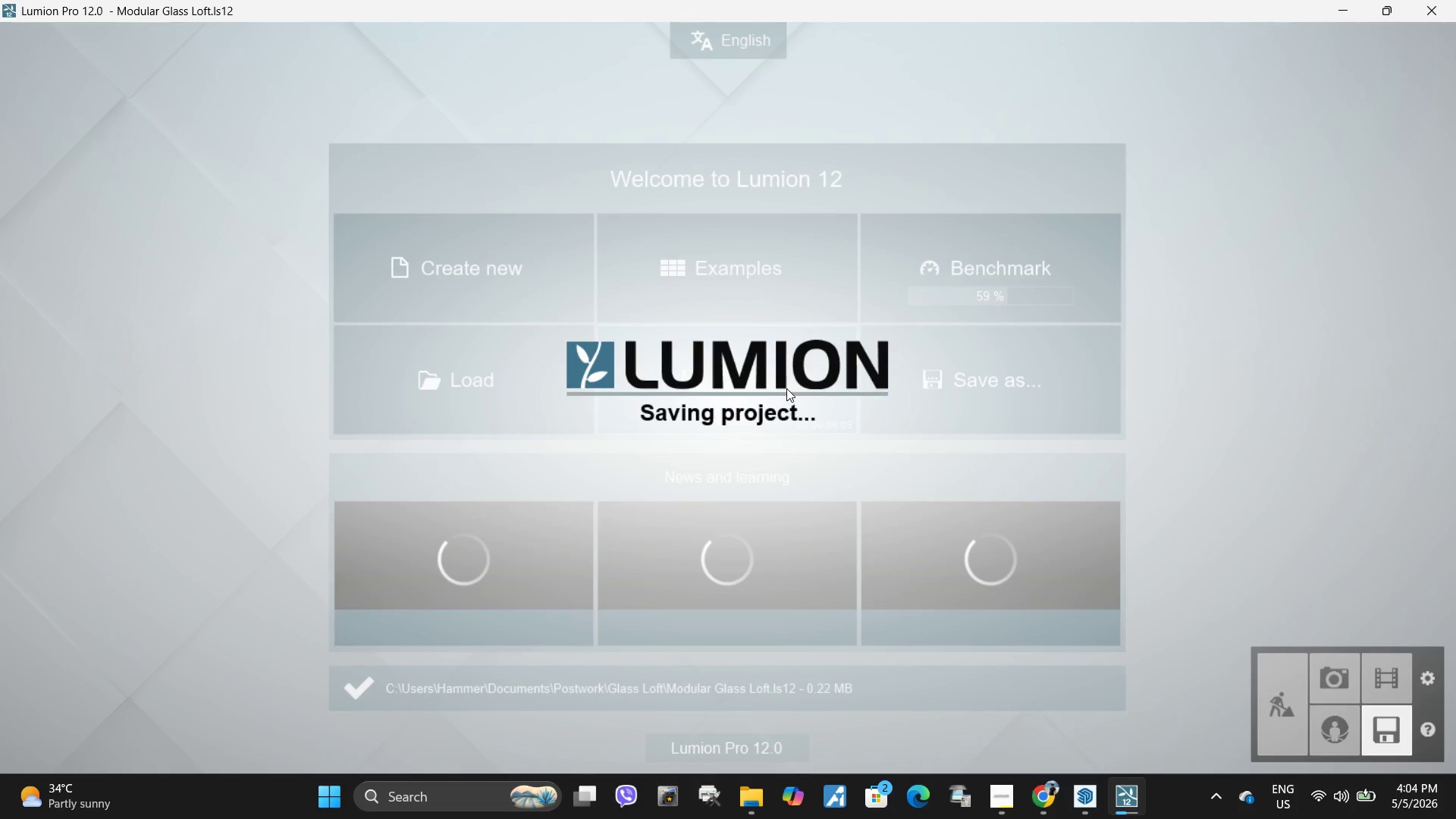 
wait(8.47)
 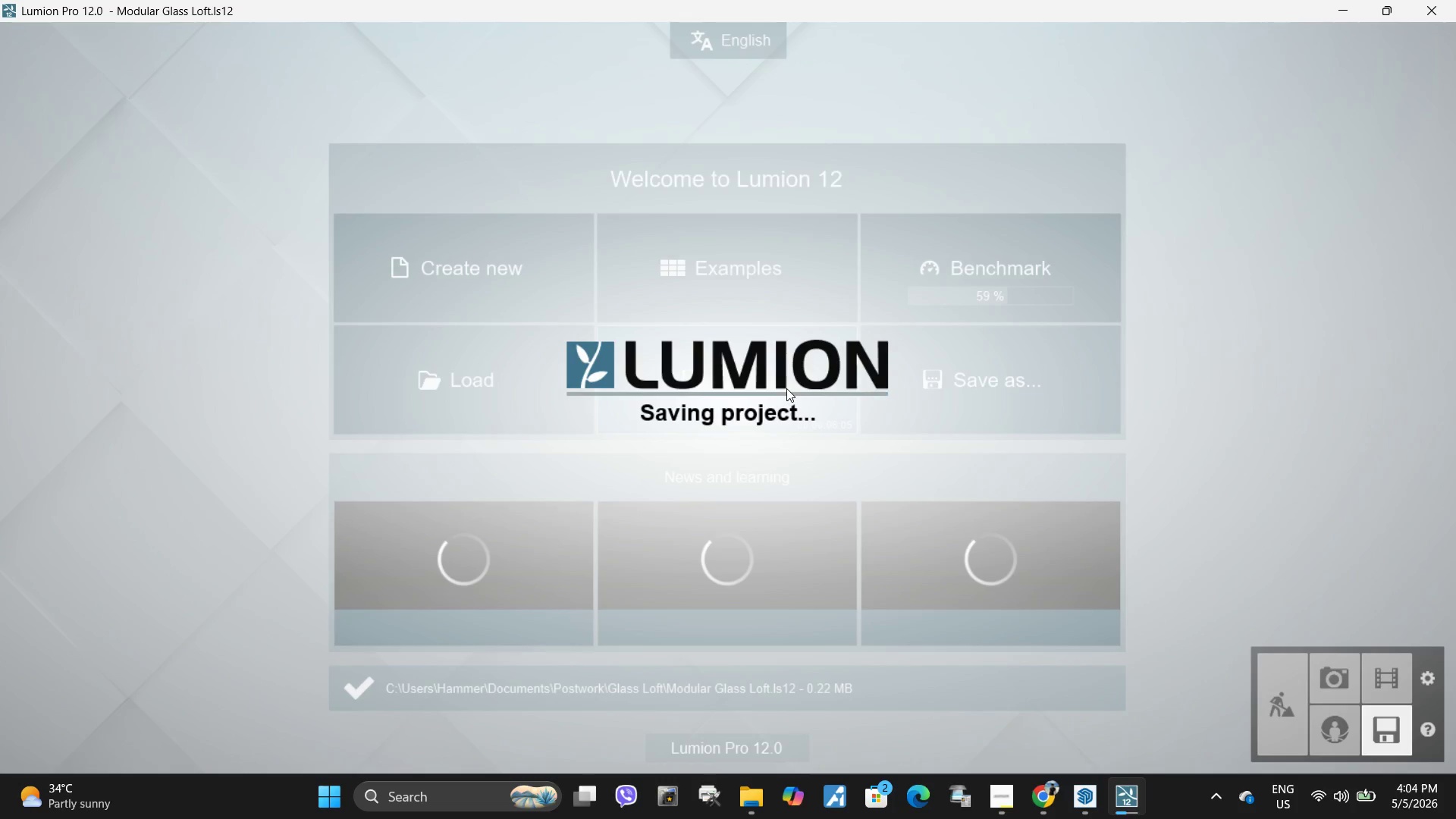 
left_click([1345, 683])
 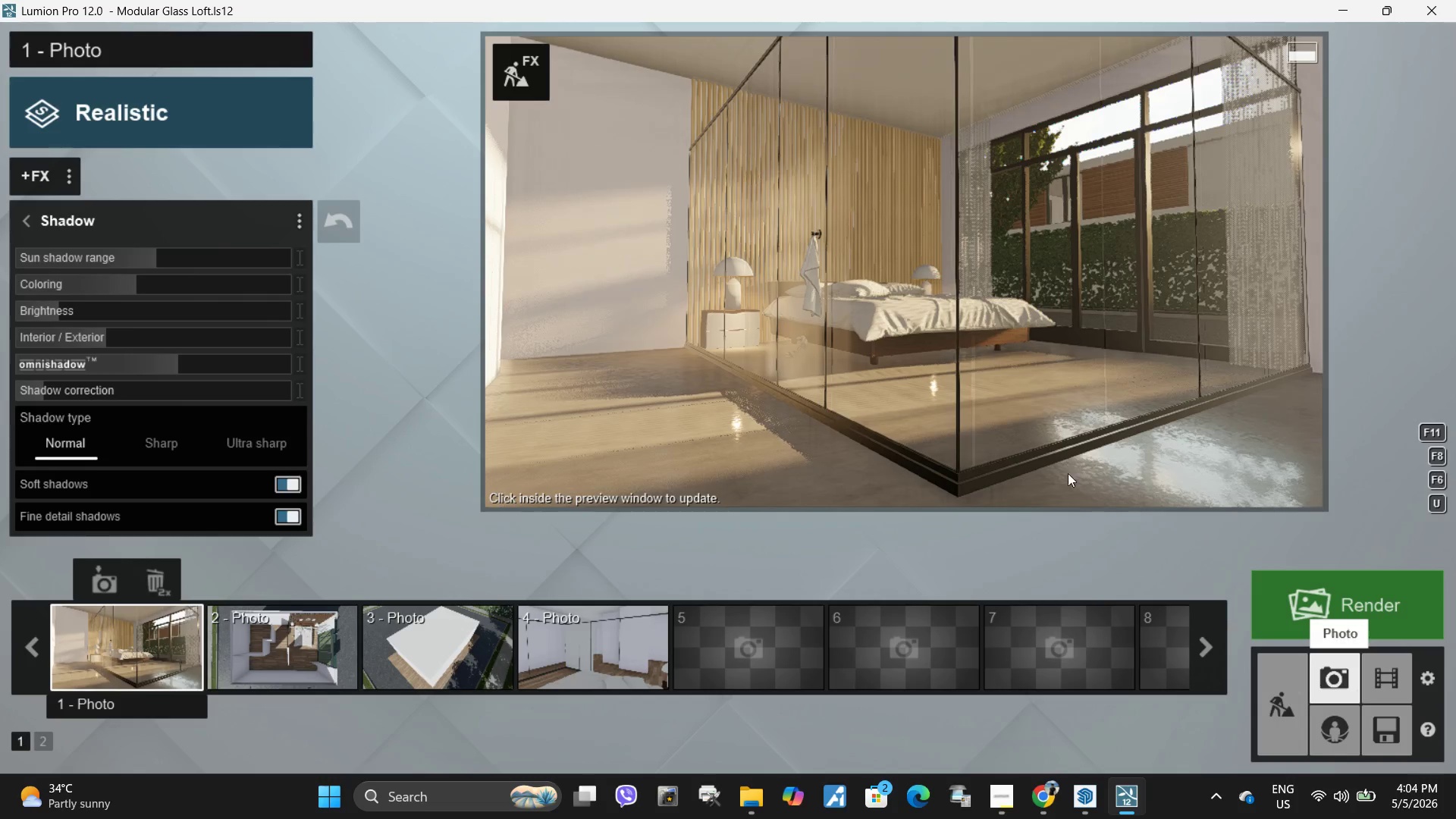 
left_click([1015, 290])
 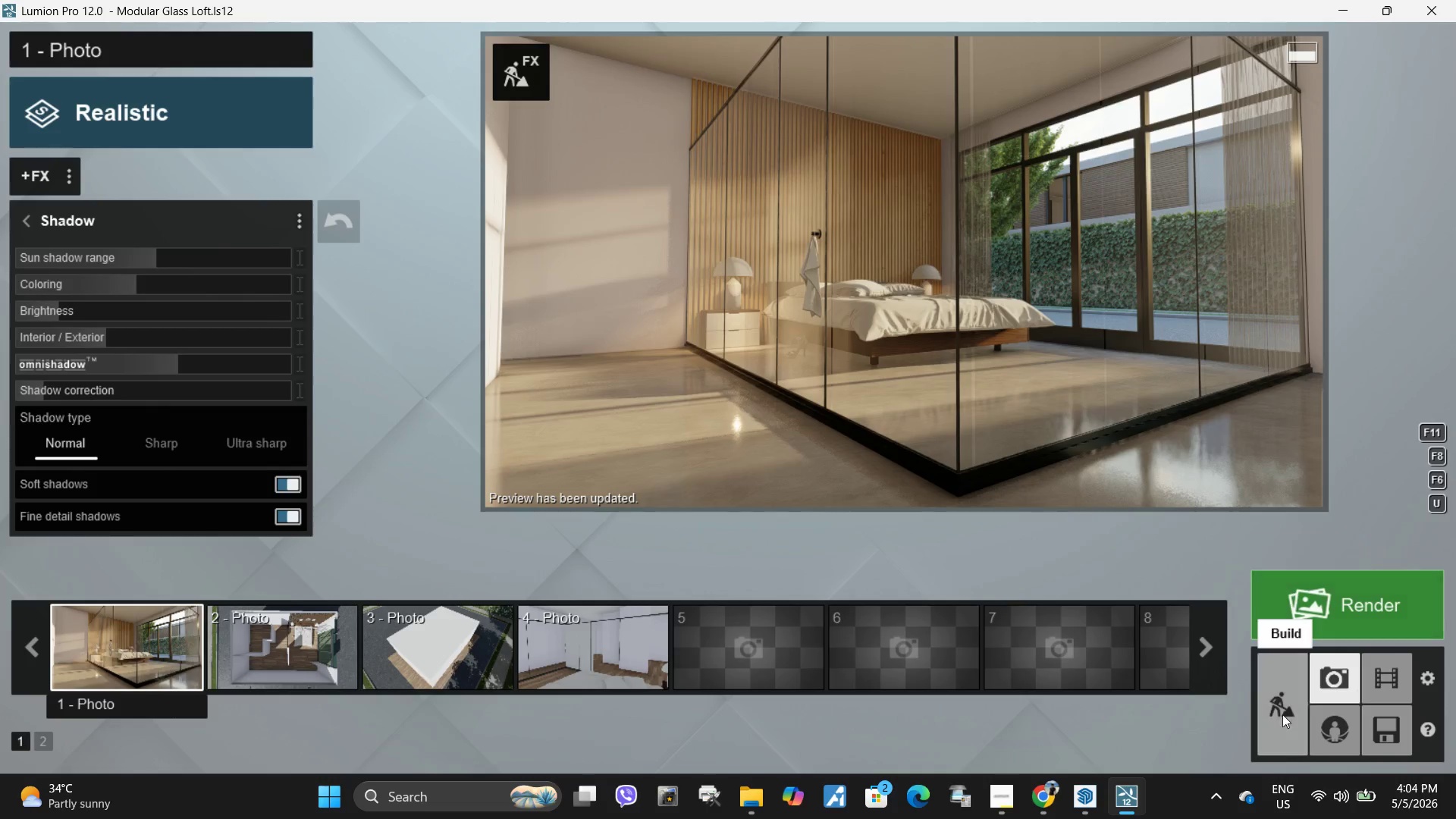 
wait(6.81)
 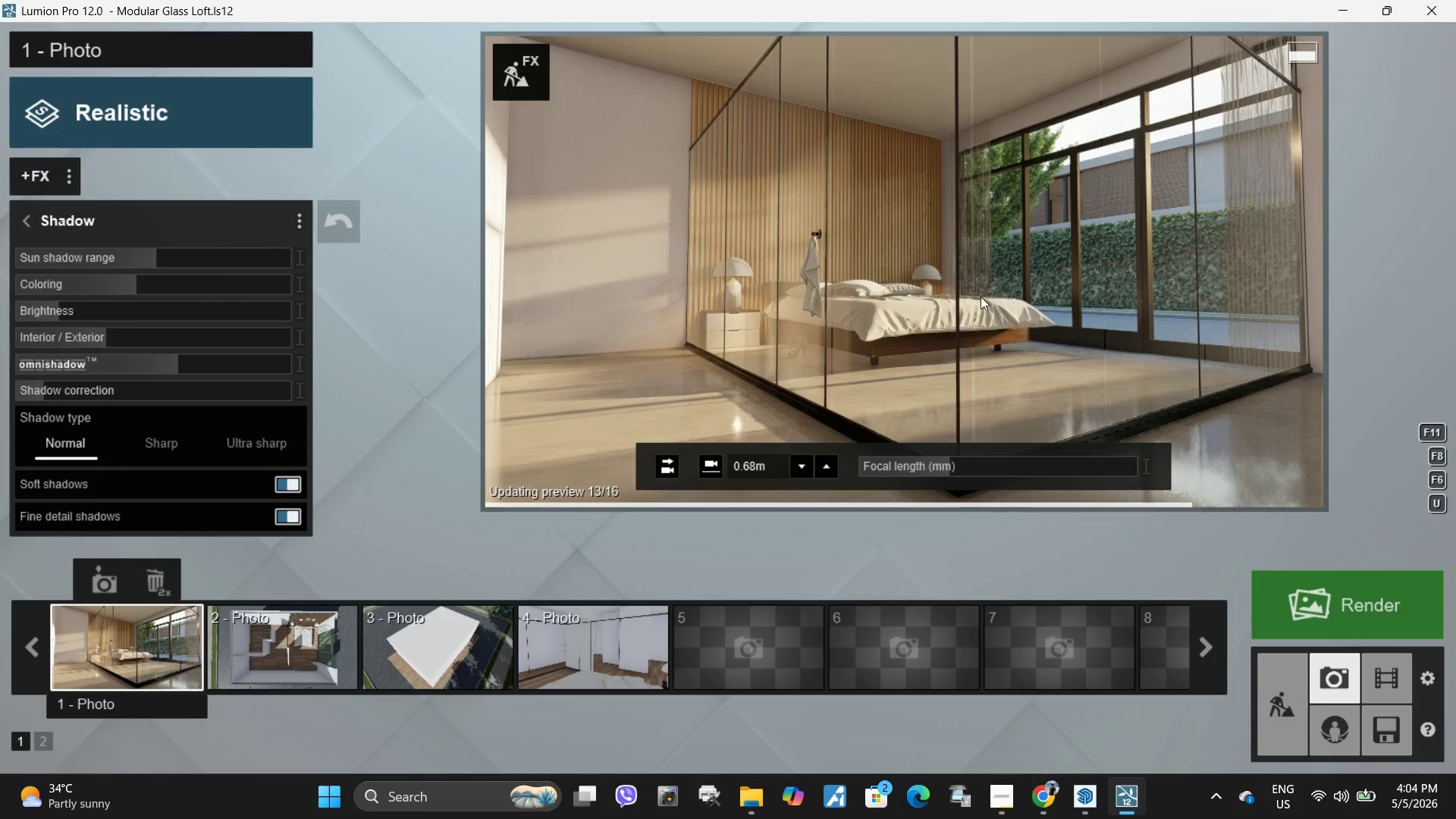 
type(qqqdd)
 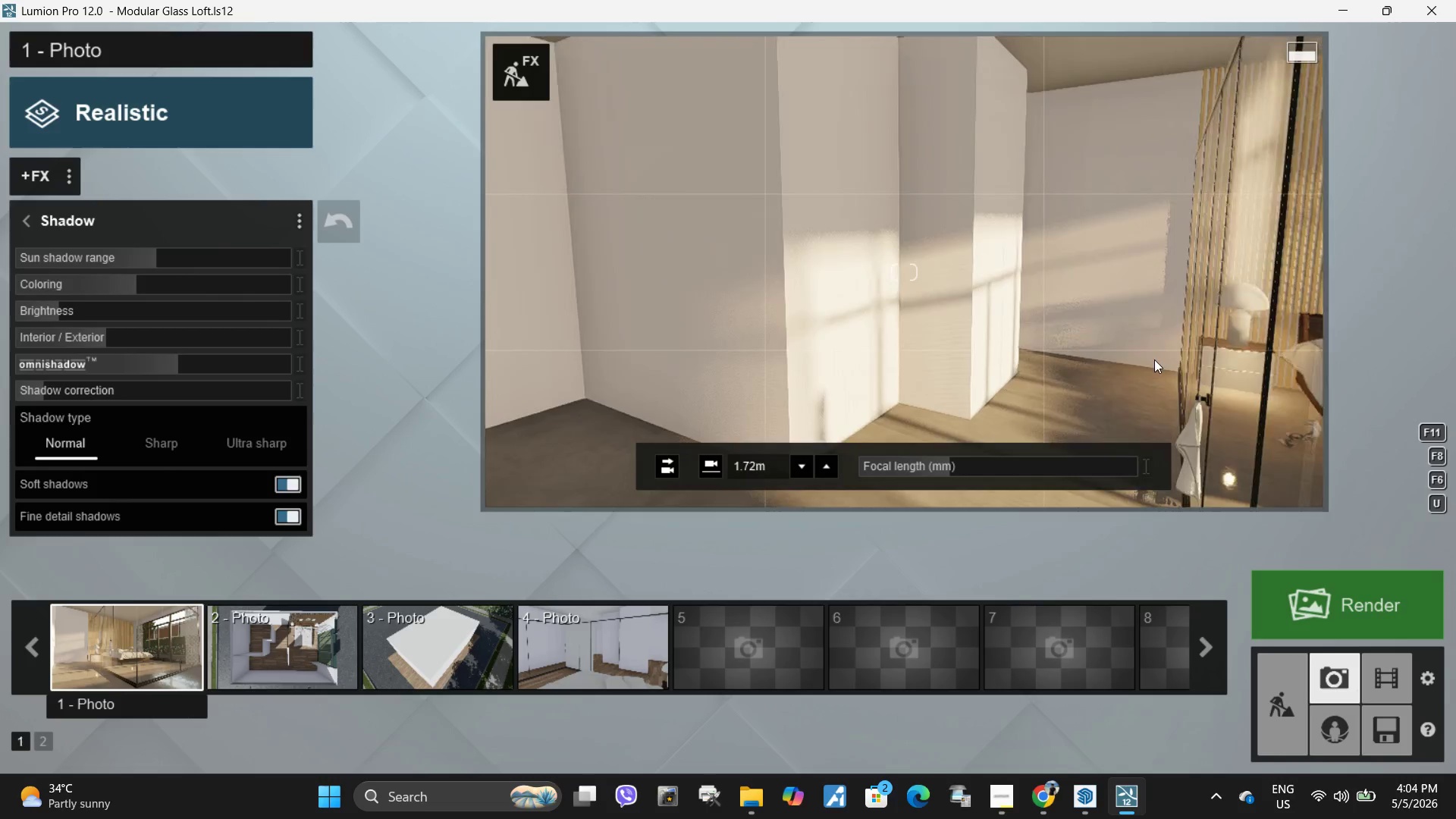 
right_click([1155, 359])
 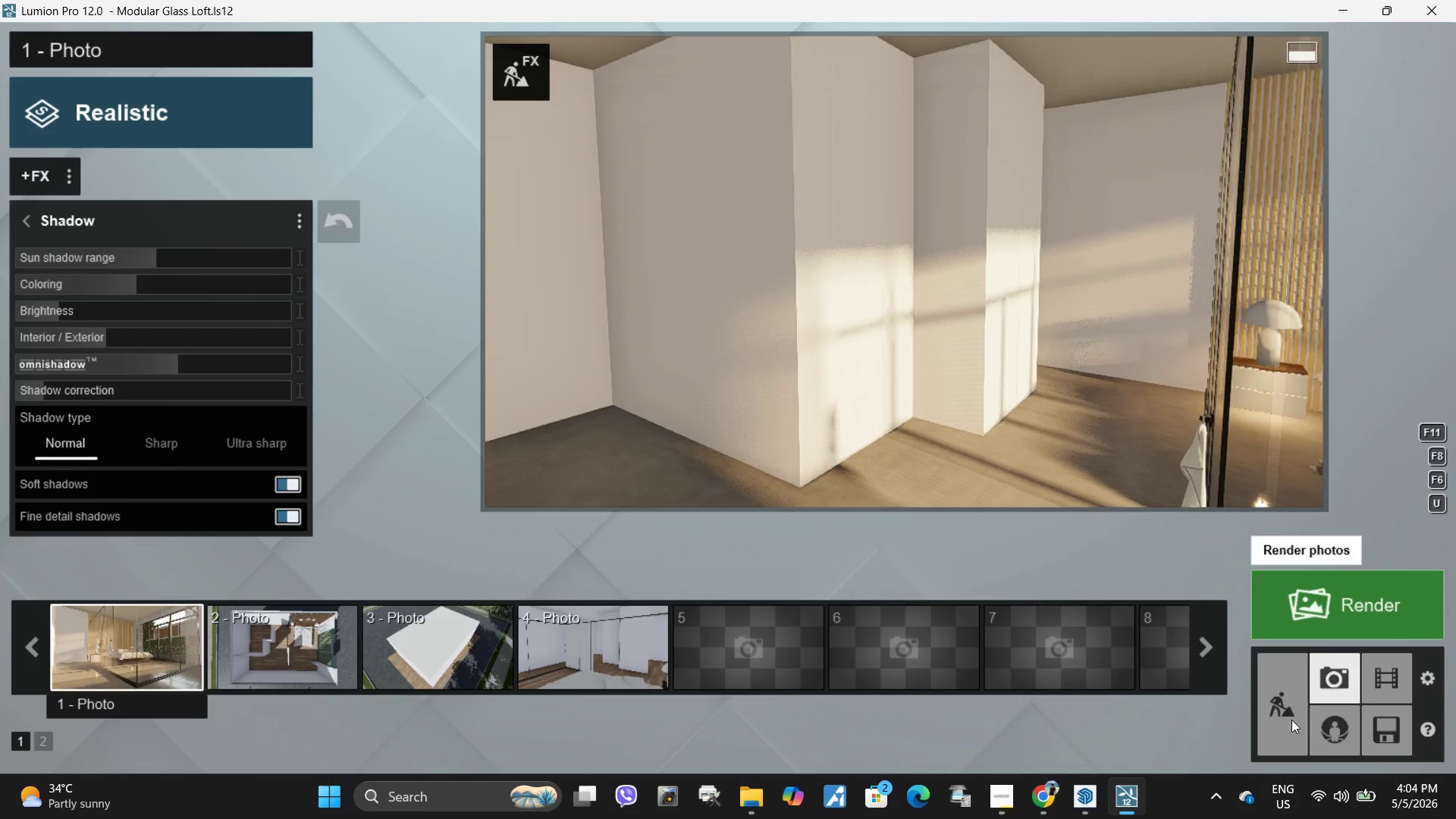 
left_click([1284, 700])
 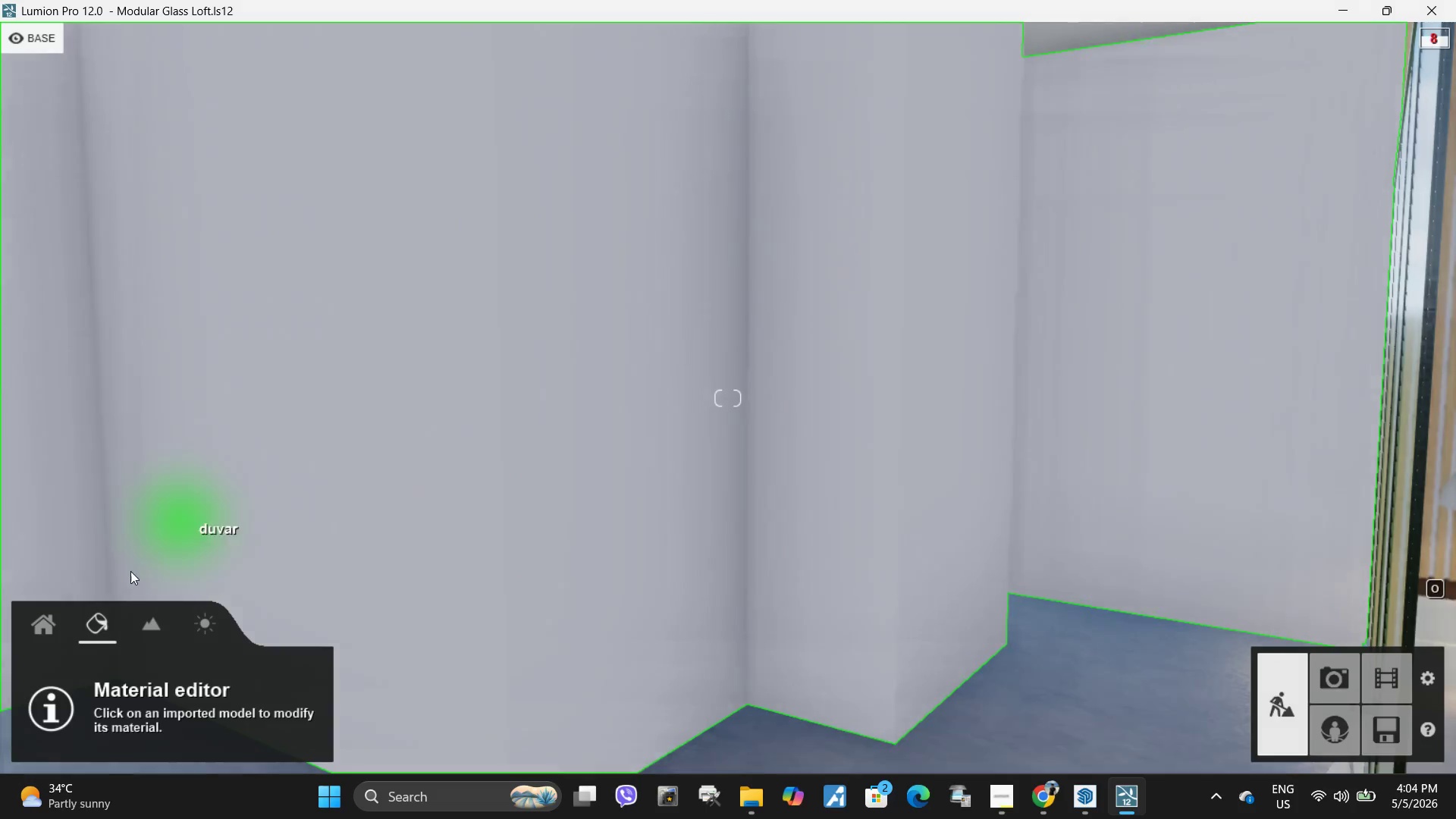 
left_click([54, 629])
 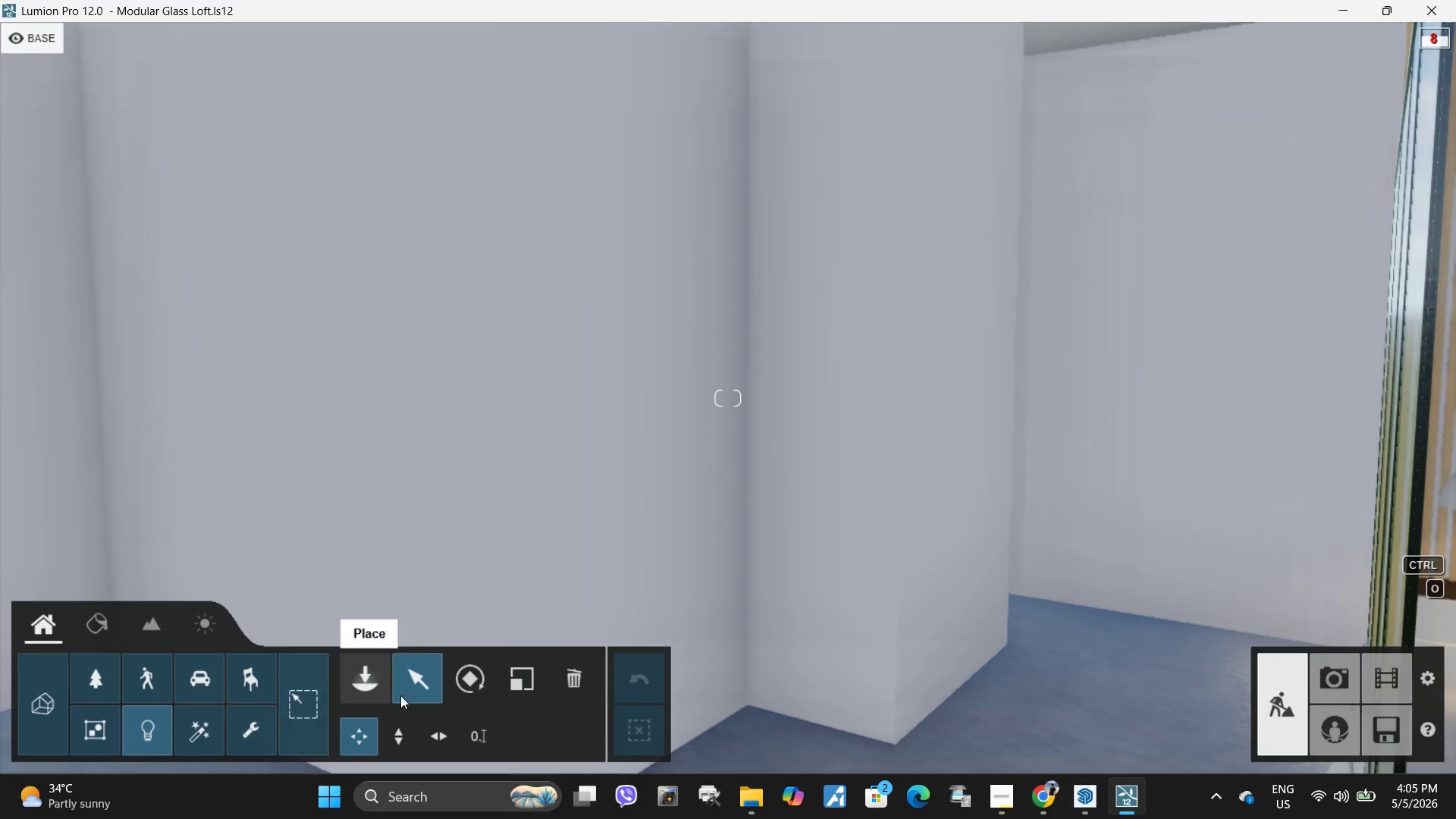 
left_click([374, 670])
 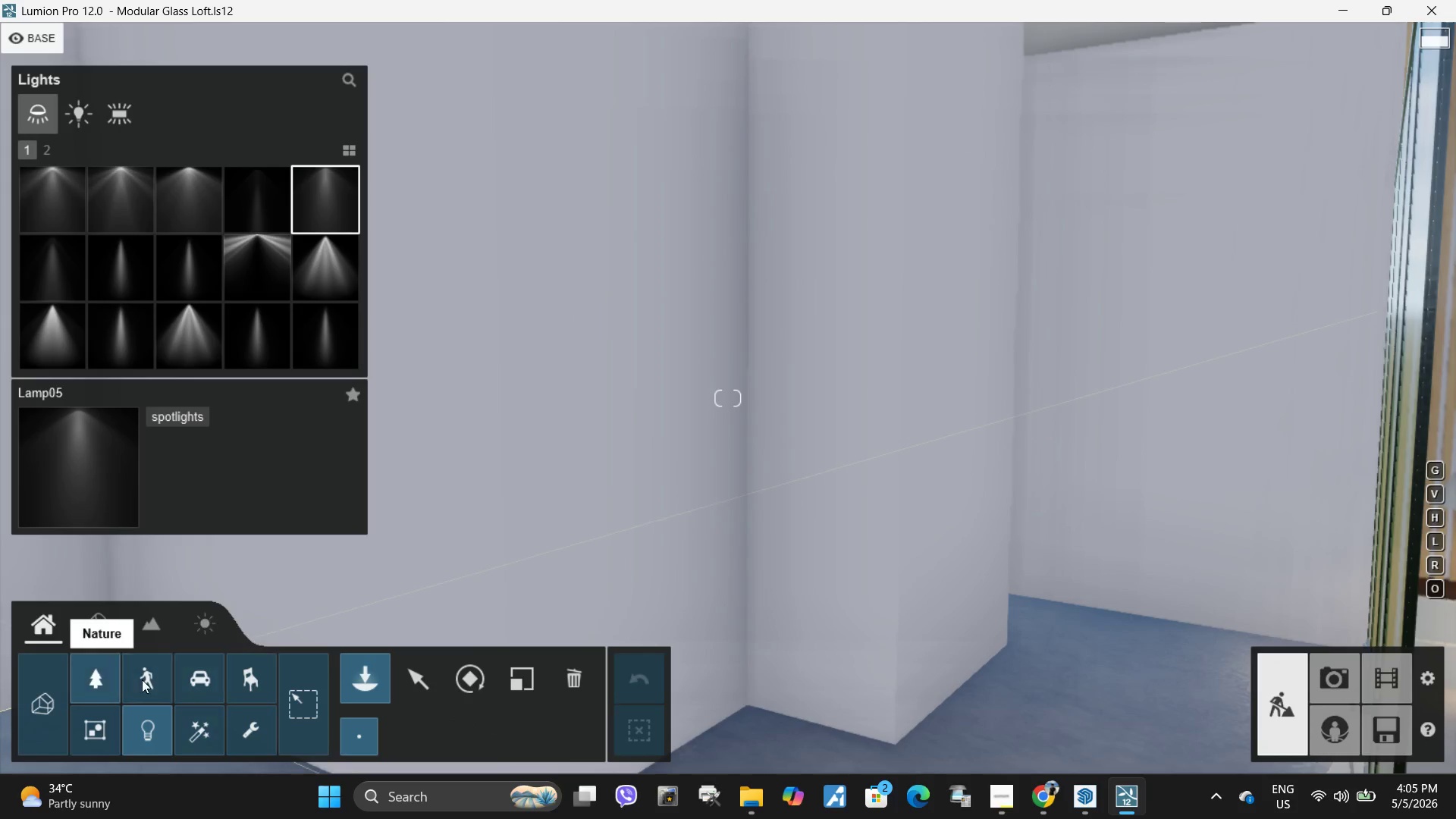 
left_click([189, 679])
 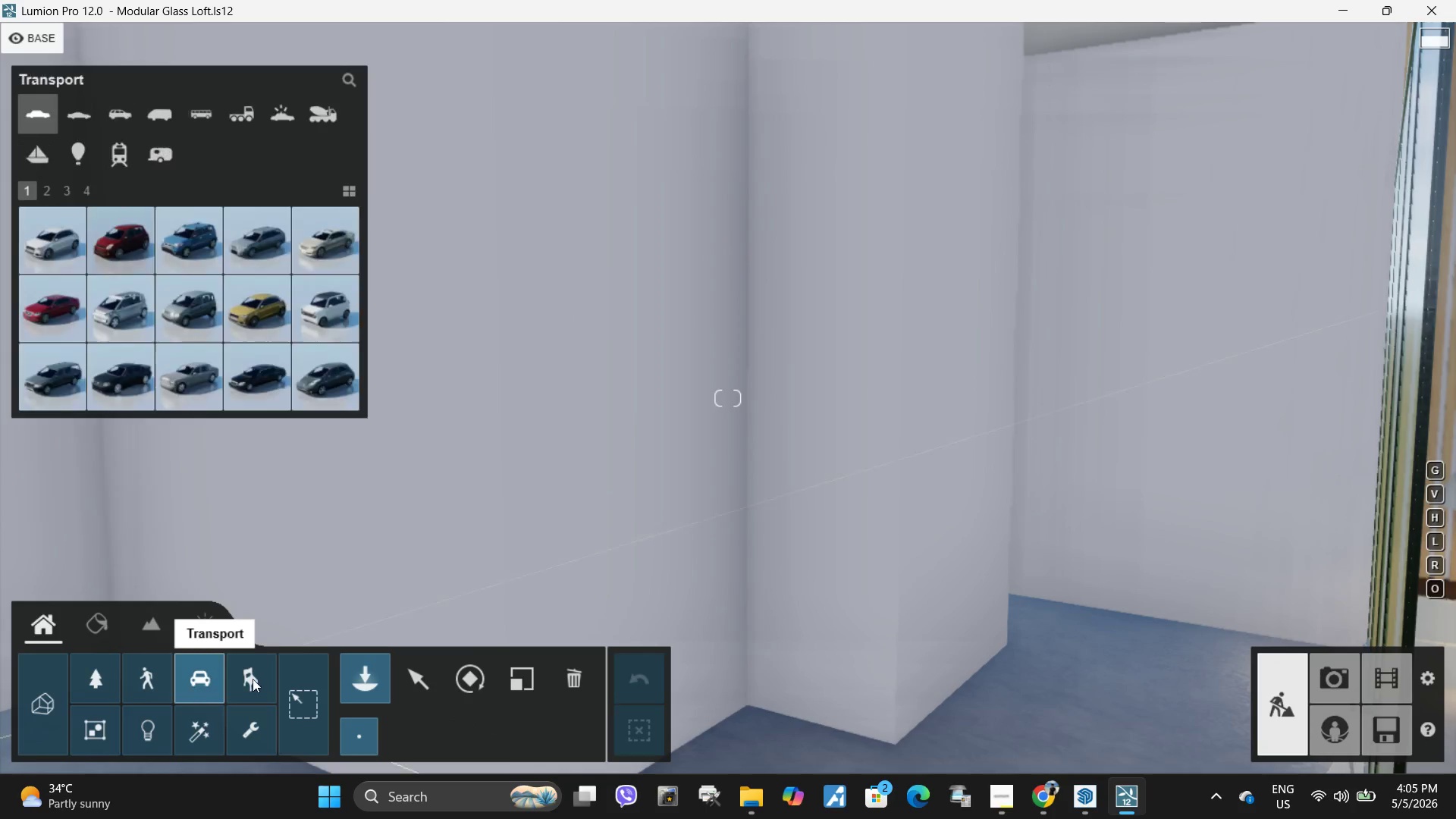 
left_click([244, 681])
 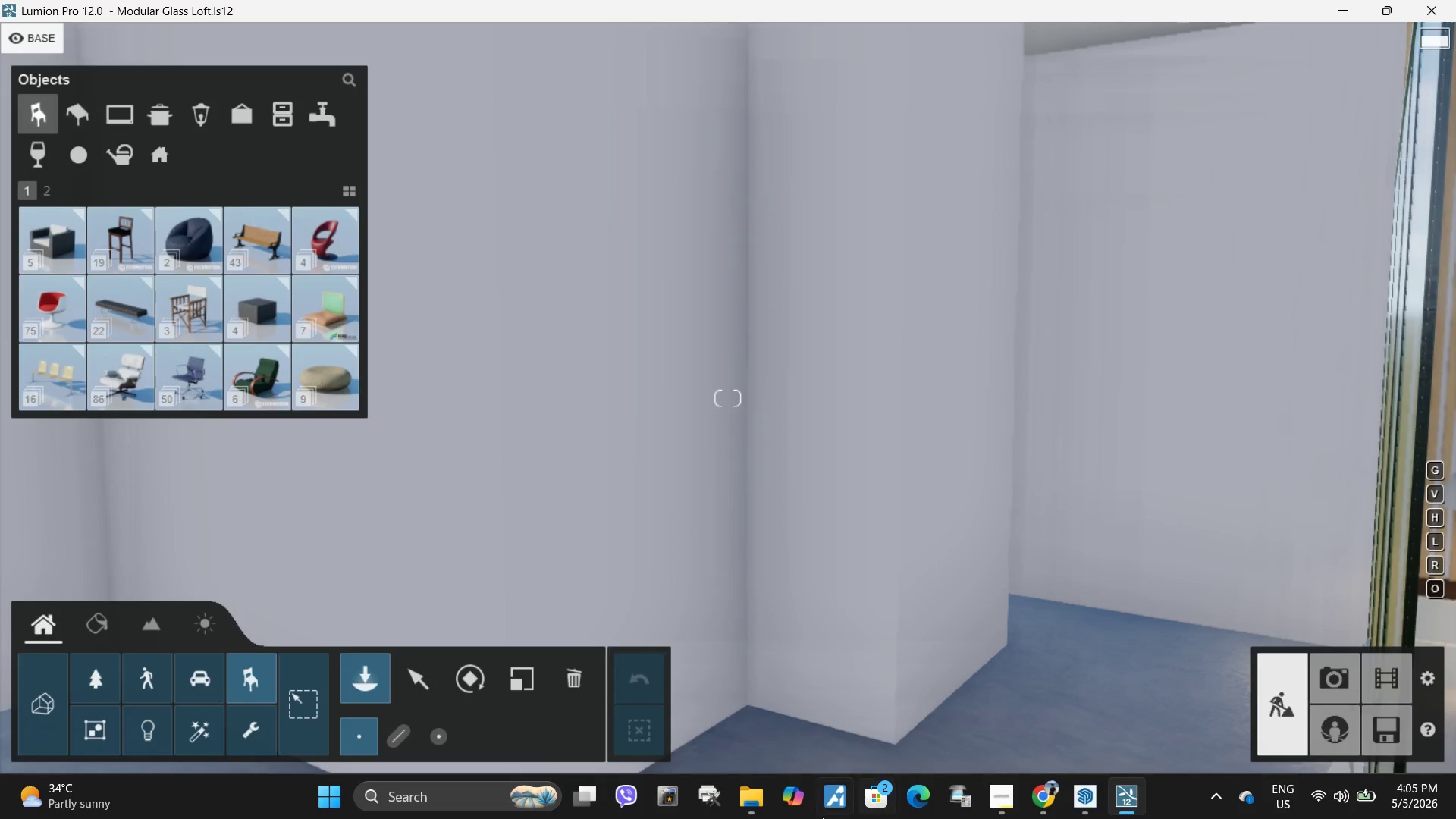 
left_click([742, 810])
 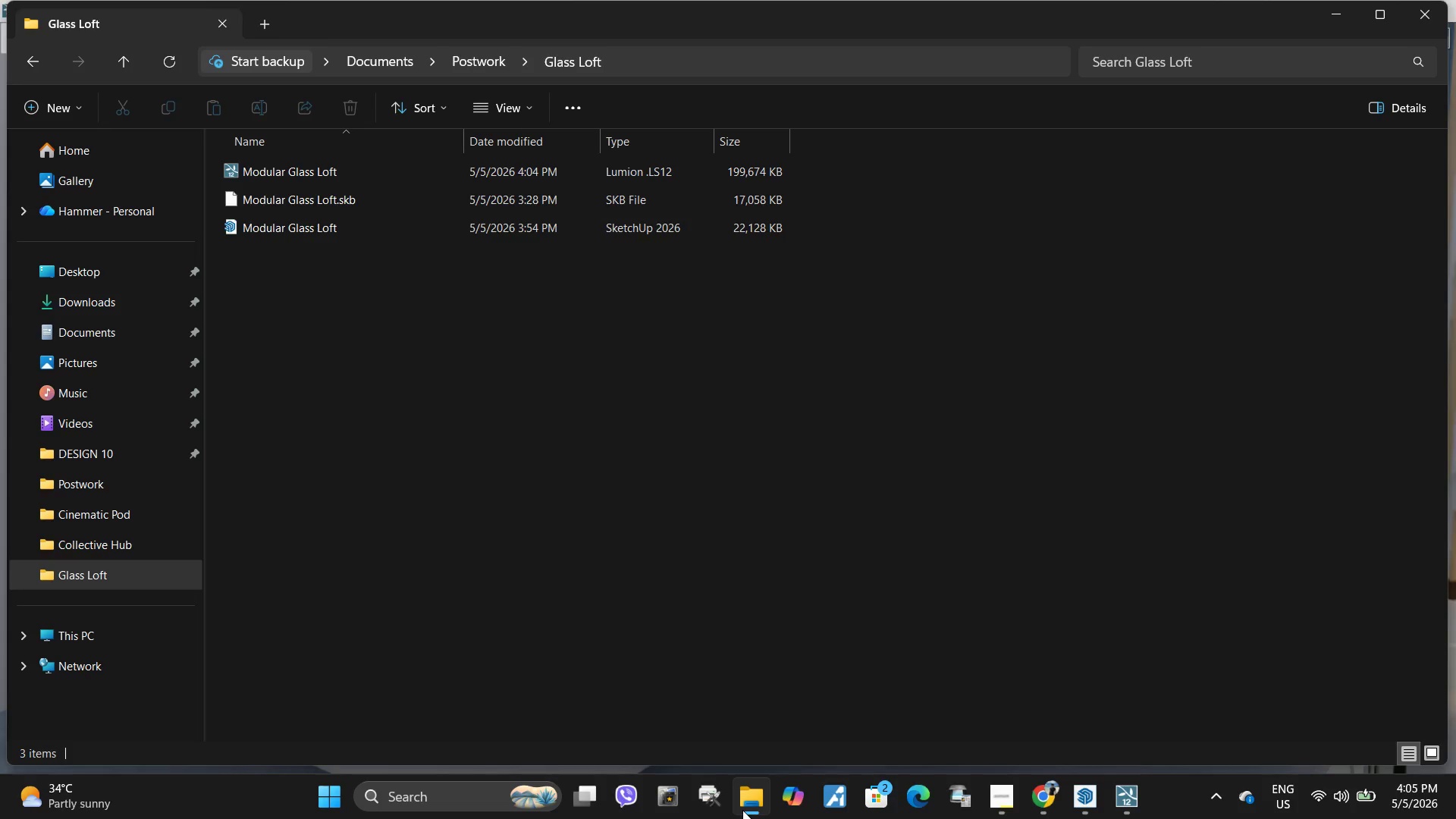 
left_click([742, 810])
 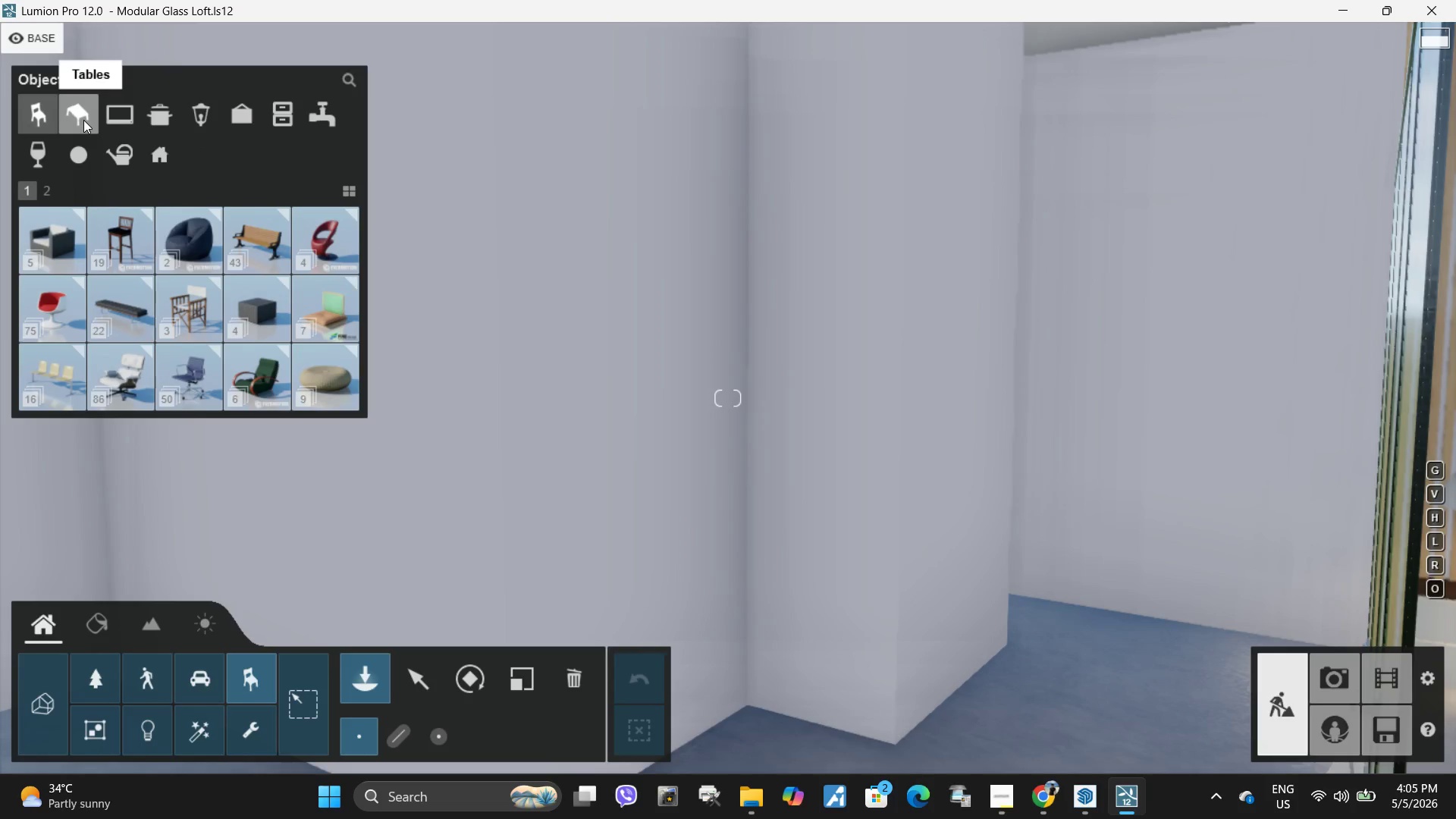 
left_click([49, 196])
 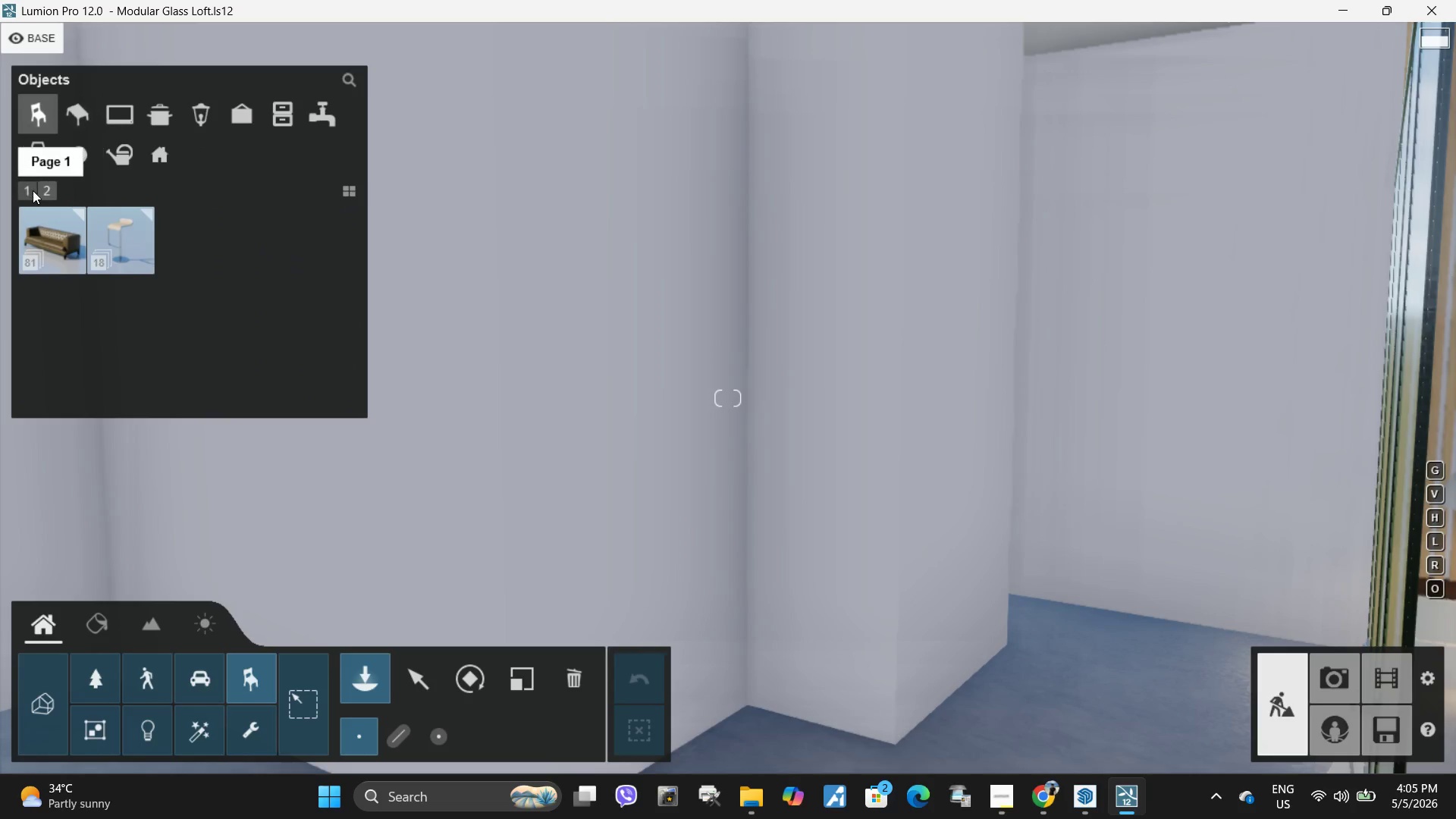 
left_click([29, 190])
 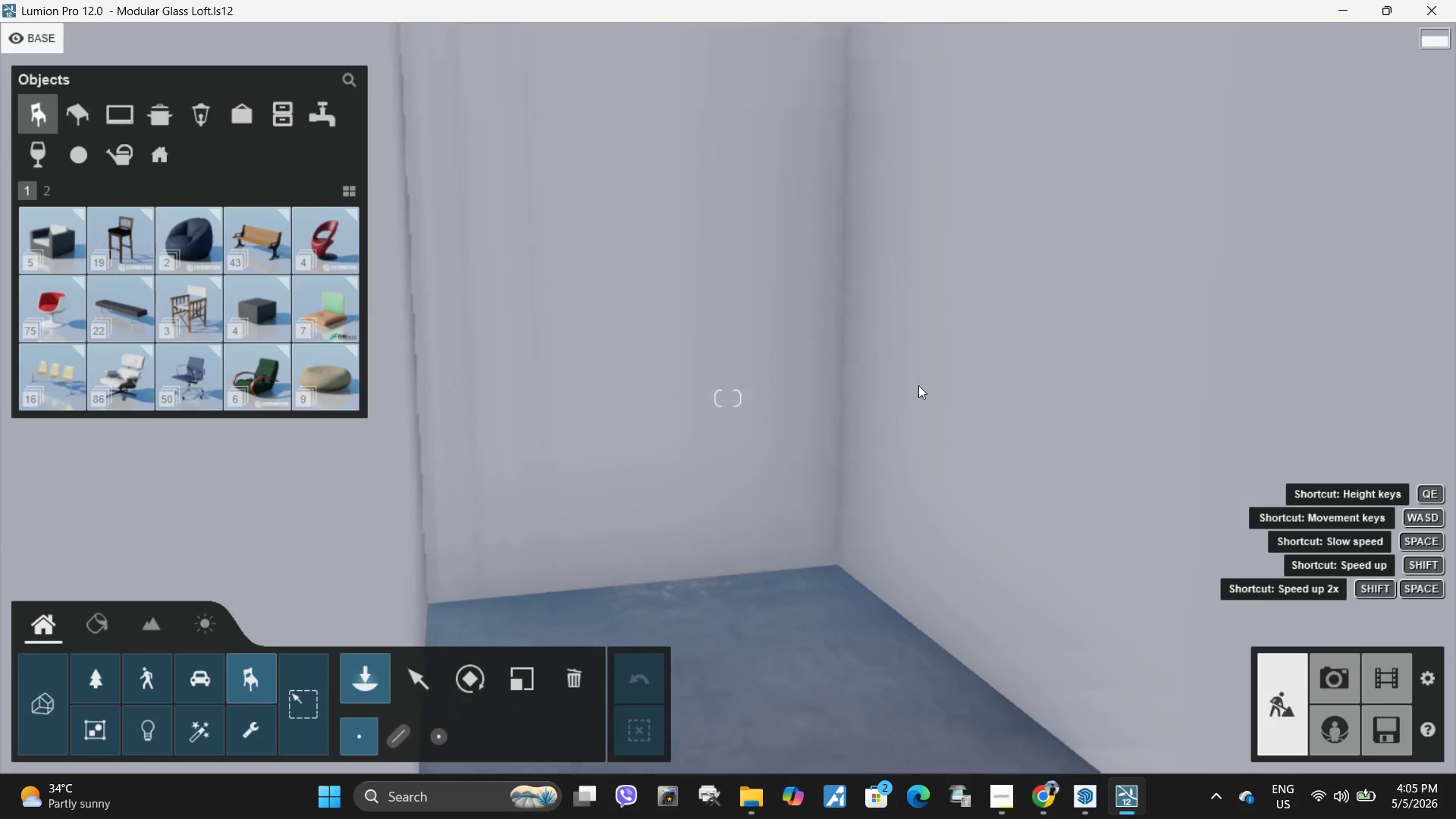 
type(dsdaadwdqdqqwaaasas)
 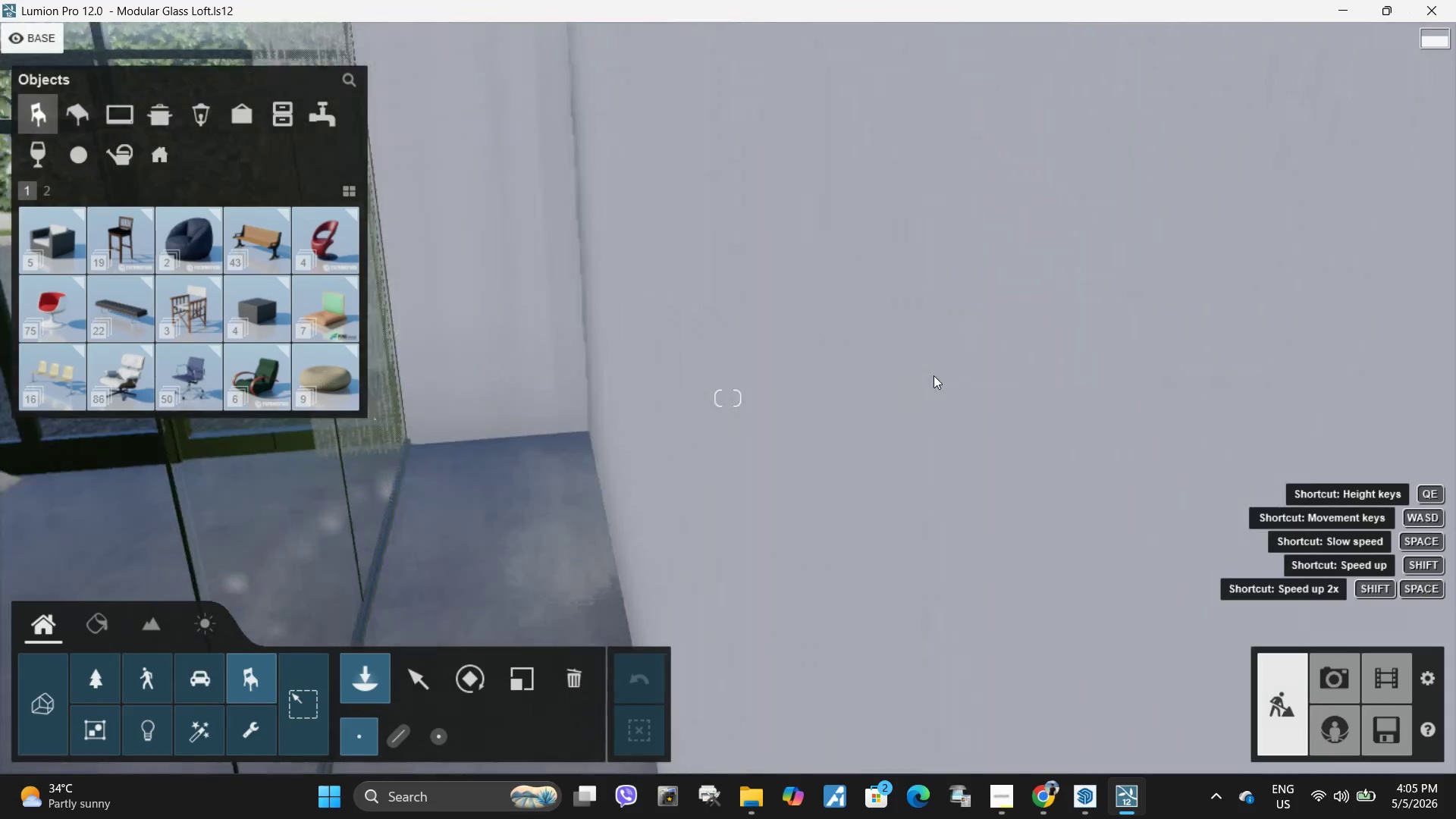 
hold_key(key=E, duration=0.48)
 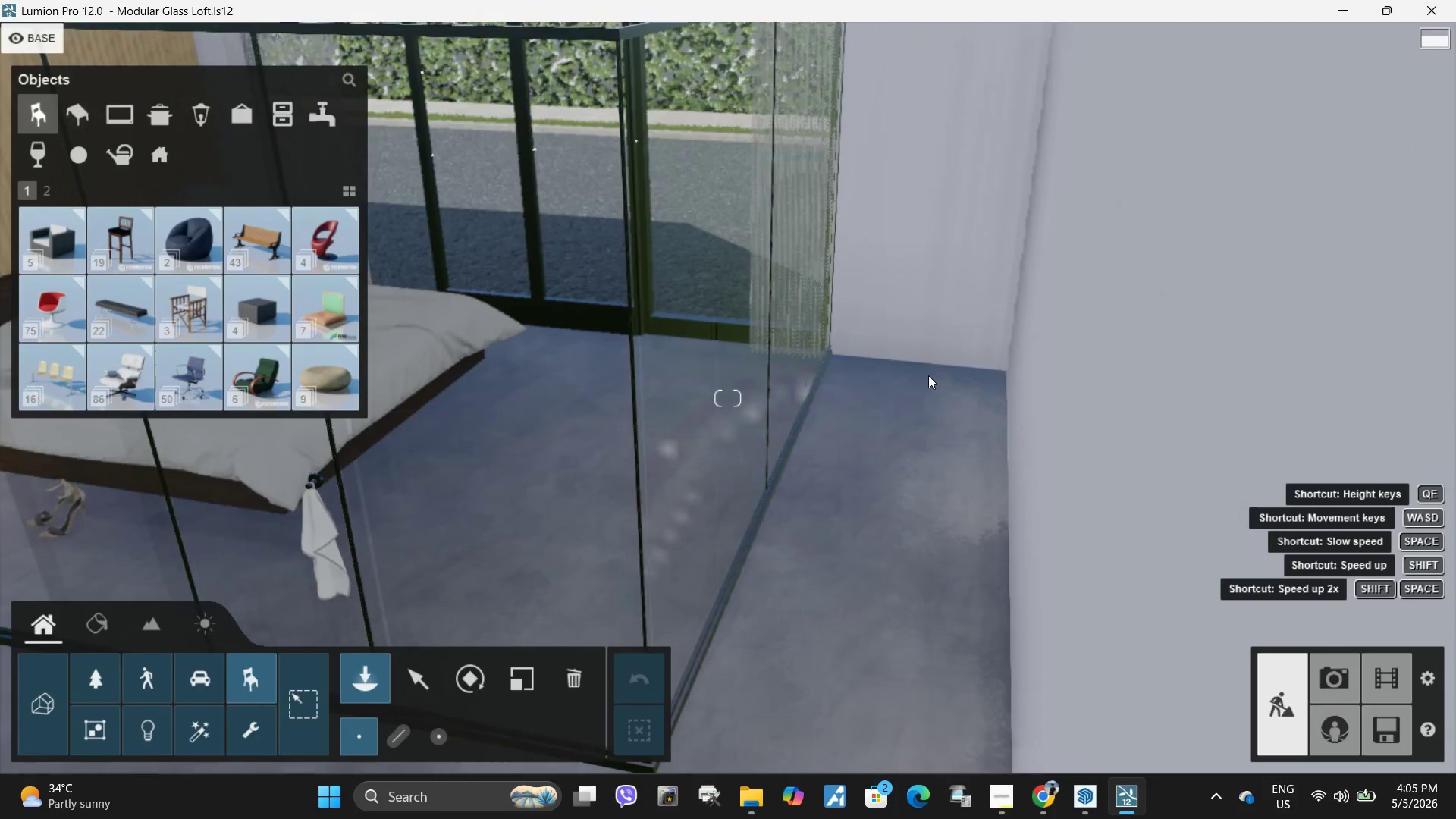 
type(wdd)
 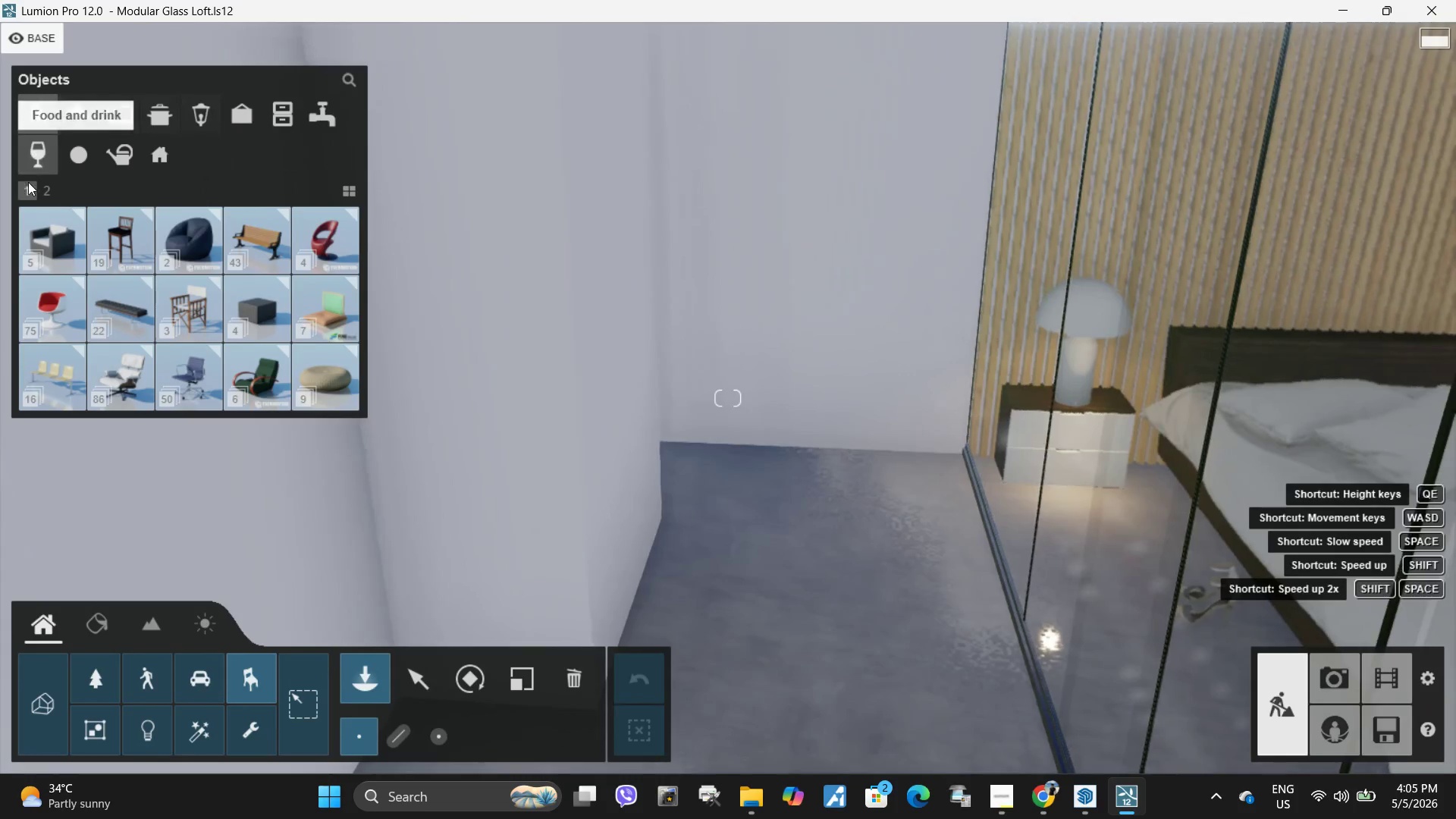 
left_click([50, 191])
 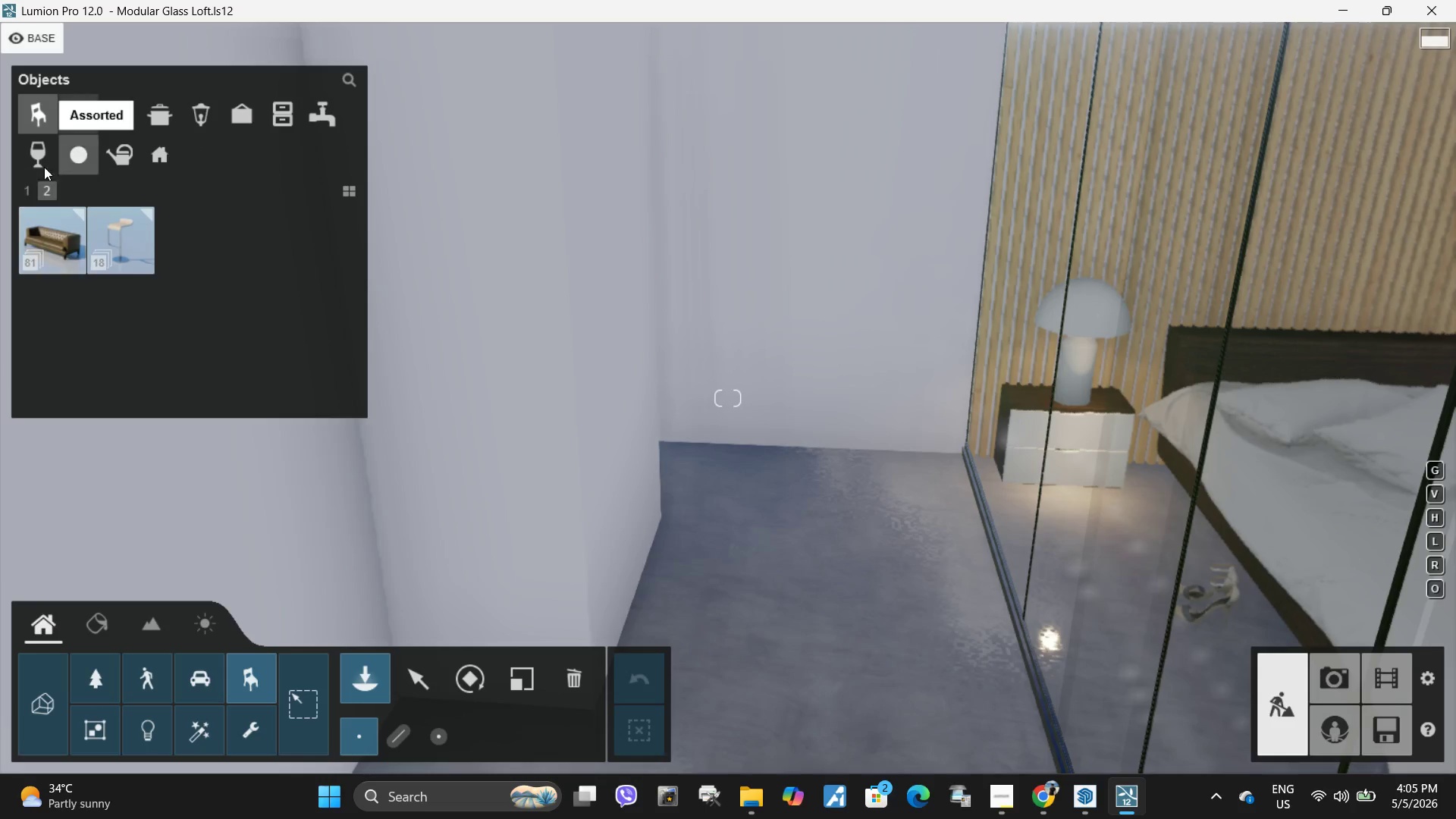 
left_click([31, 193])
 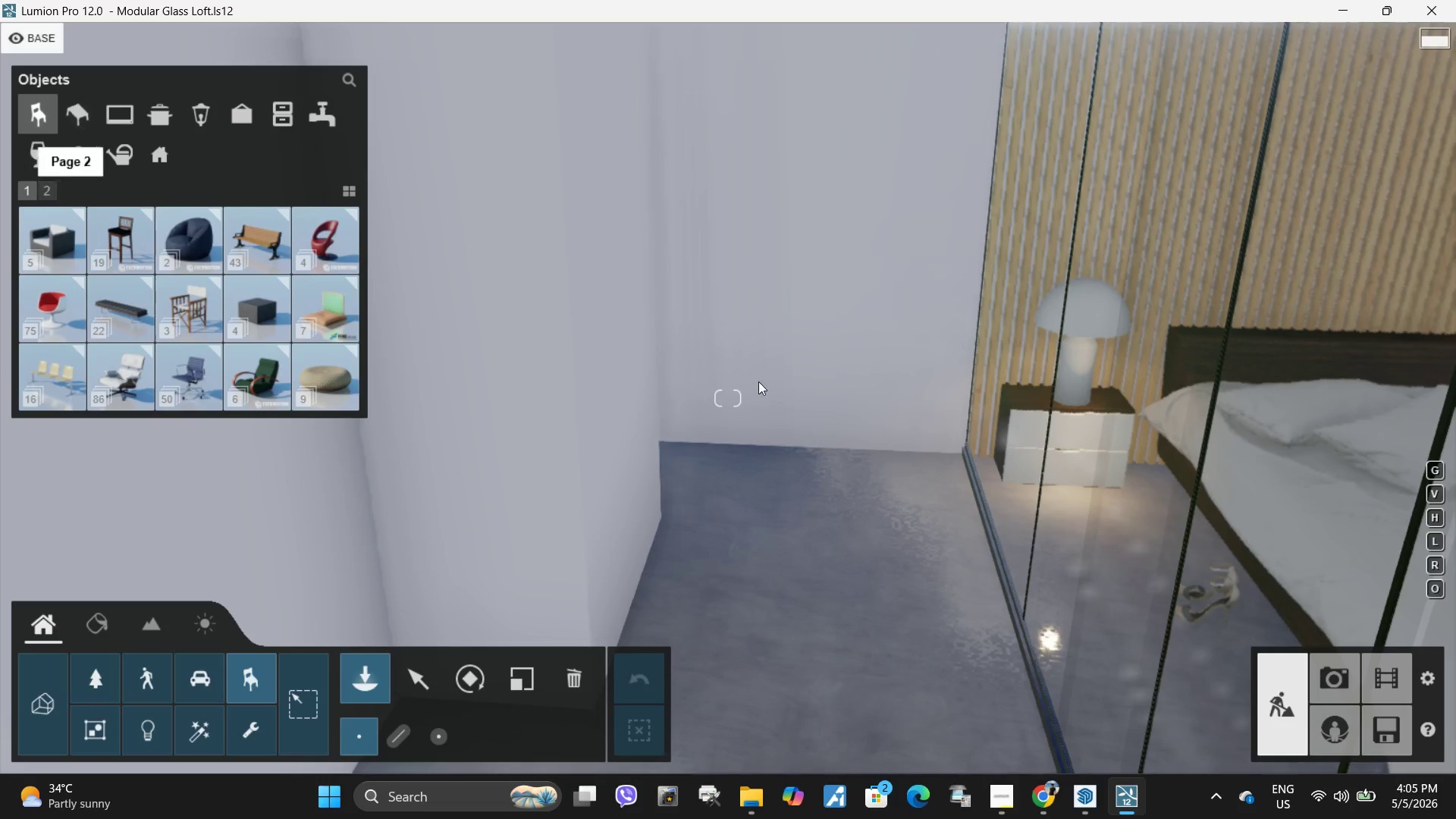 
type(wqwqw)
 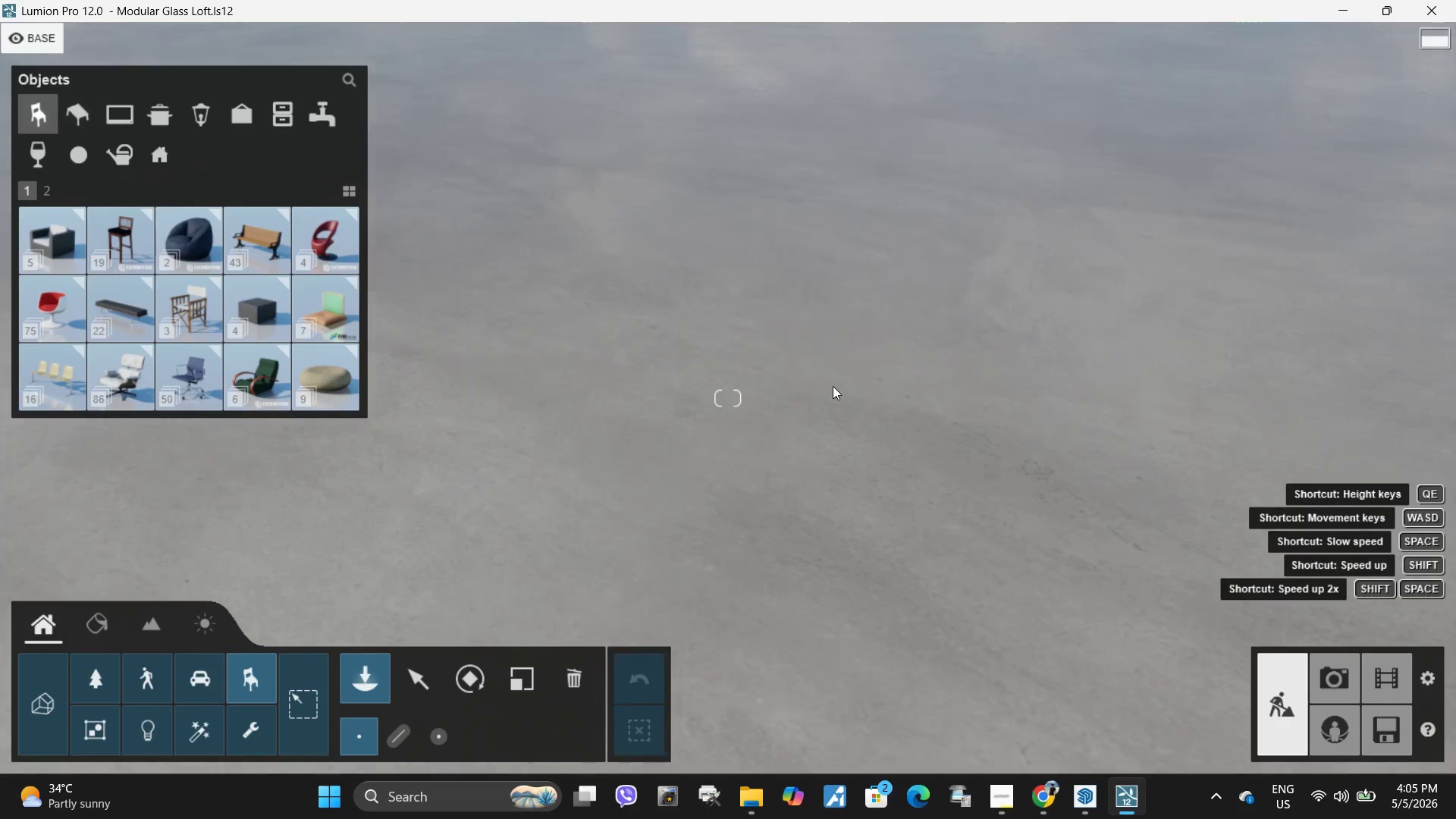 
hold_key(key=E, duration=0.33)
 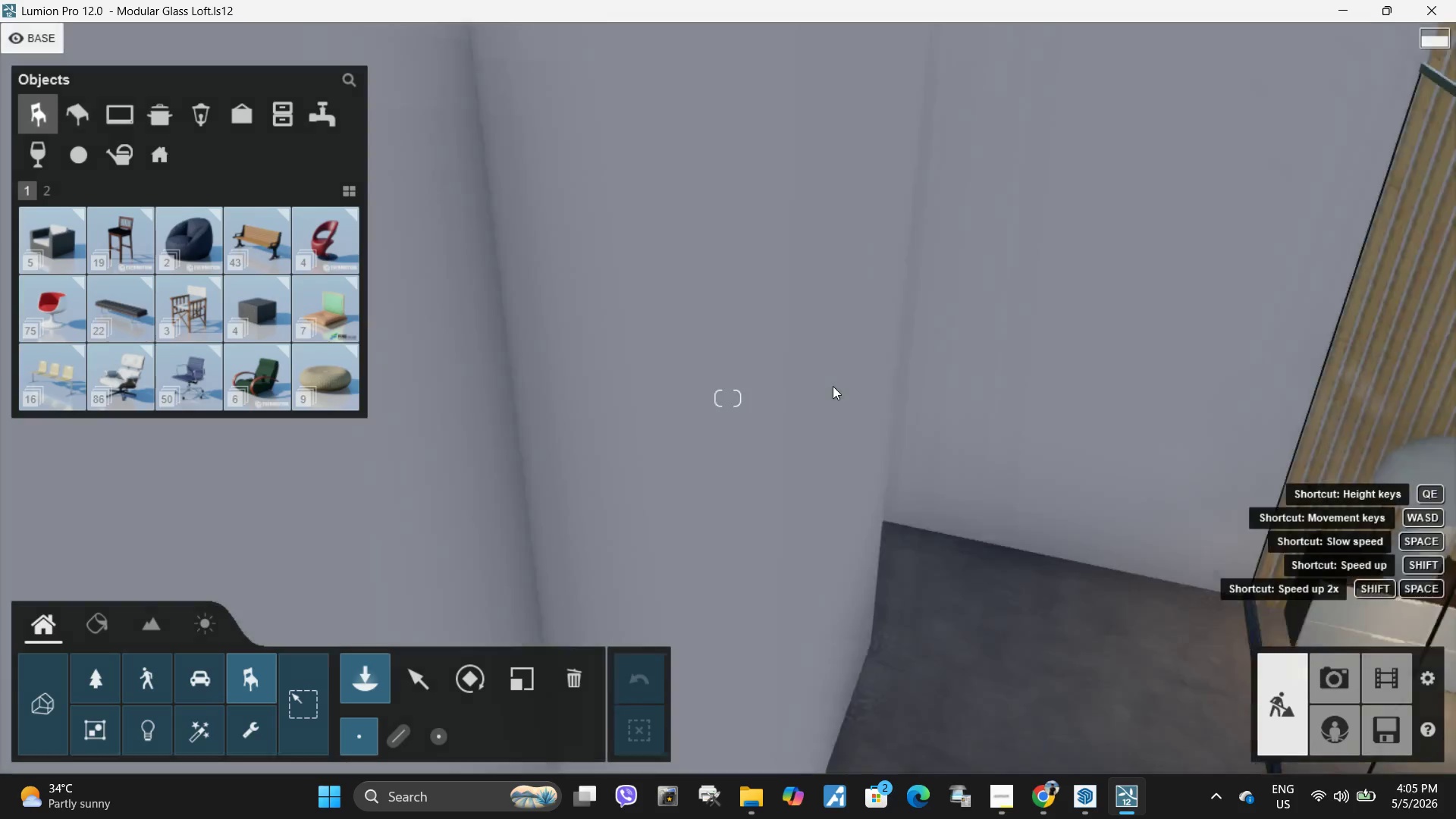 
hold_key(key=W, duration=0.78)
 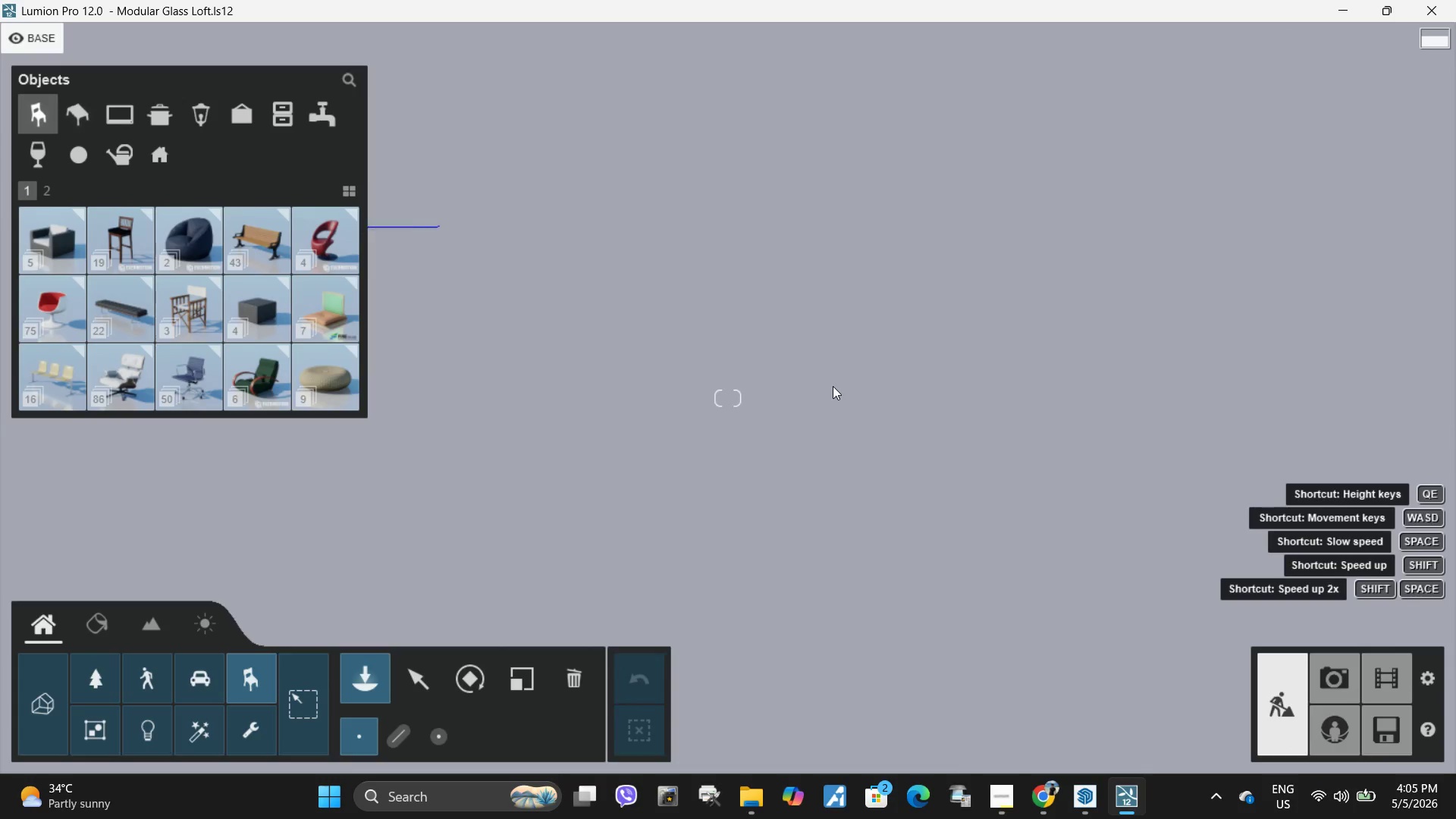 
hold_key(key=D, duration=0.38)
 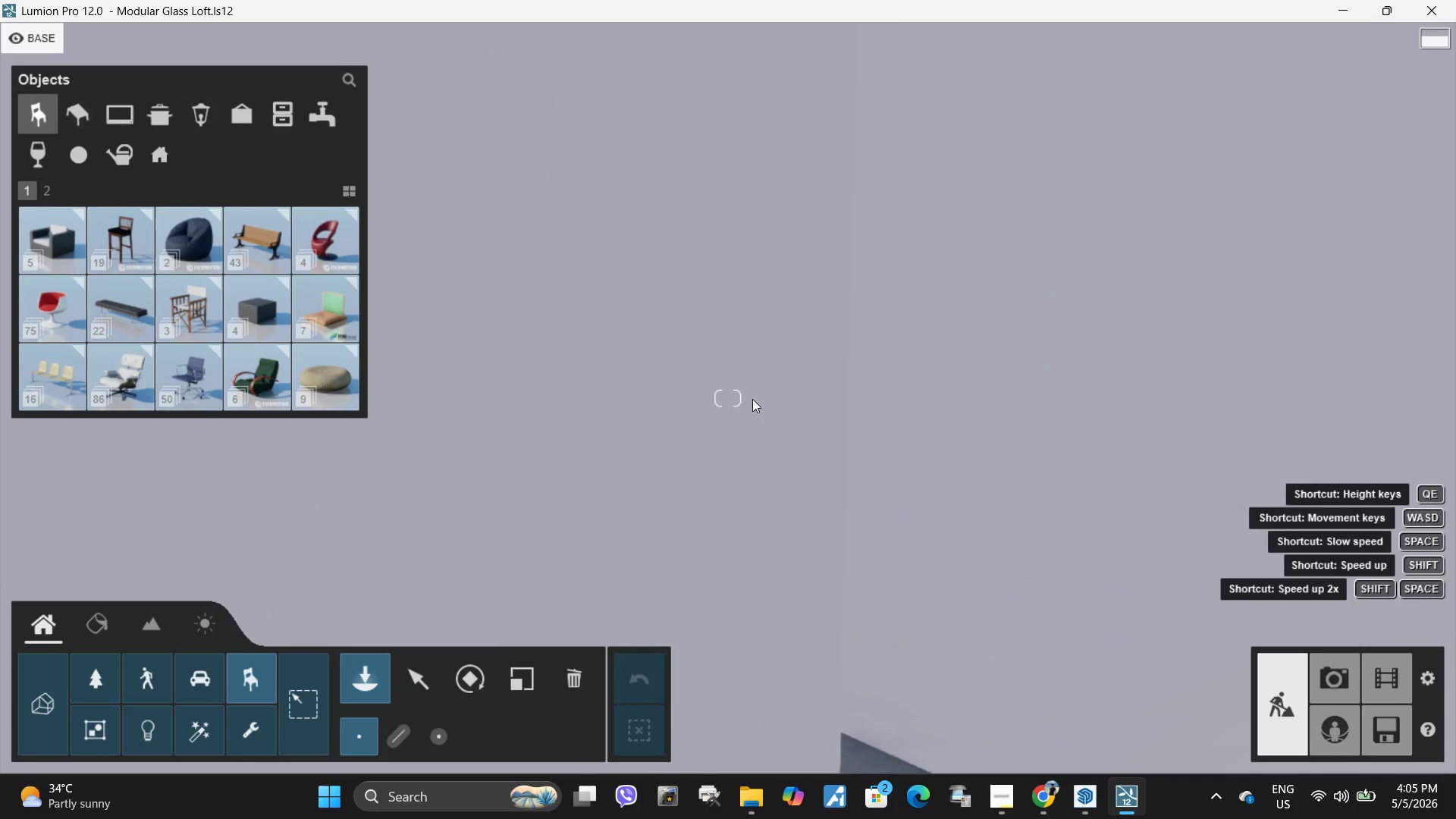 
type(wwwq)
 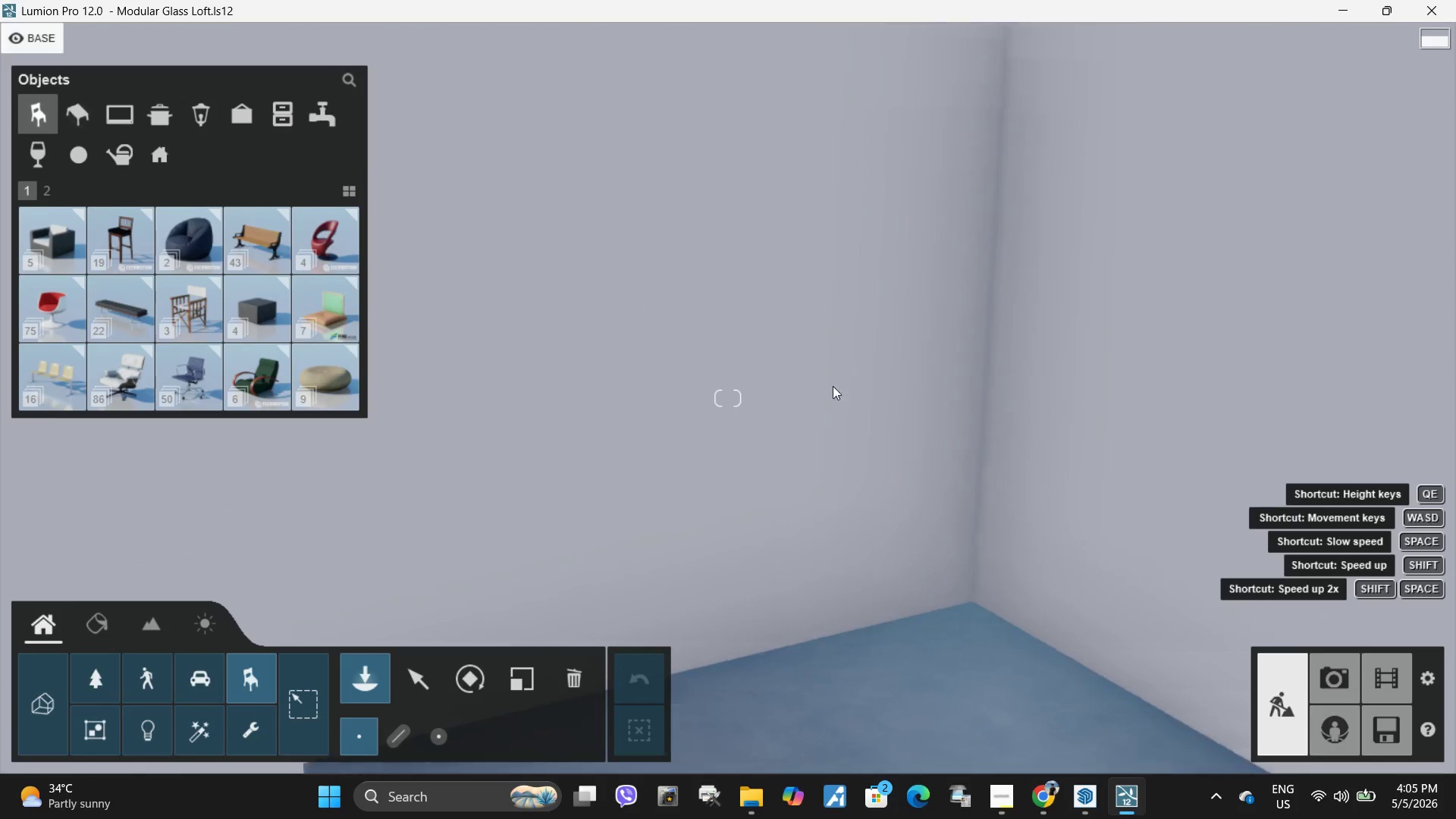 
hold_key(key=D, duration=0.36)
 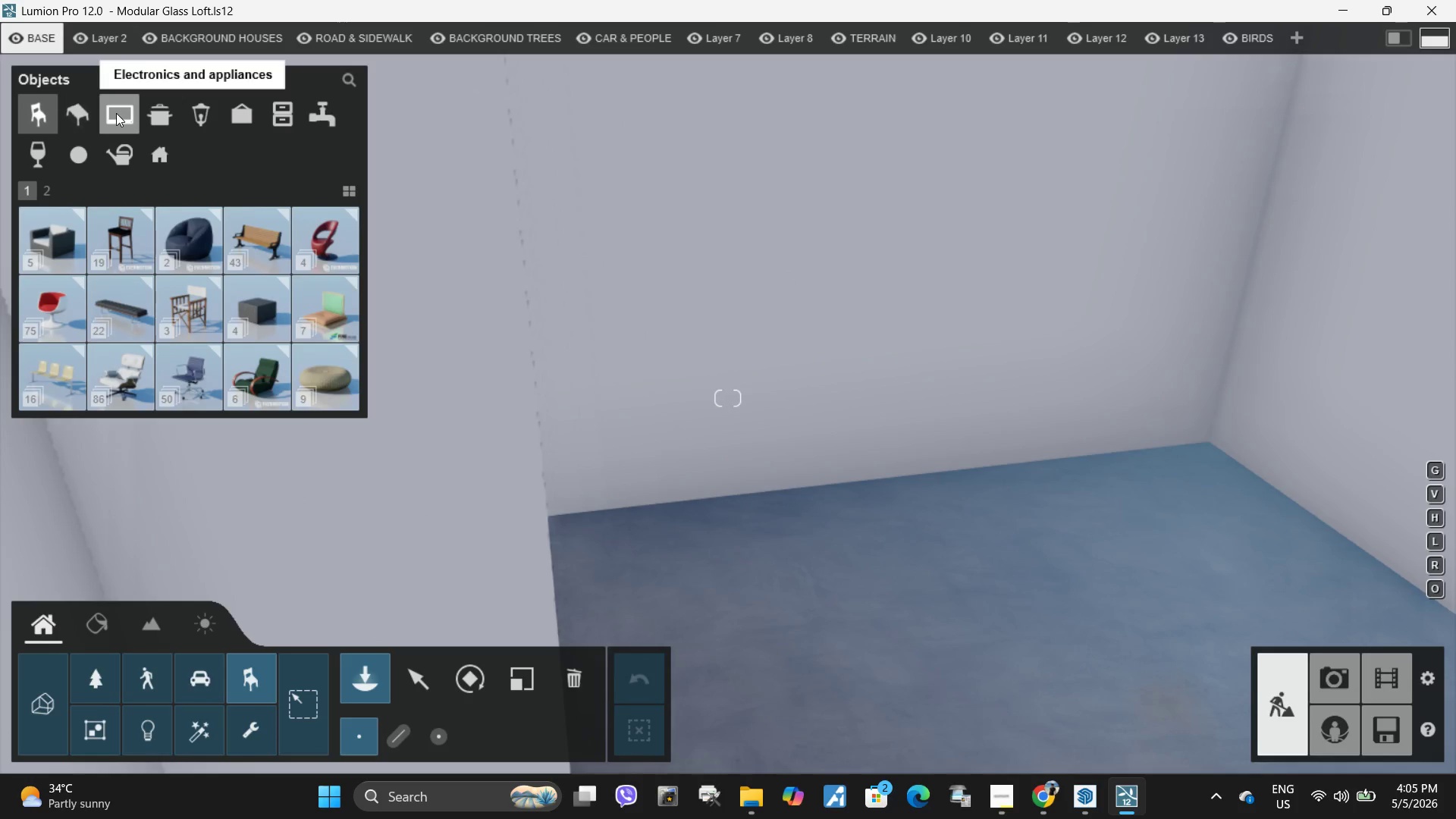 
wait(7.55)
 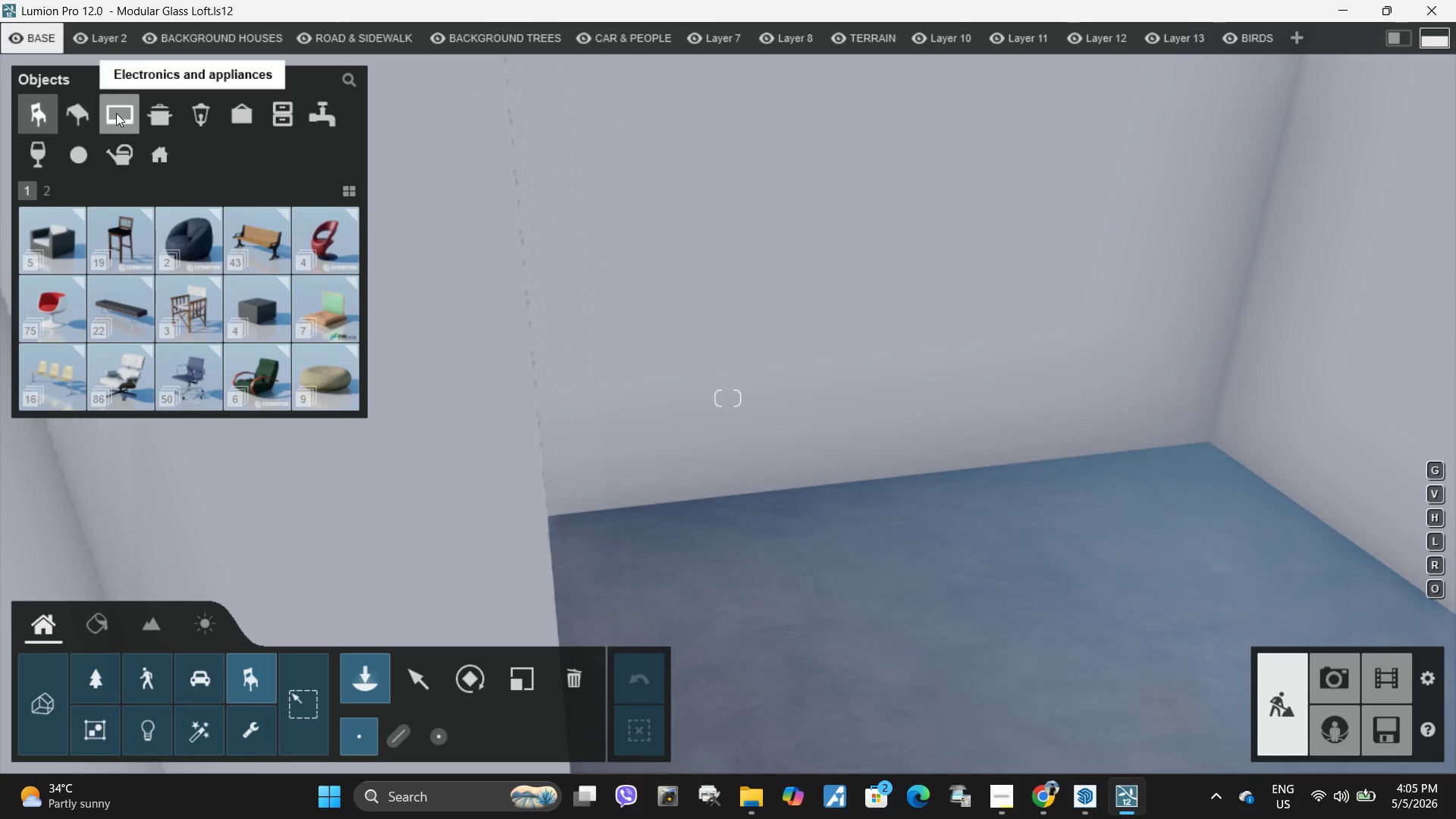 
left_click([280, 124])
 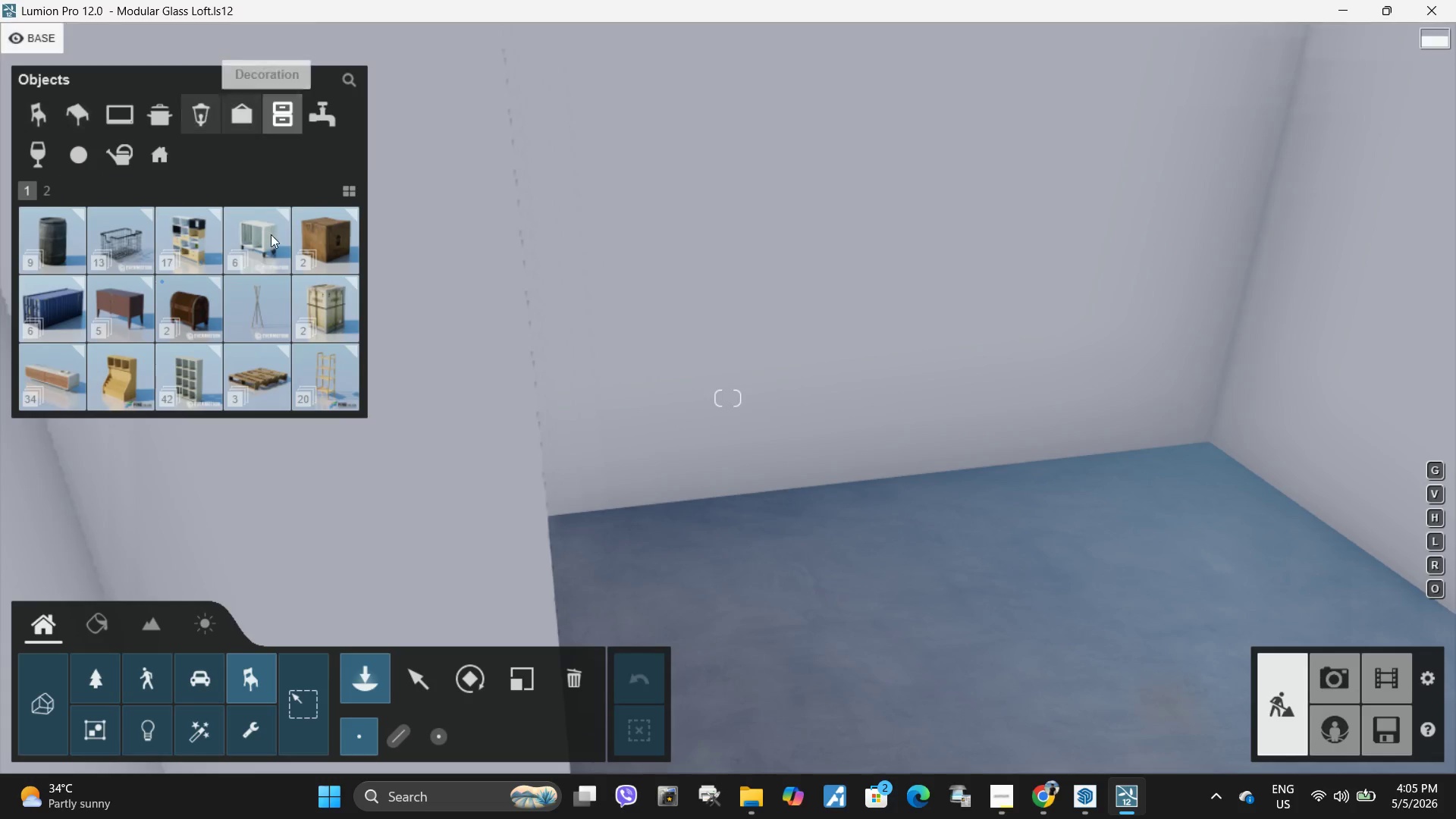 
mouse_move([61, 207])
 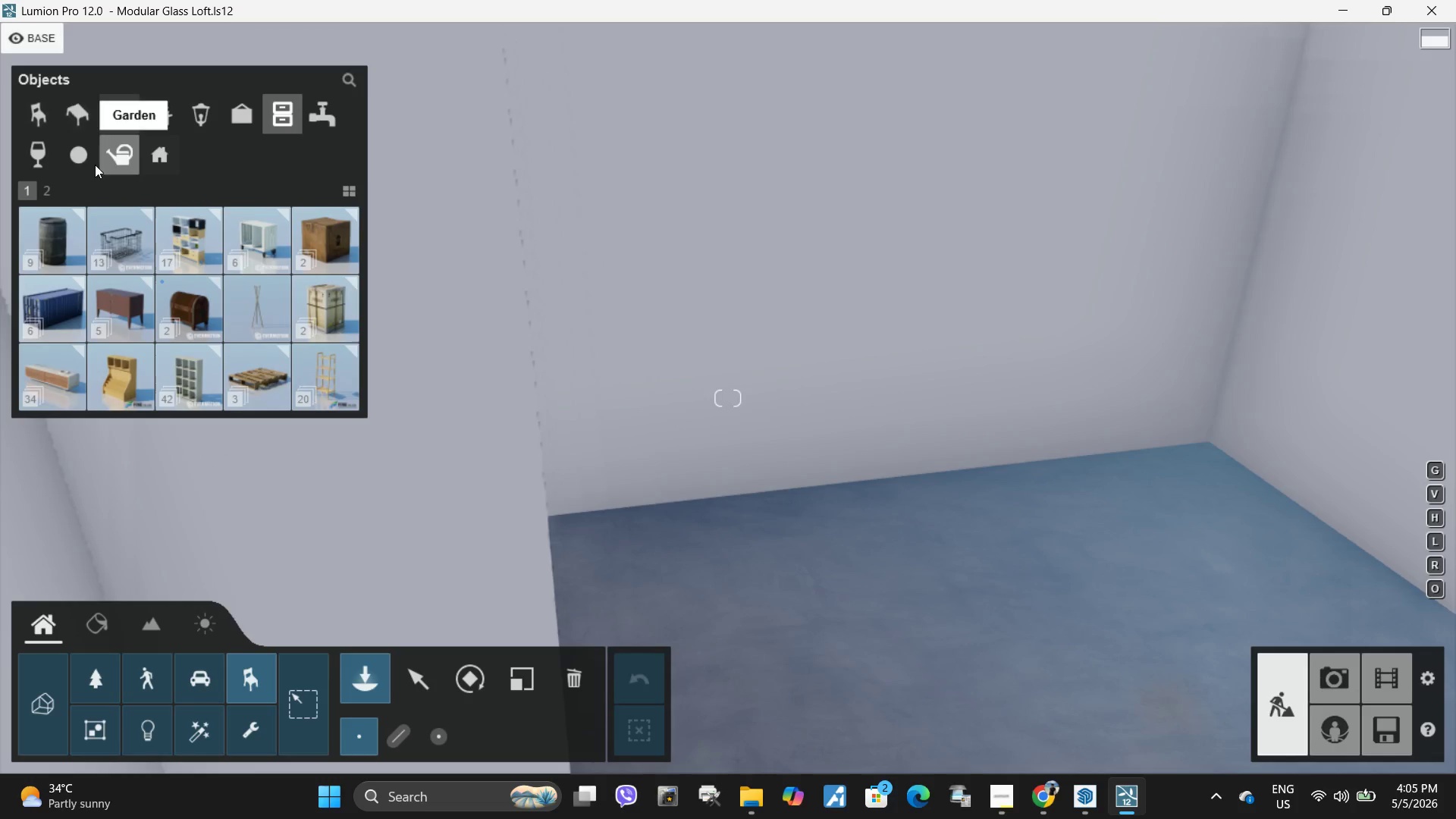 
double_click([46, 191])
 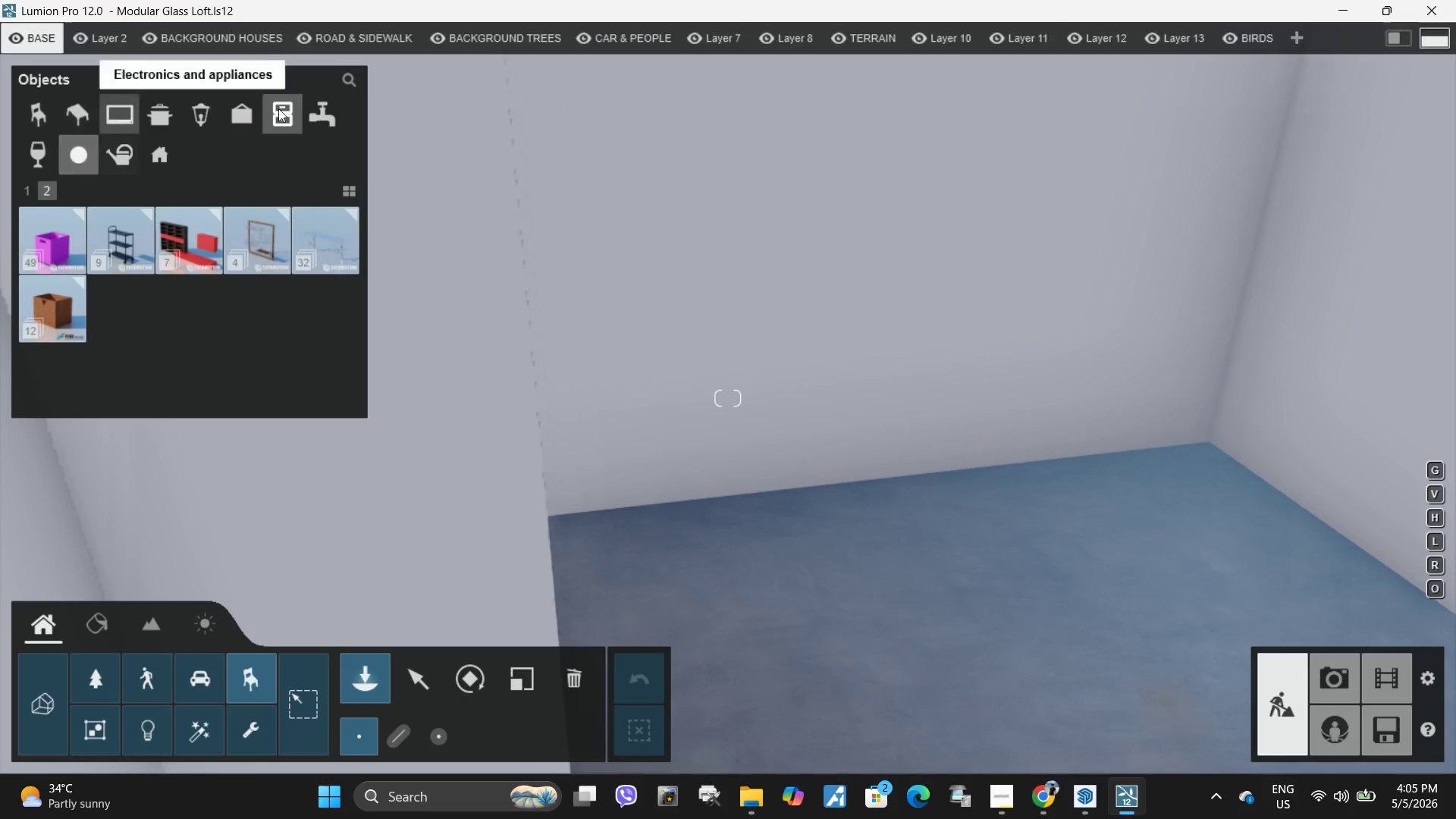 
left_click([353, 80])
 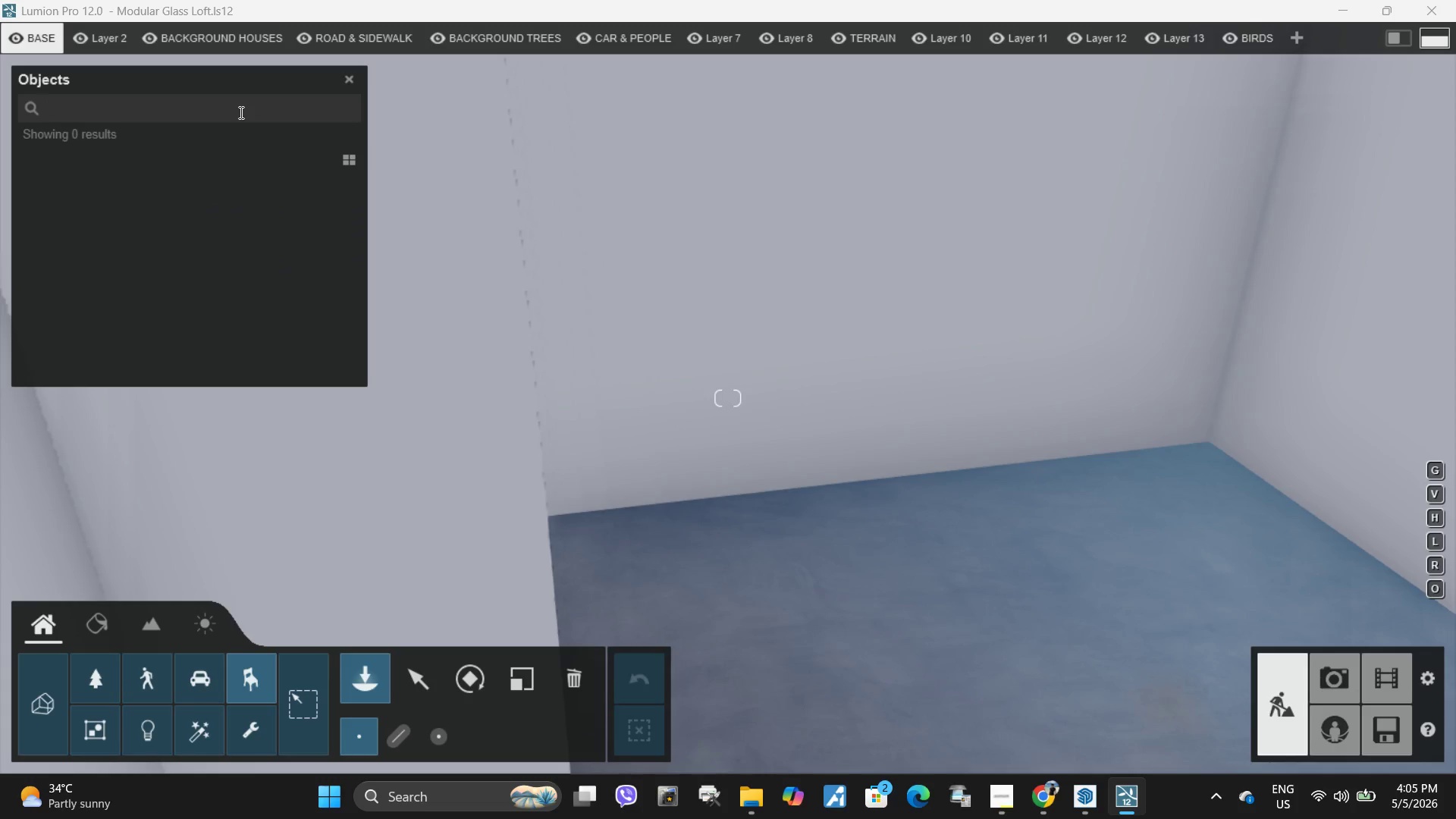 
type(cabinet)
 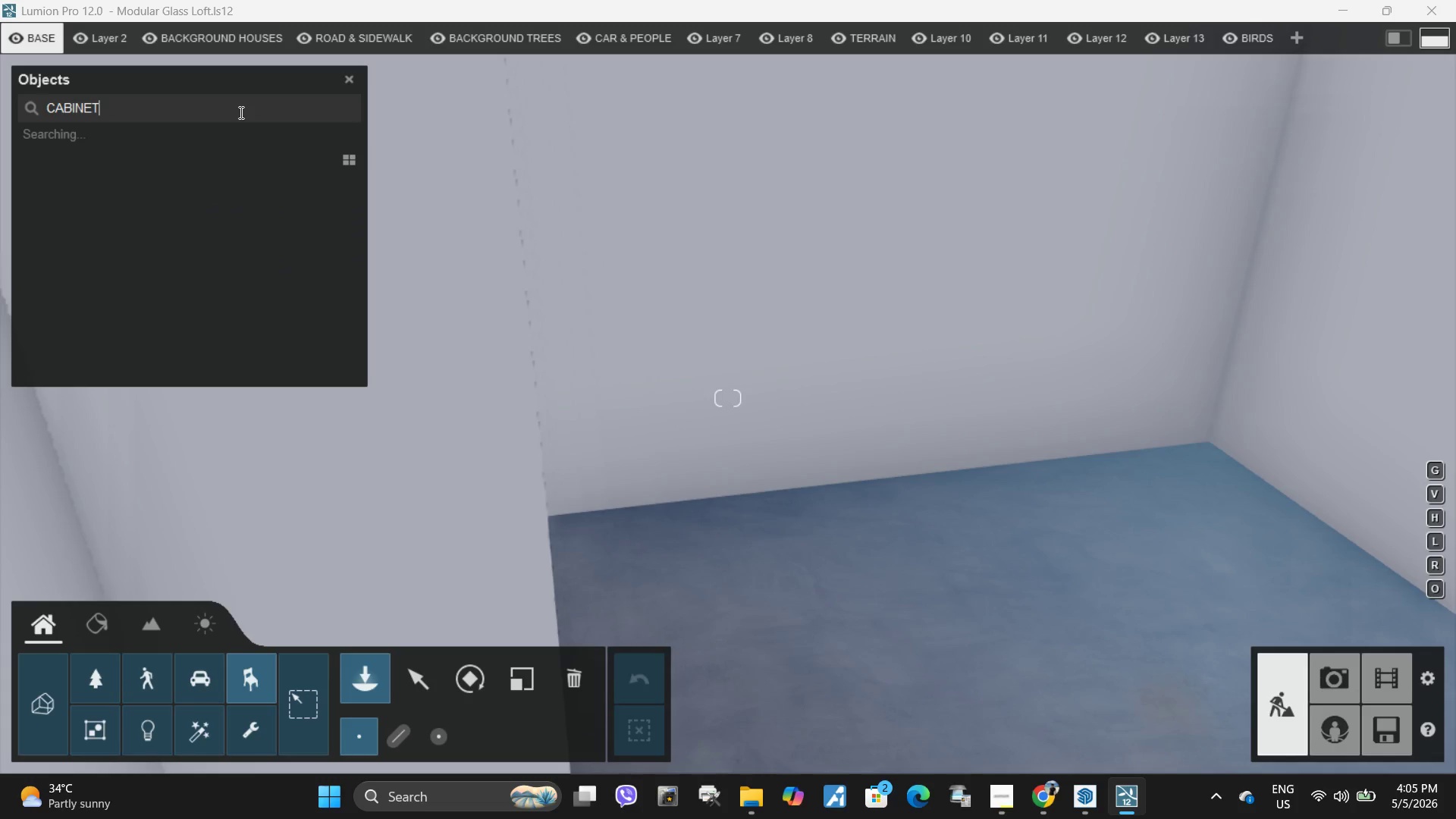 
key(Enter)
 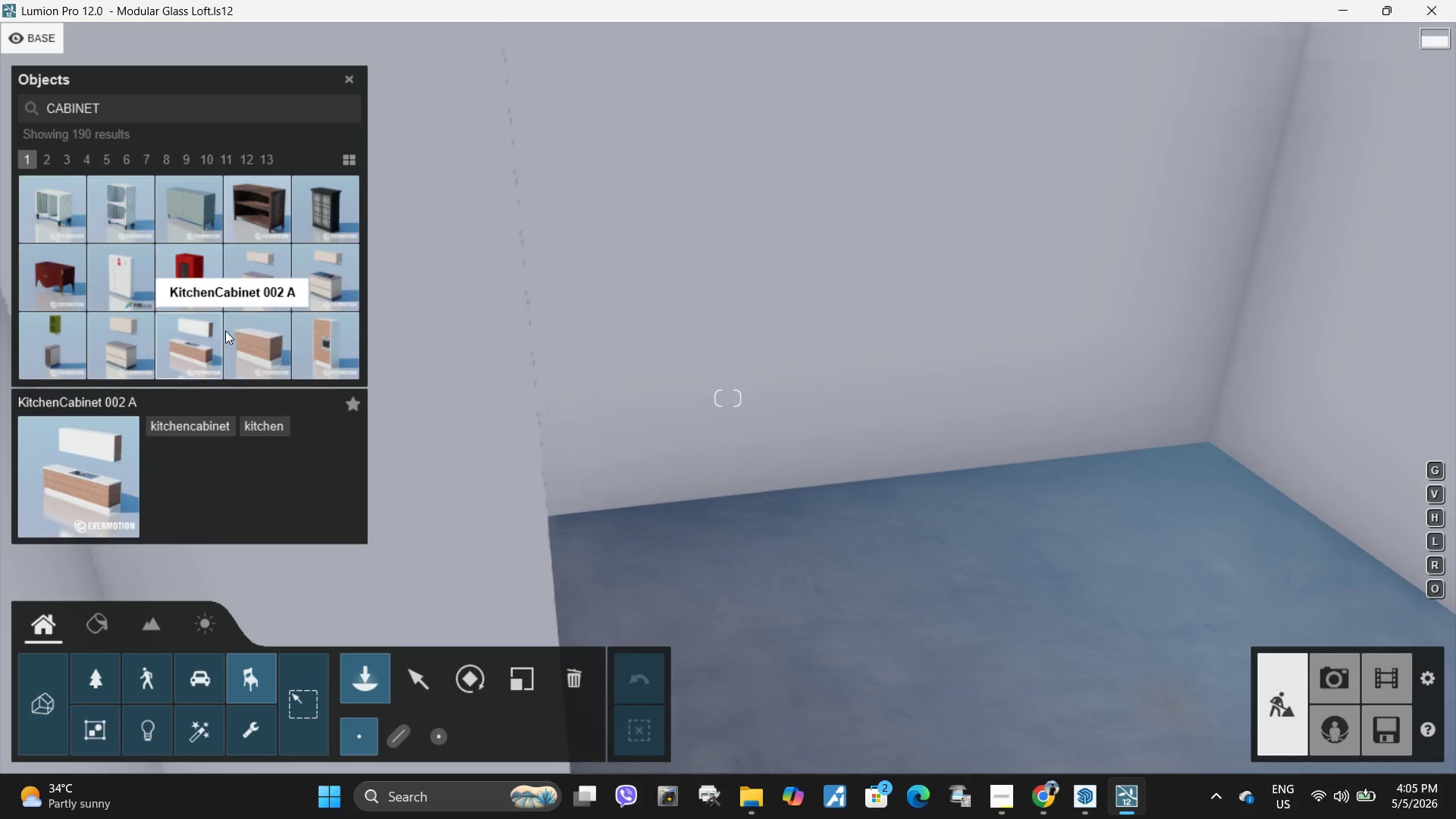 
left_click([40, 156])
 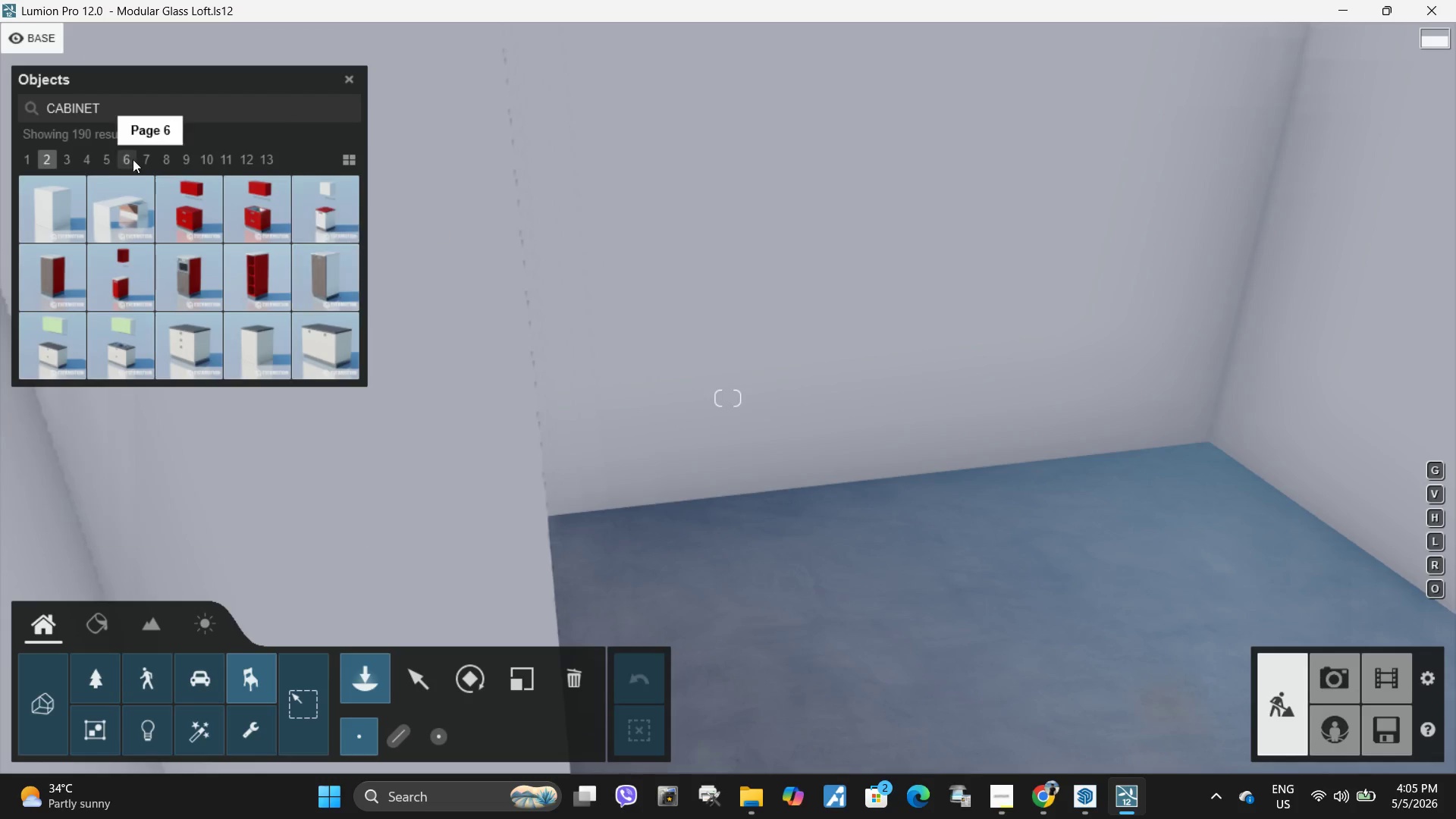 
left_click([66, 165])
 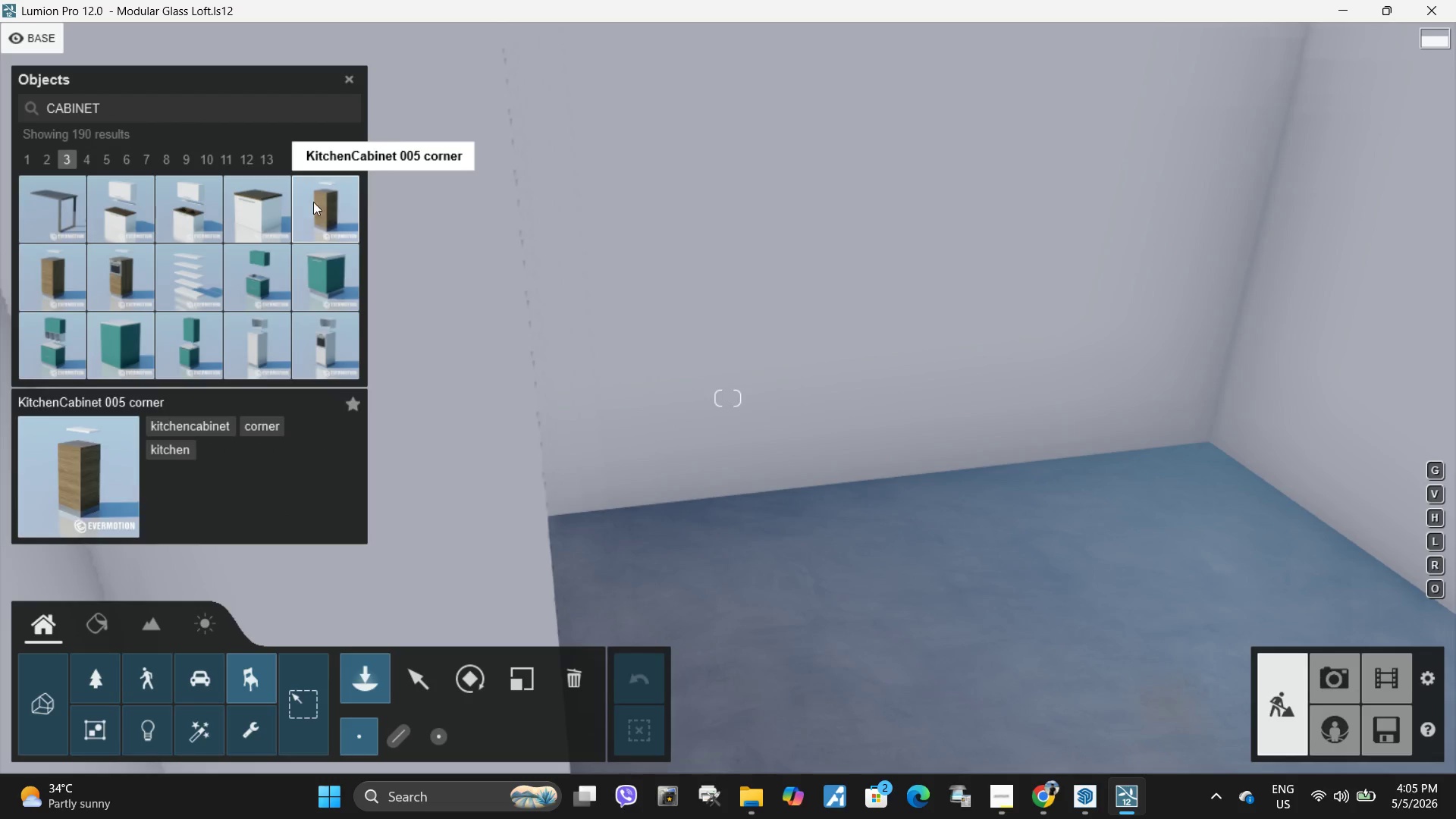 
left_click([267, 157])
 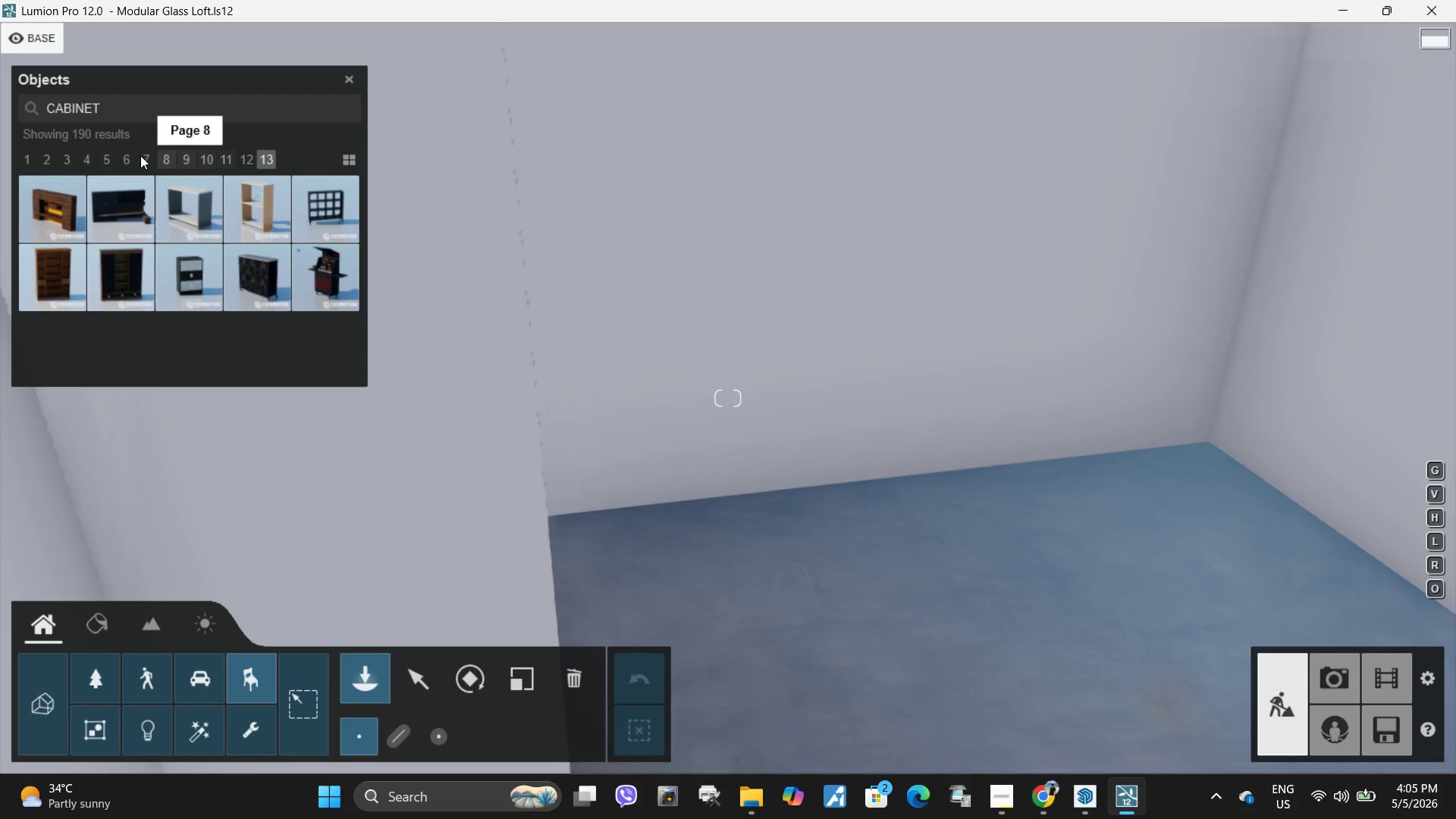 
left_click([79, 158])
 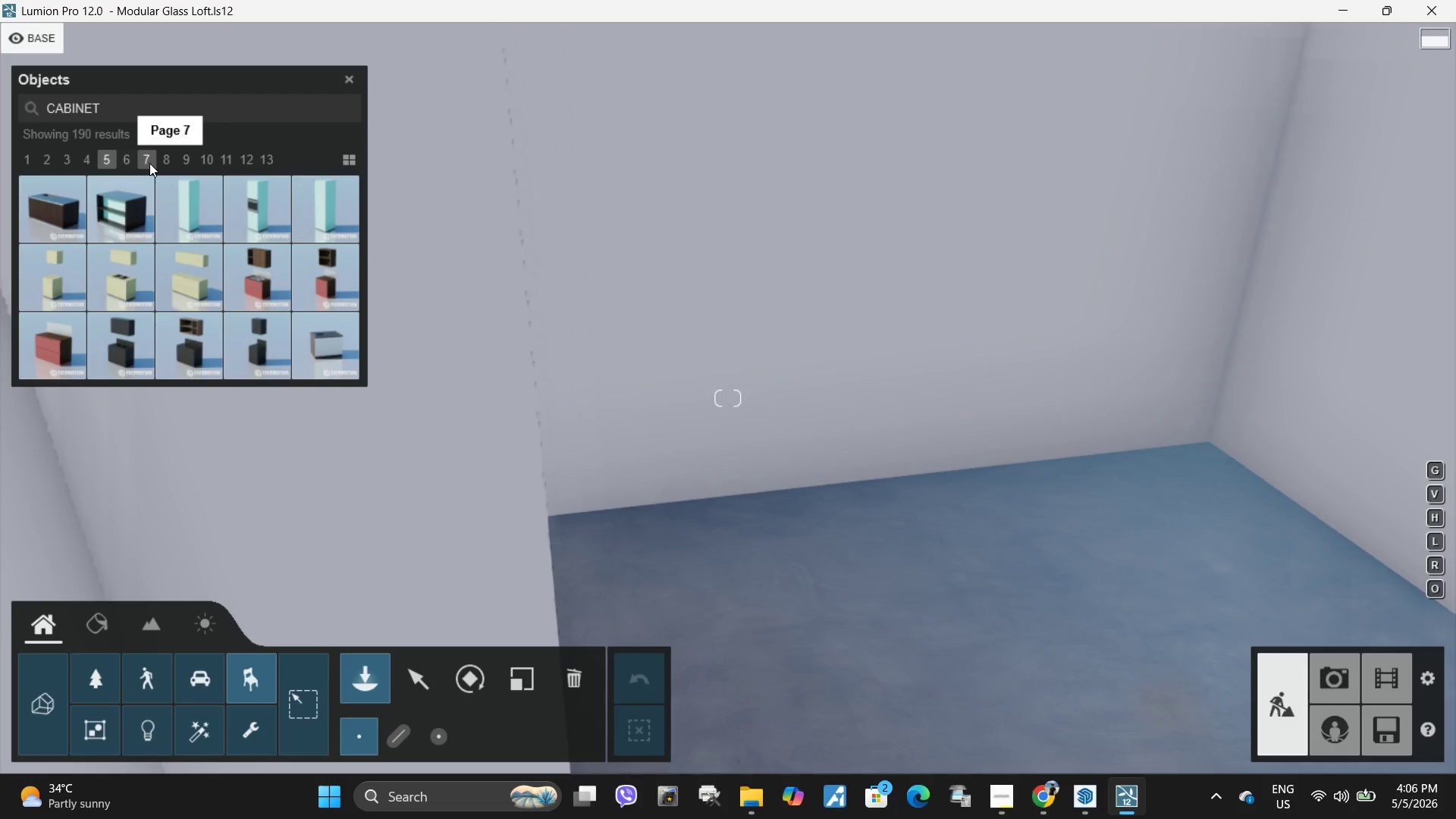 
left_click([137, 161])
 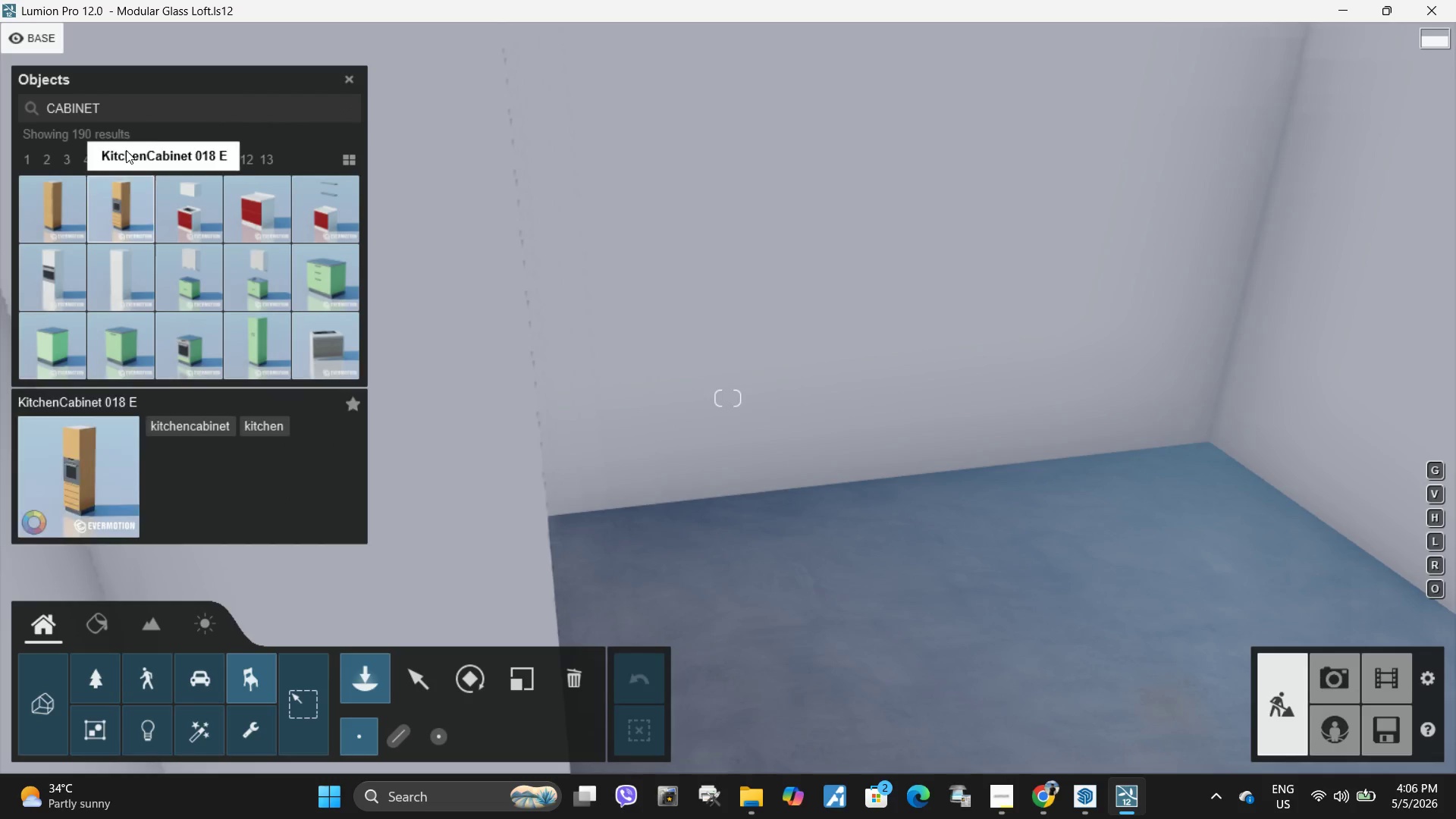 
left_click([129, 162])
 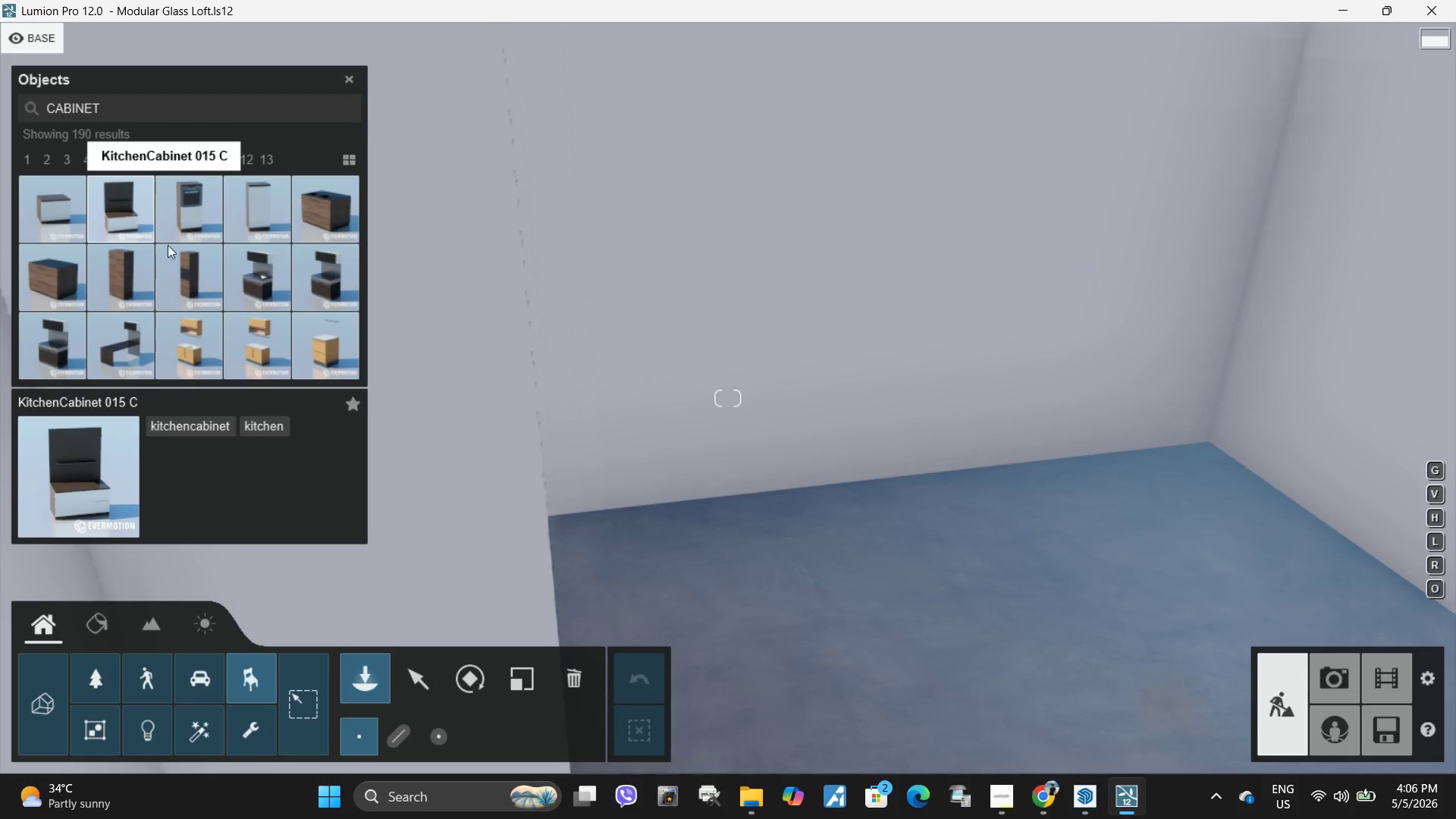 
left_click([158, 158])
 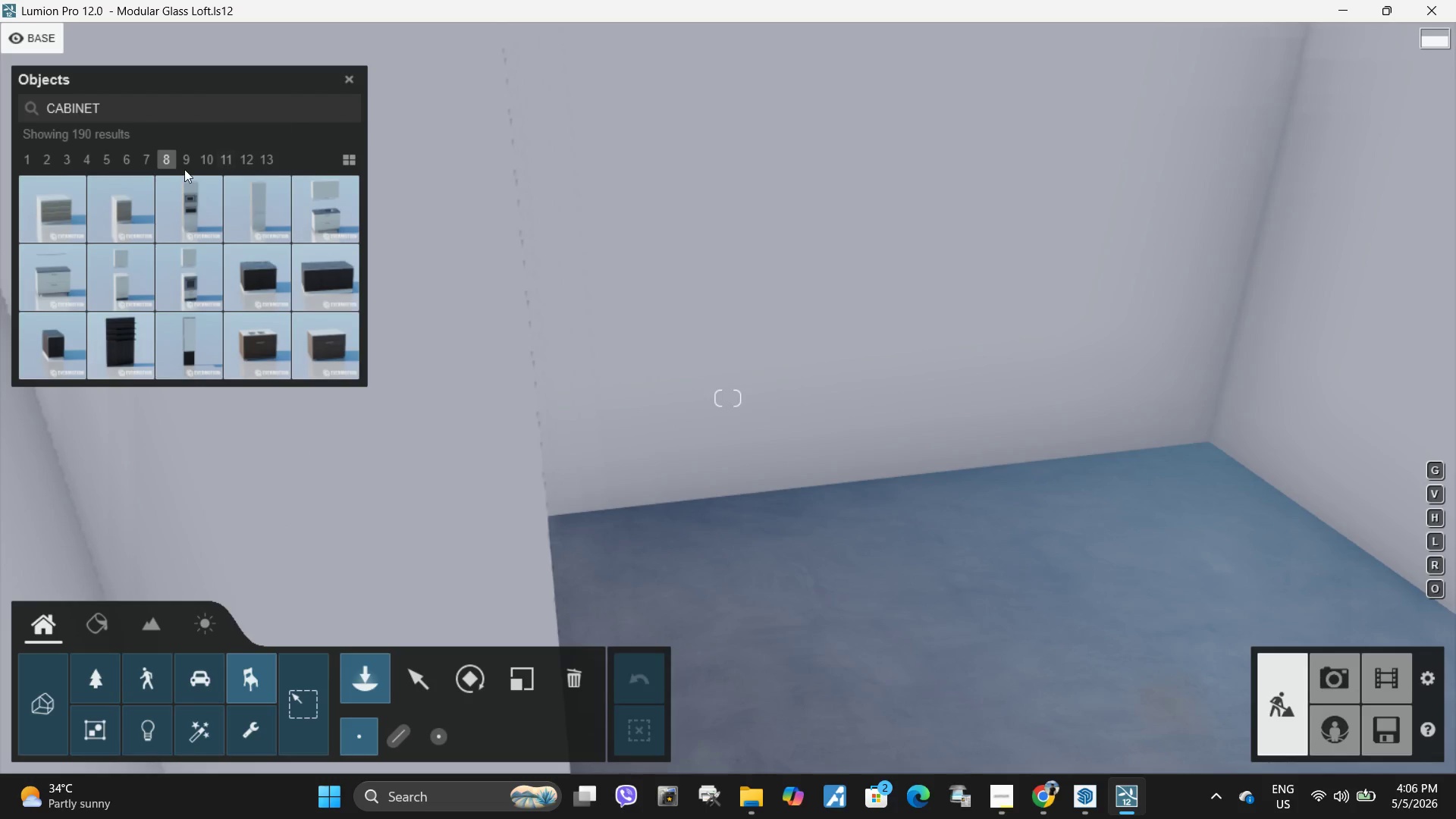 
double_click([187, 165])
 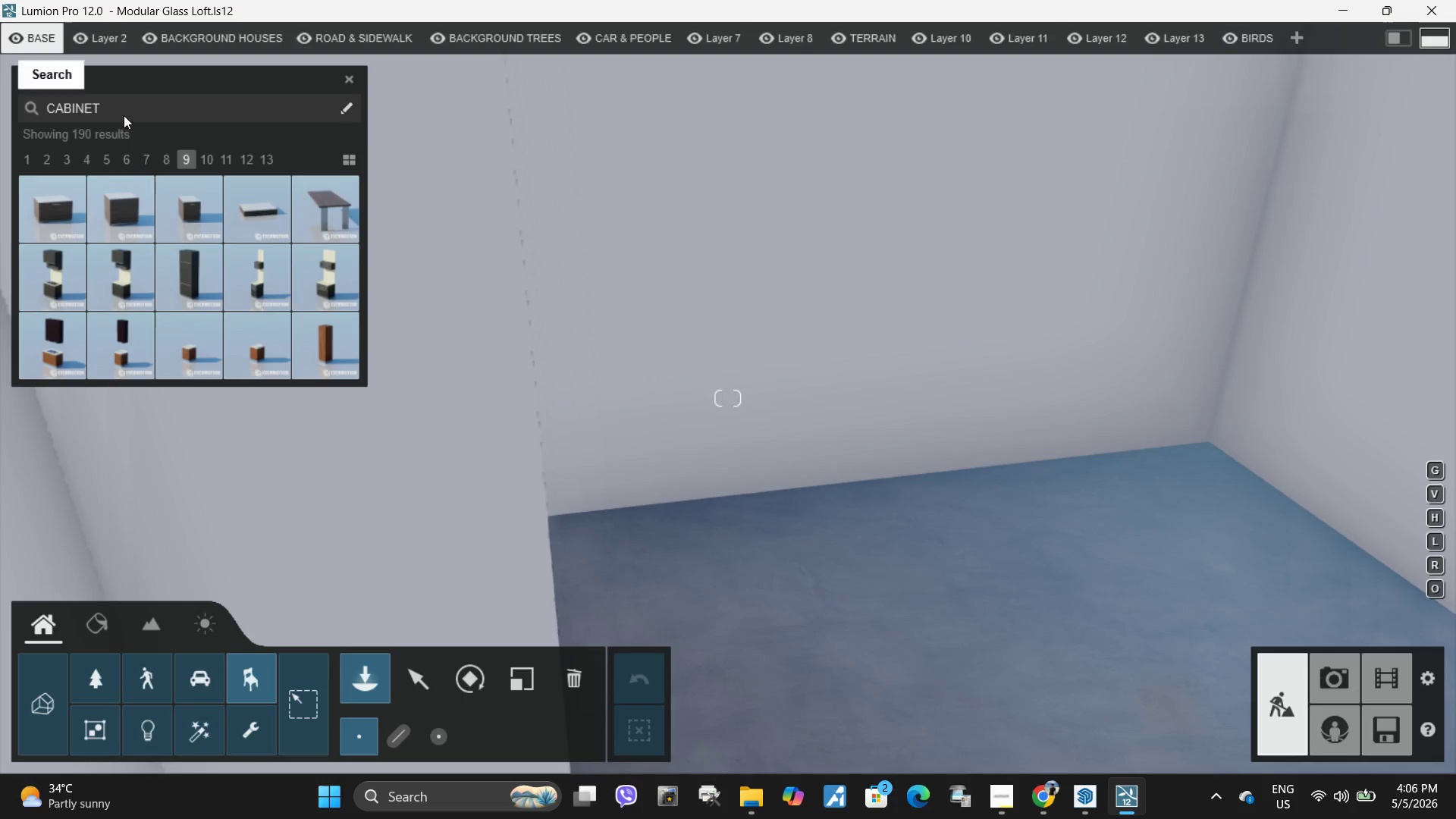 
left_click([206, 165])
 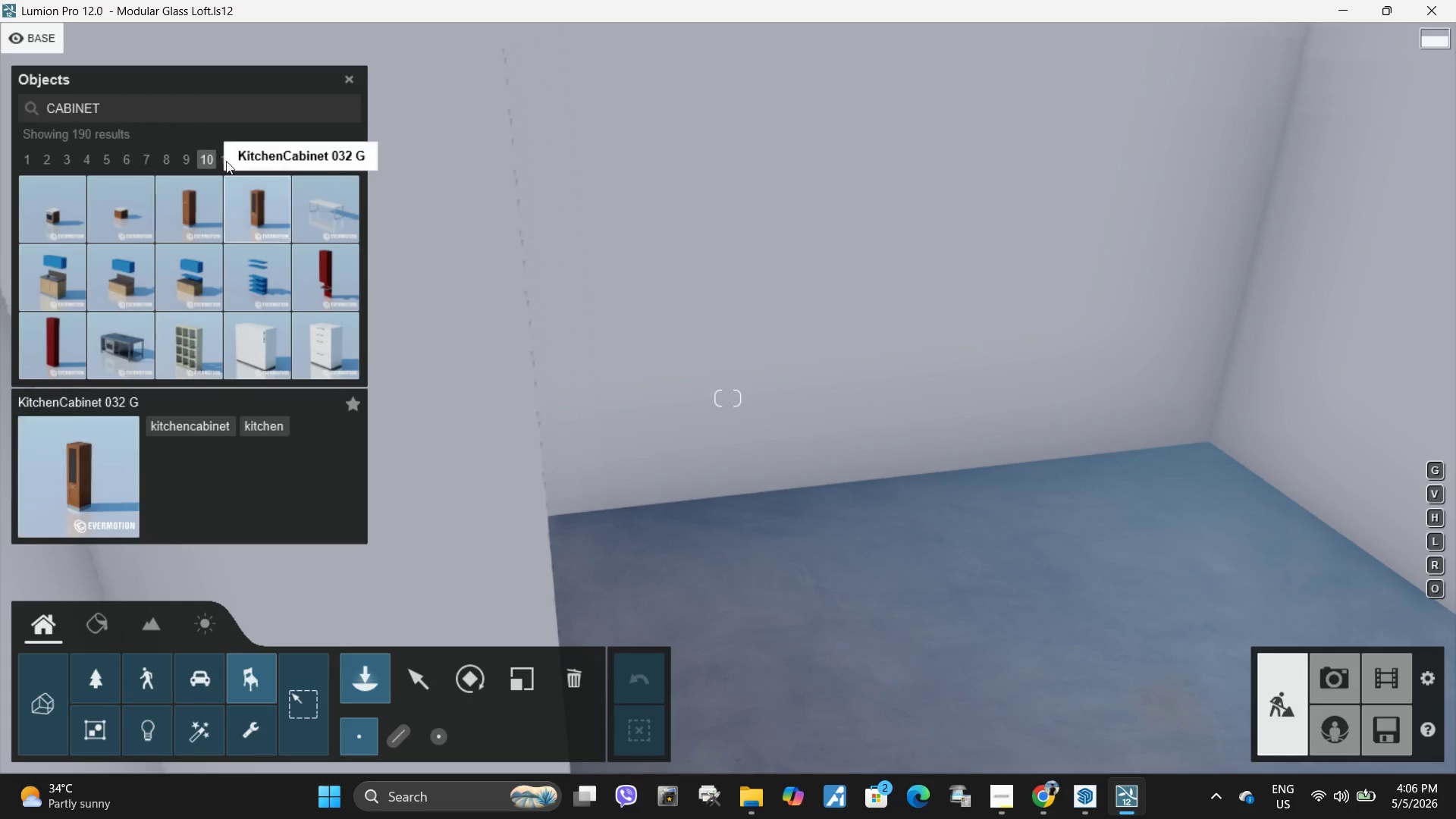 
left_click([221, 155])
 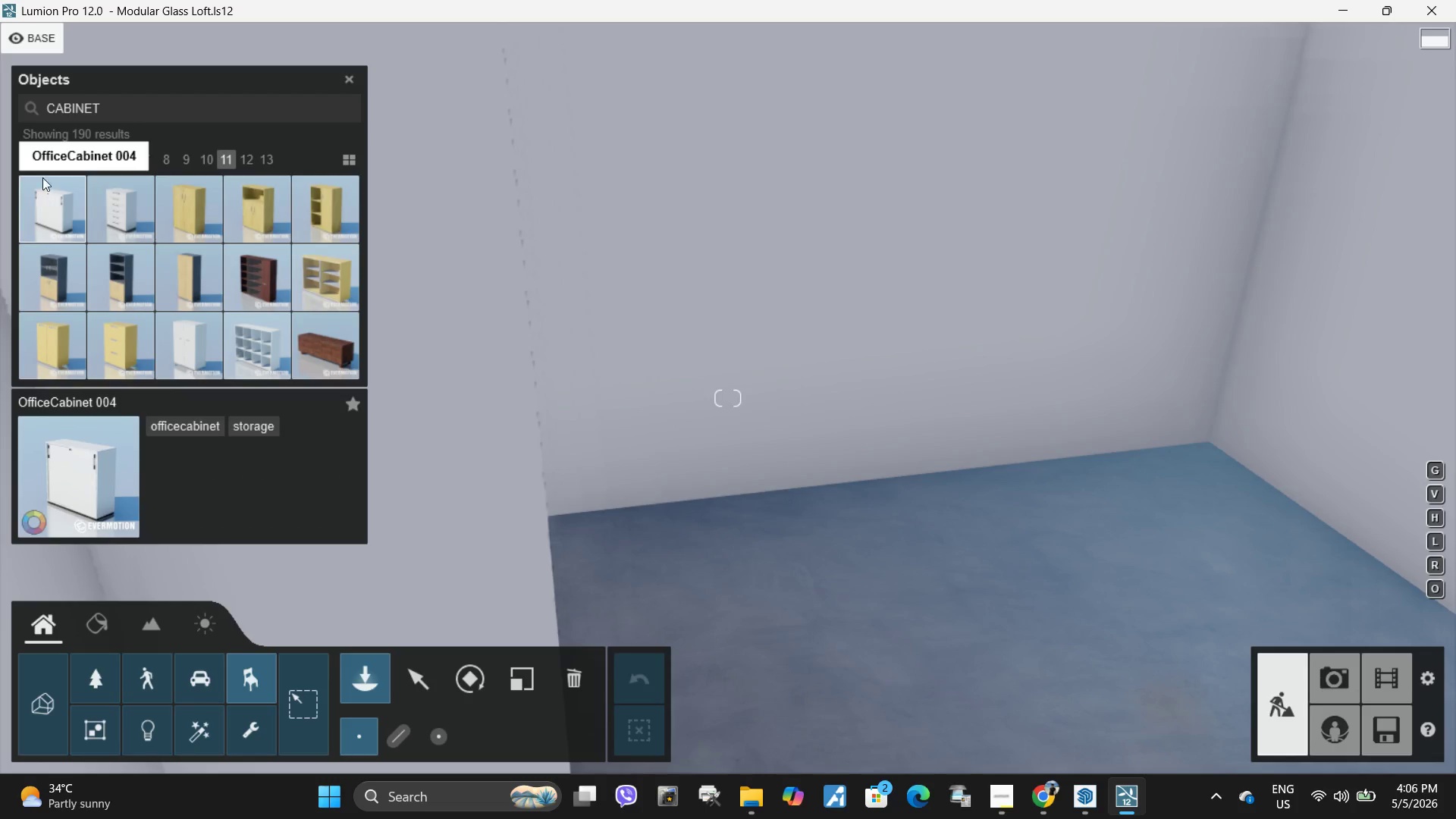 
left_click([168, 112])
 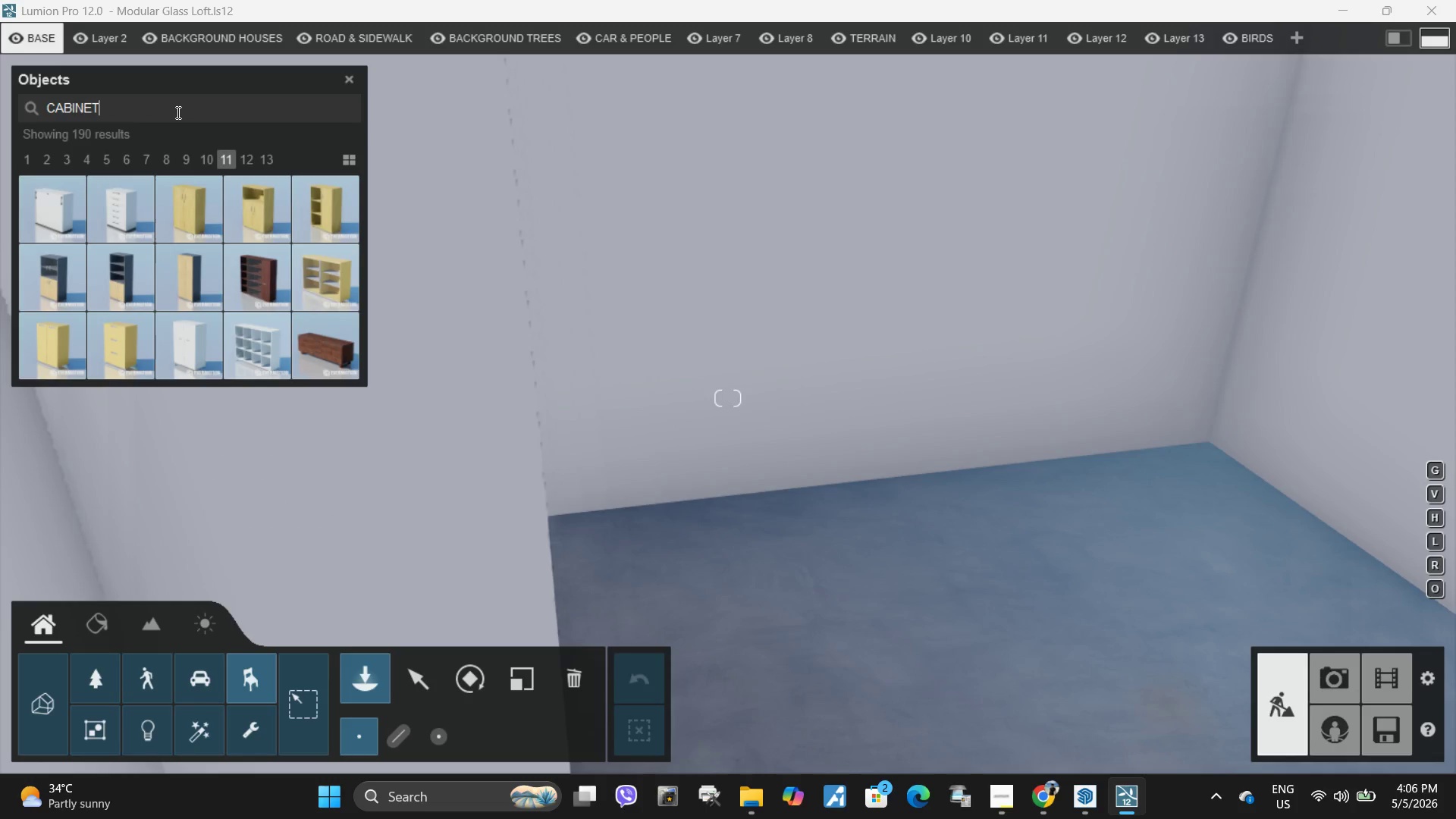 
left_click_drag(start_coordinate=[177, 112], to_coordinate=[0, 121])
 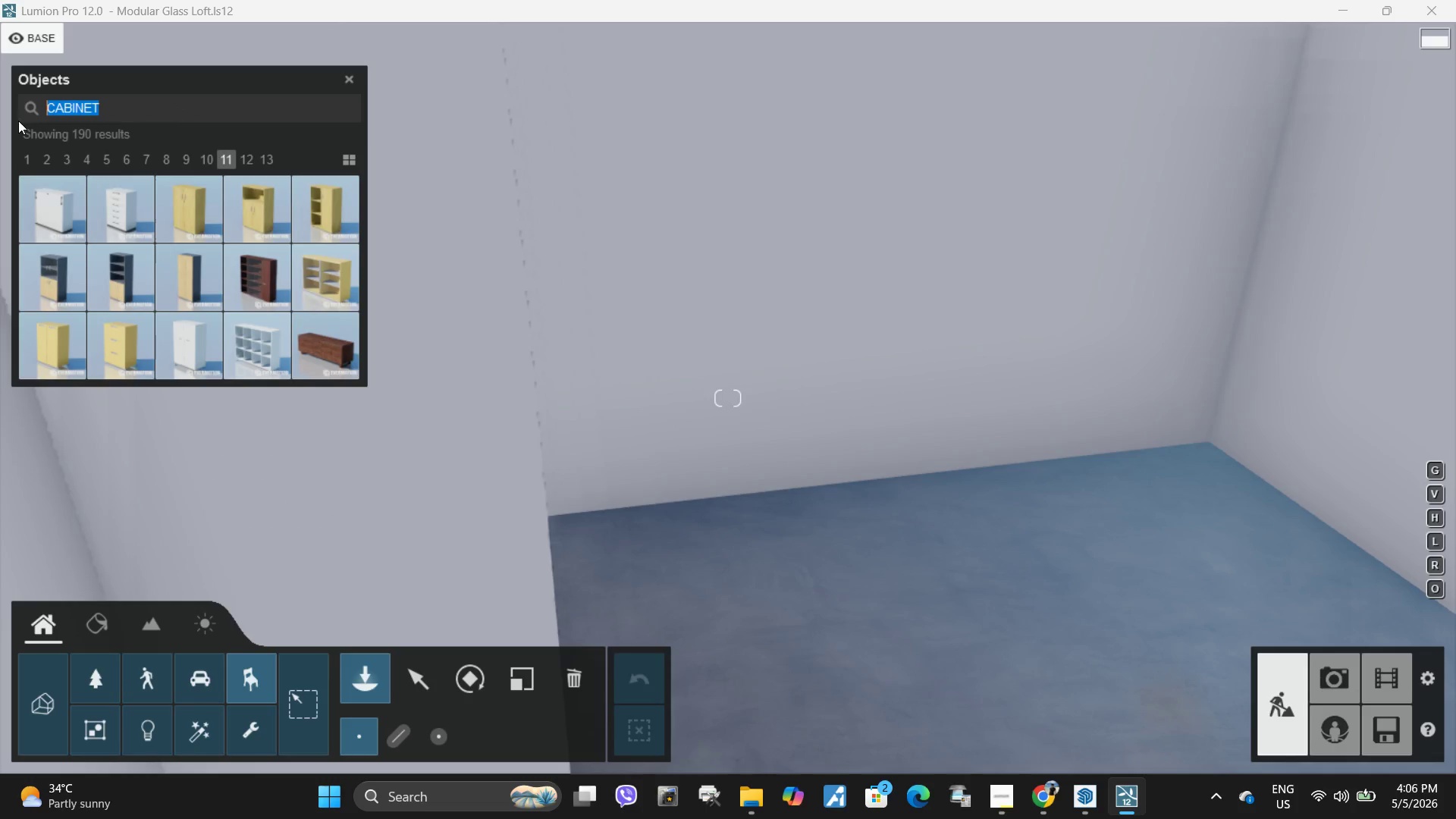 
key(Backspace)
type(wardrobe)
 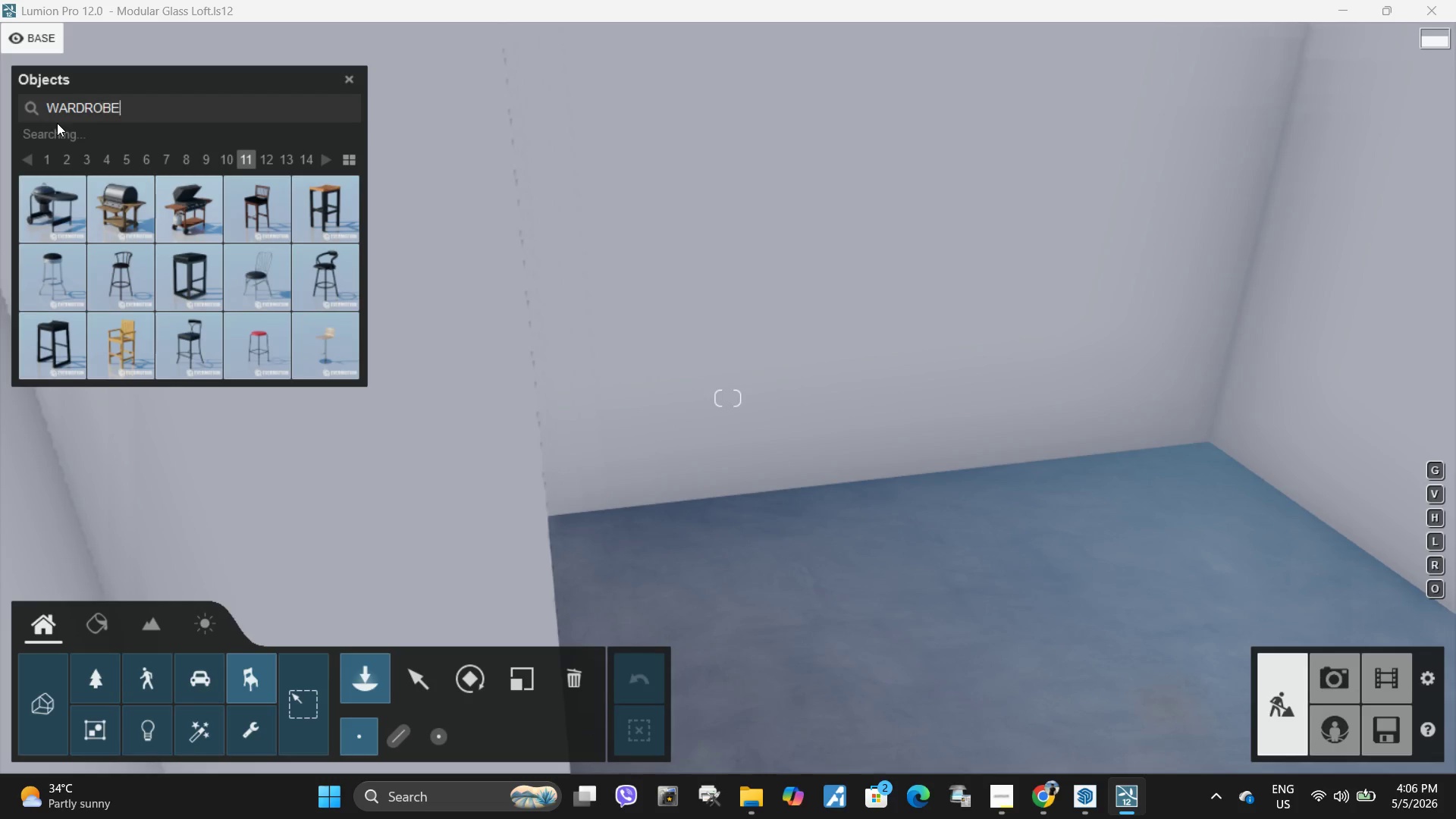 
key(Enter)
 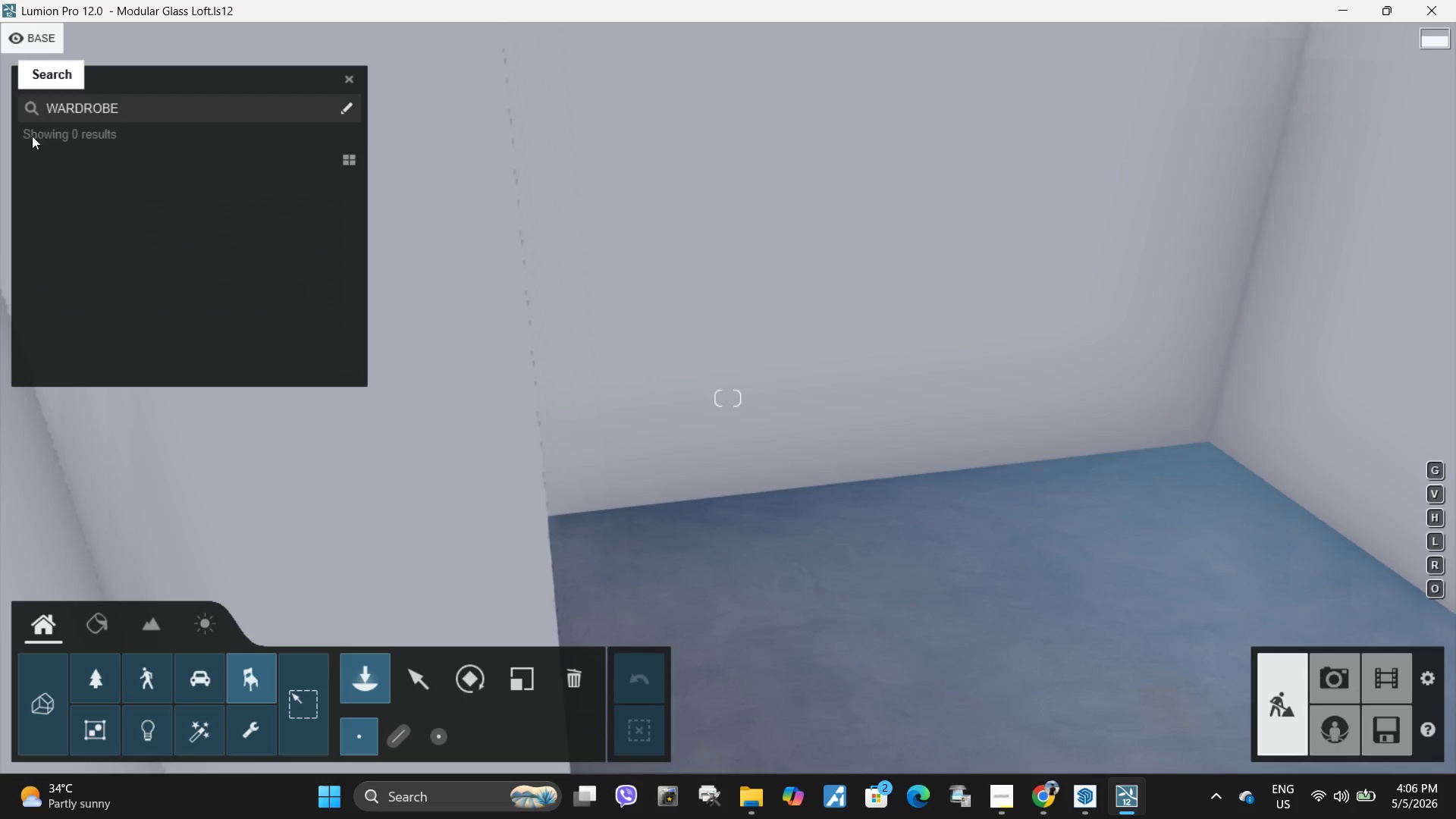 
left_click([148, 110])
 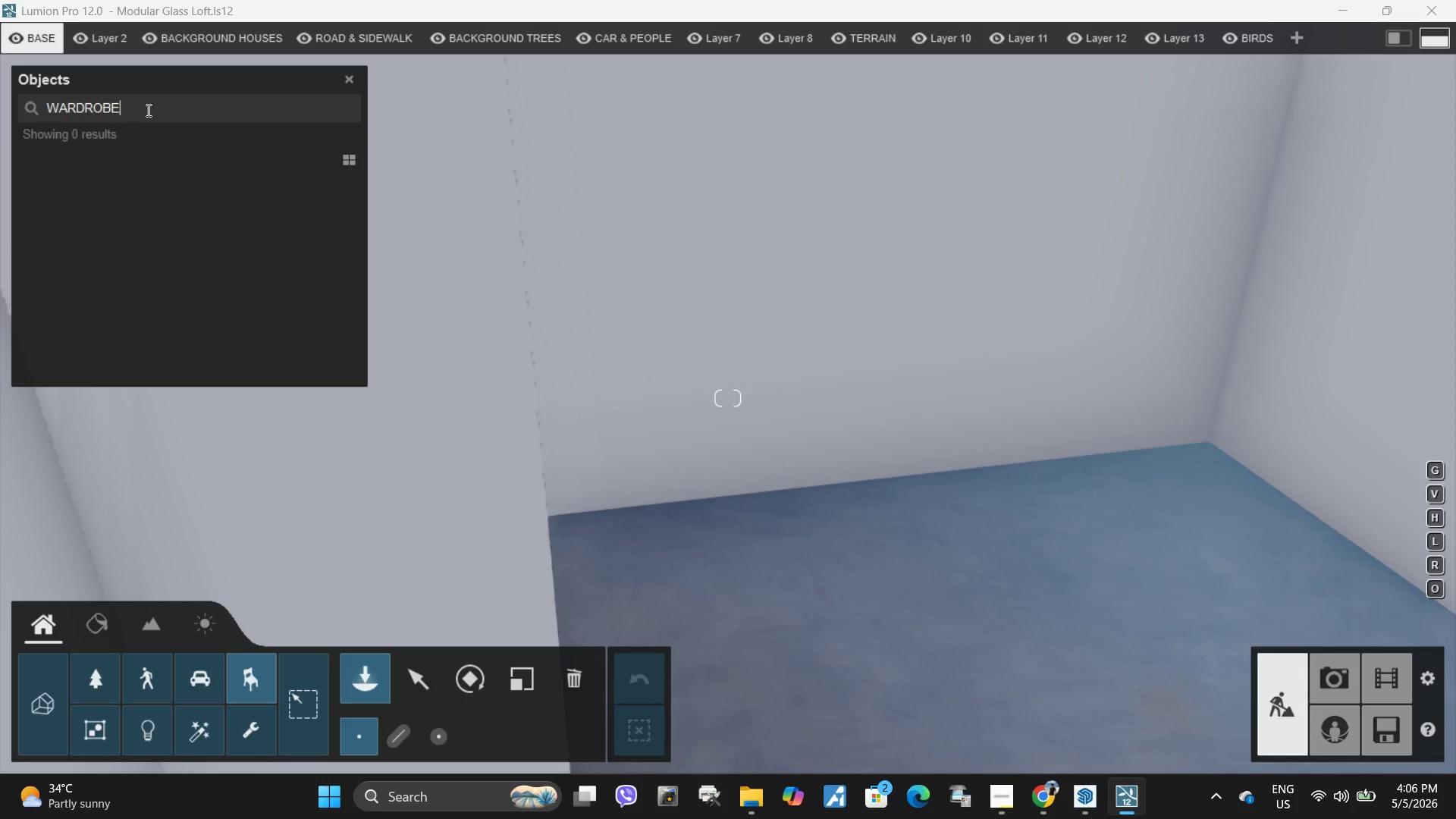 
left_click_drag(start_coordinate=[147, 110], to_coordinate=[0, 109])
 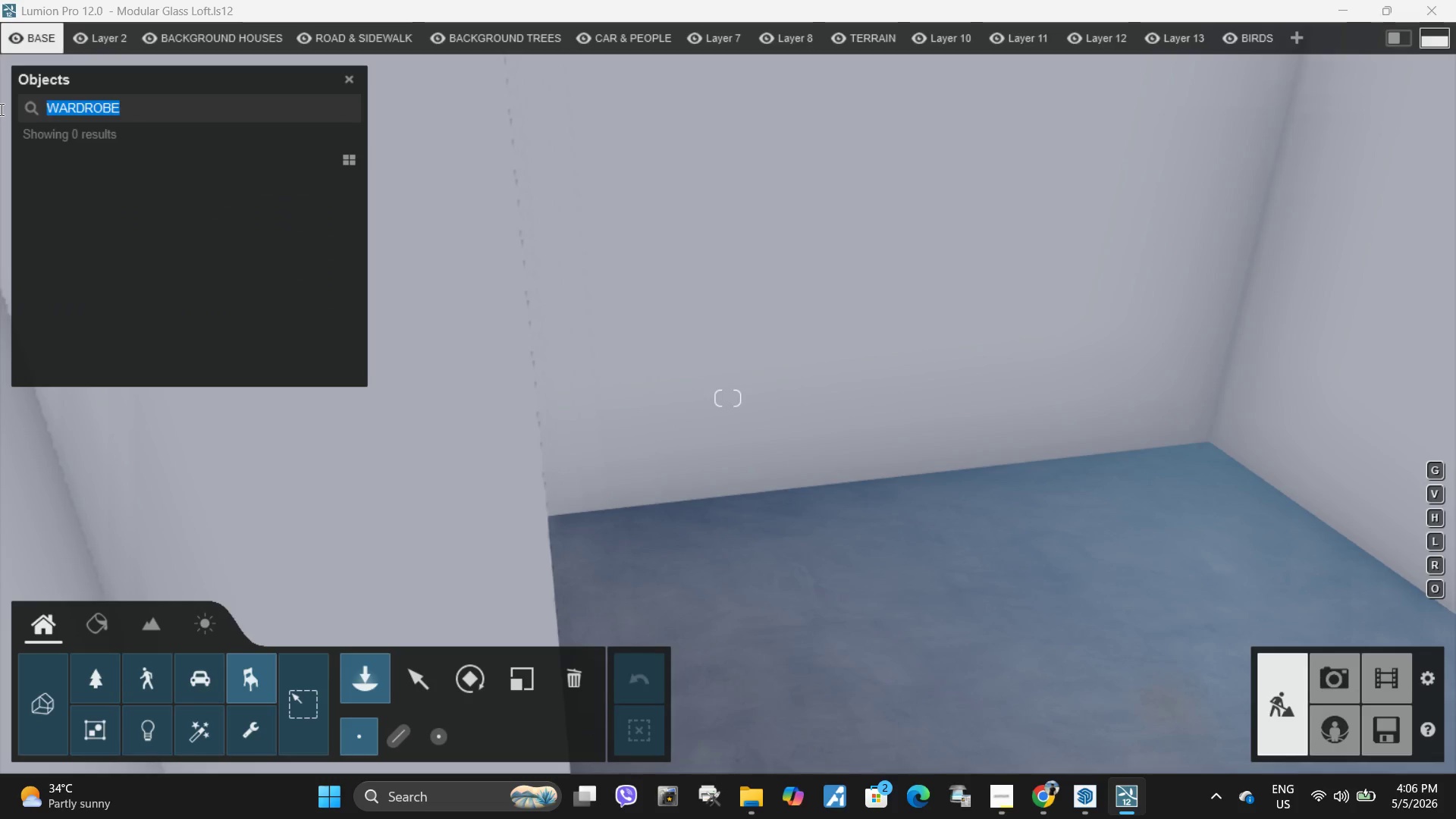 
key(Backspace)
 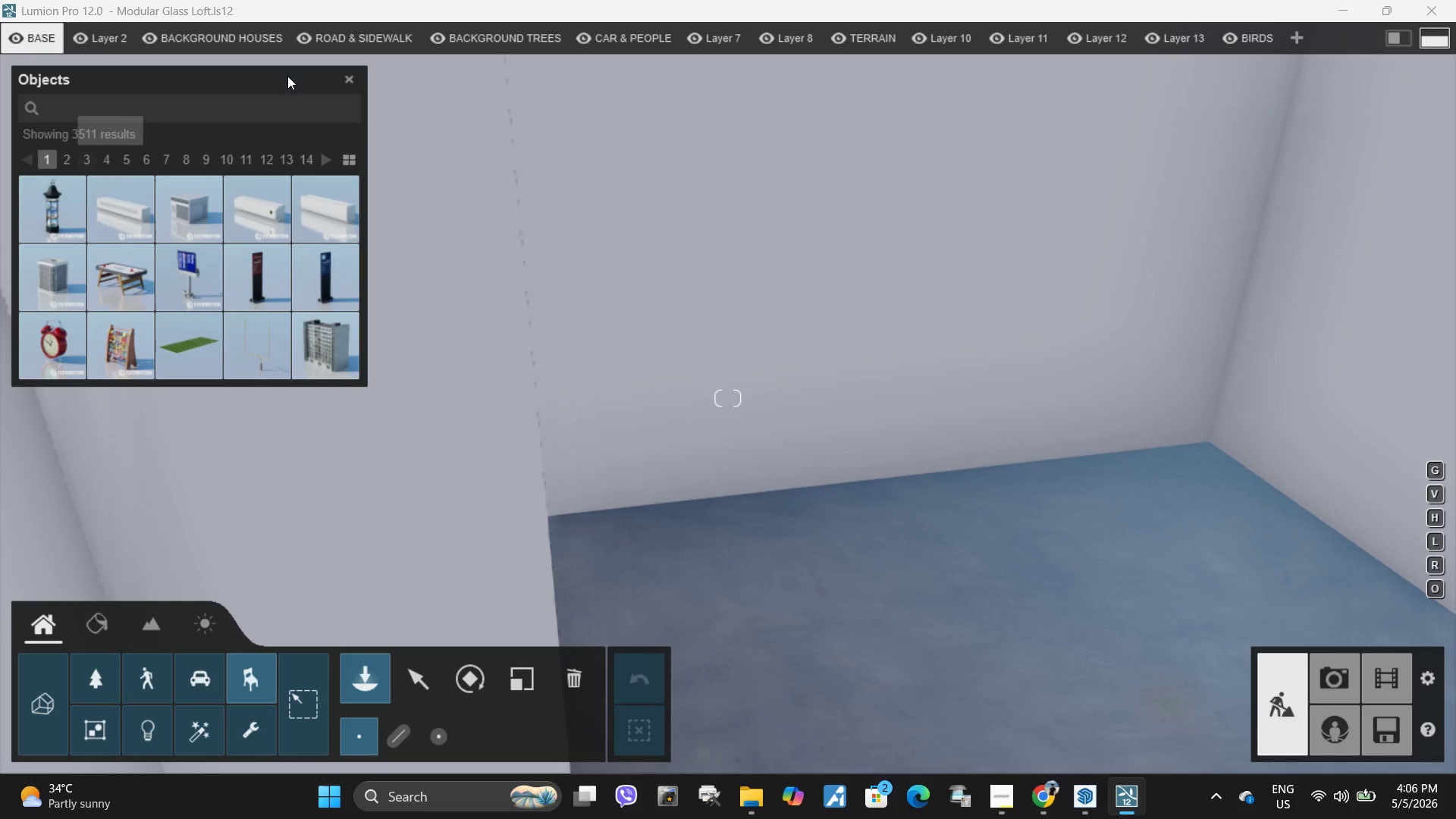 
left_click([351, 78])
 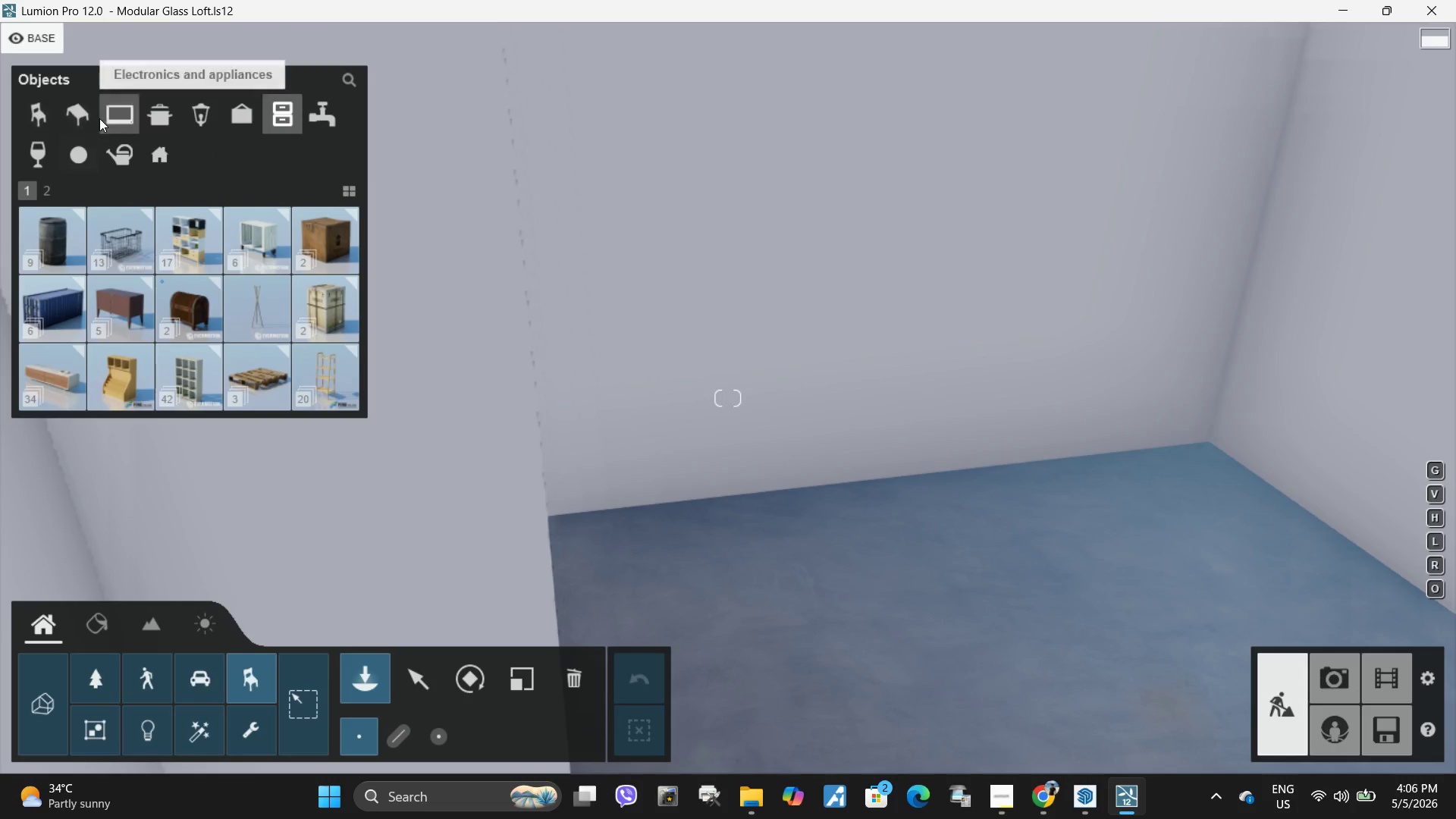 
left_click([84, 121])
 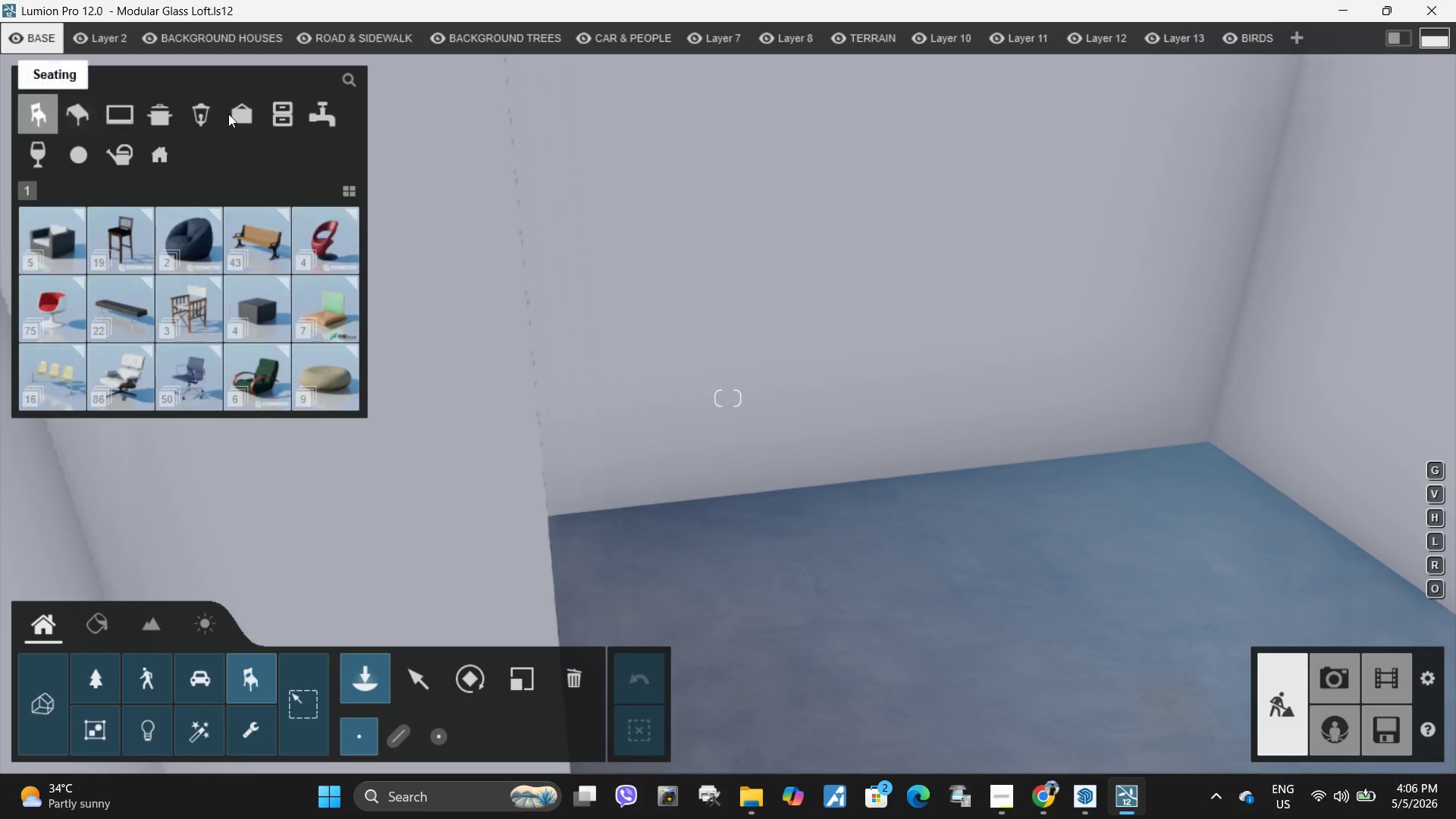 
triple_click([230, 114])
 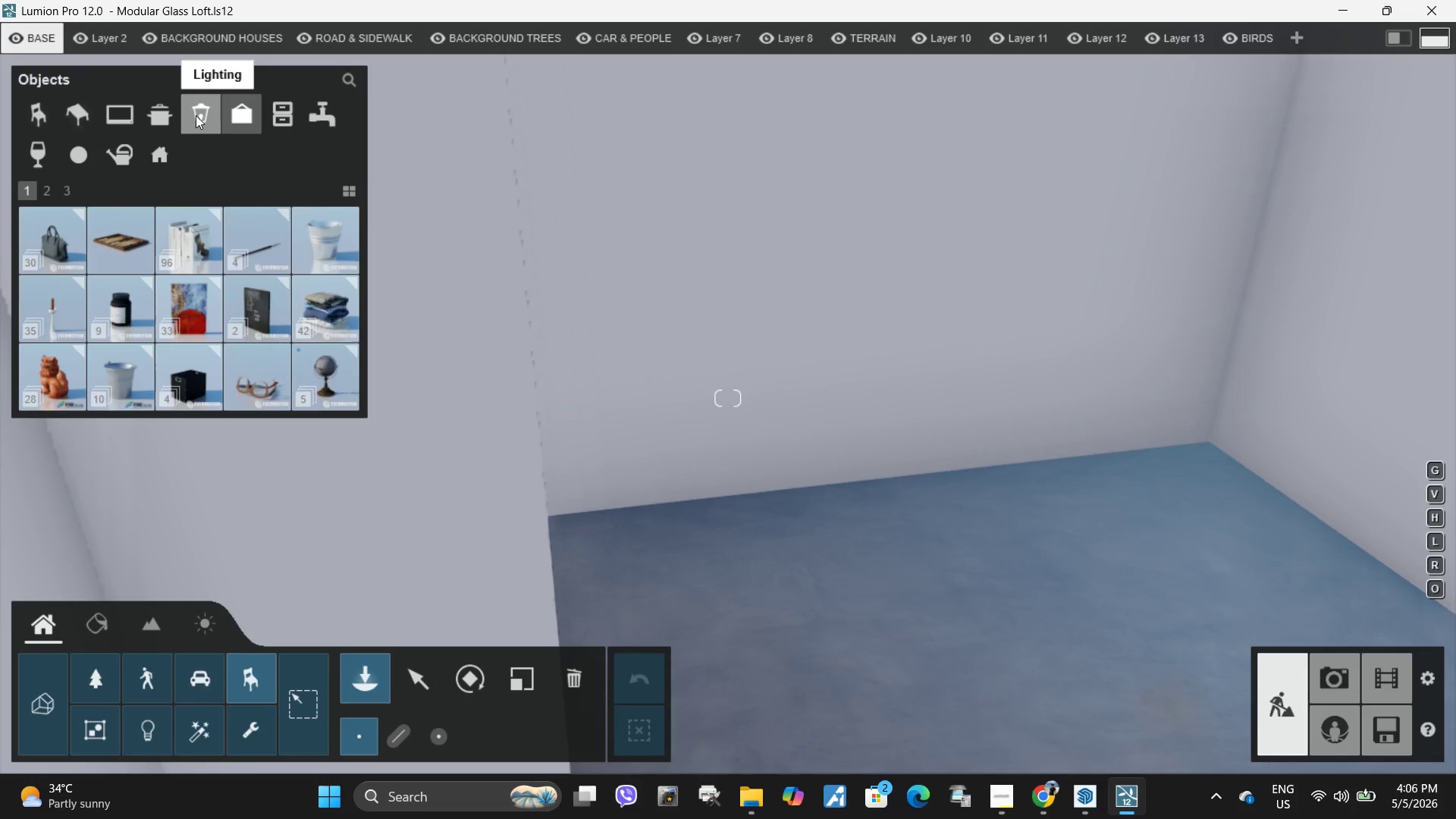 
left_click([196, 115])
 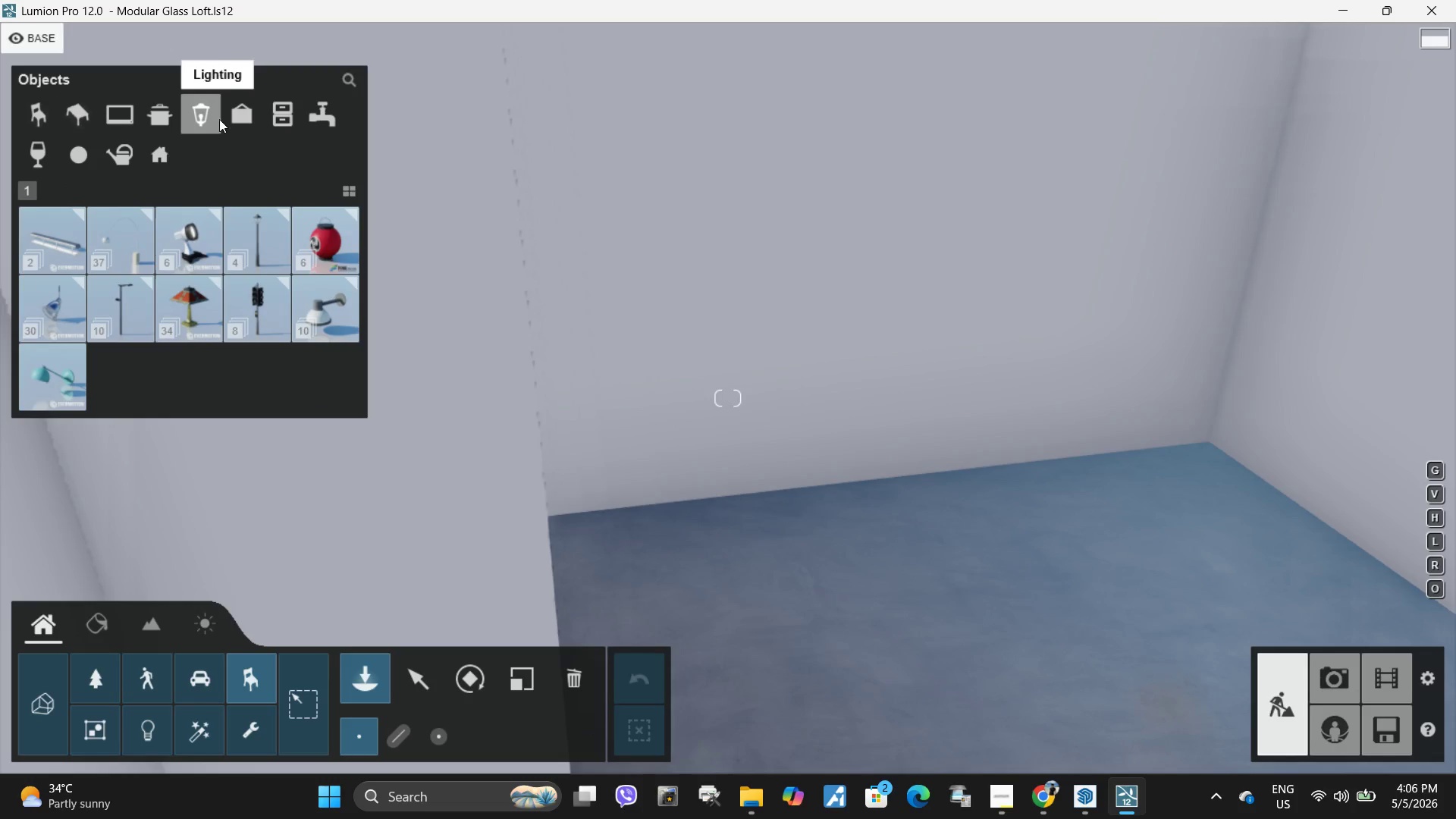 
left_click([242, 114])
 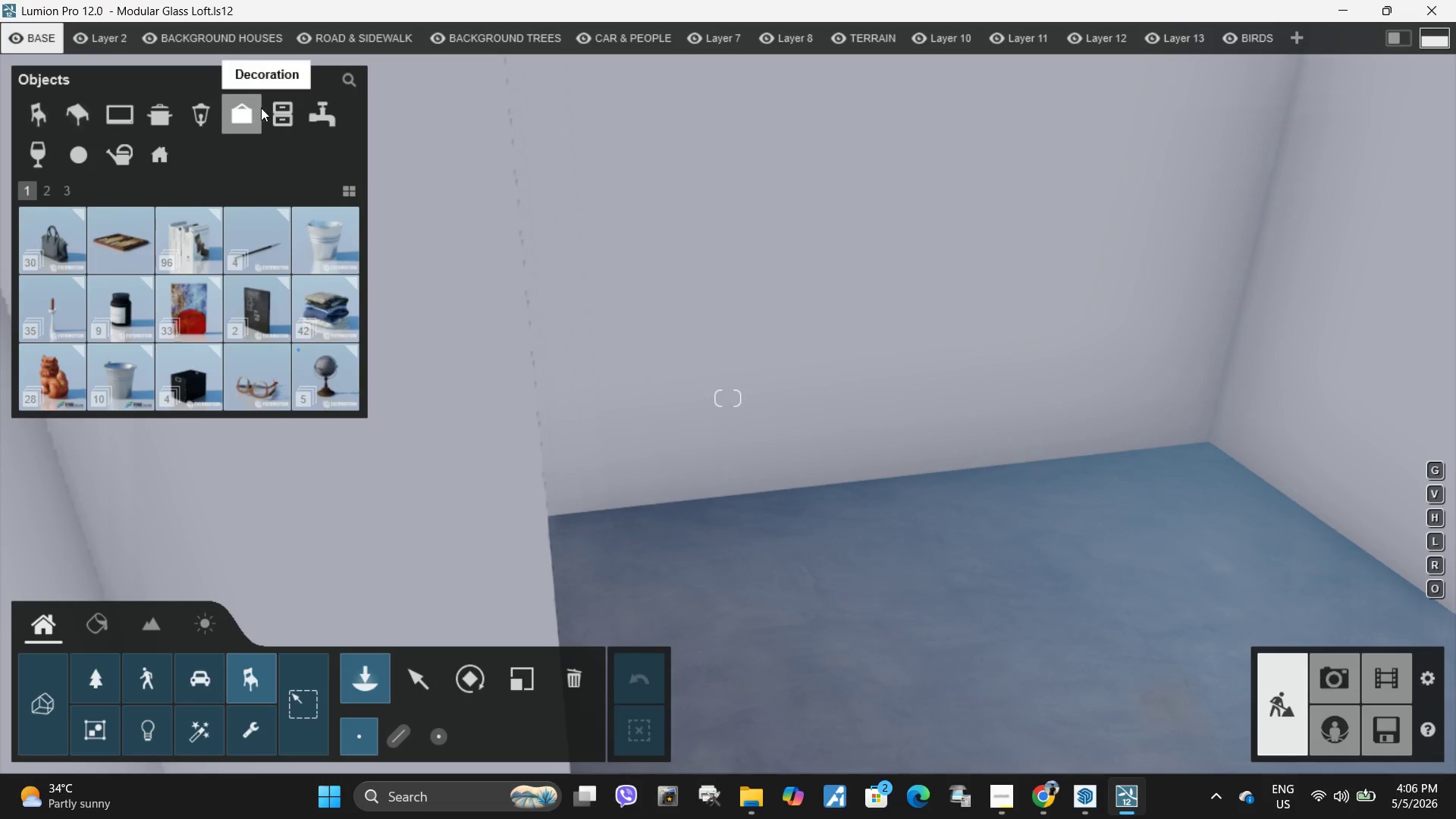 
left_click([290, 111])
 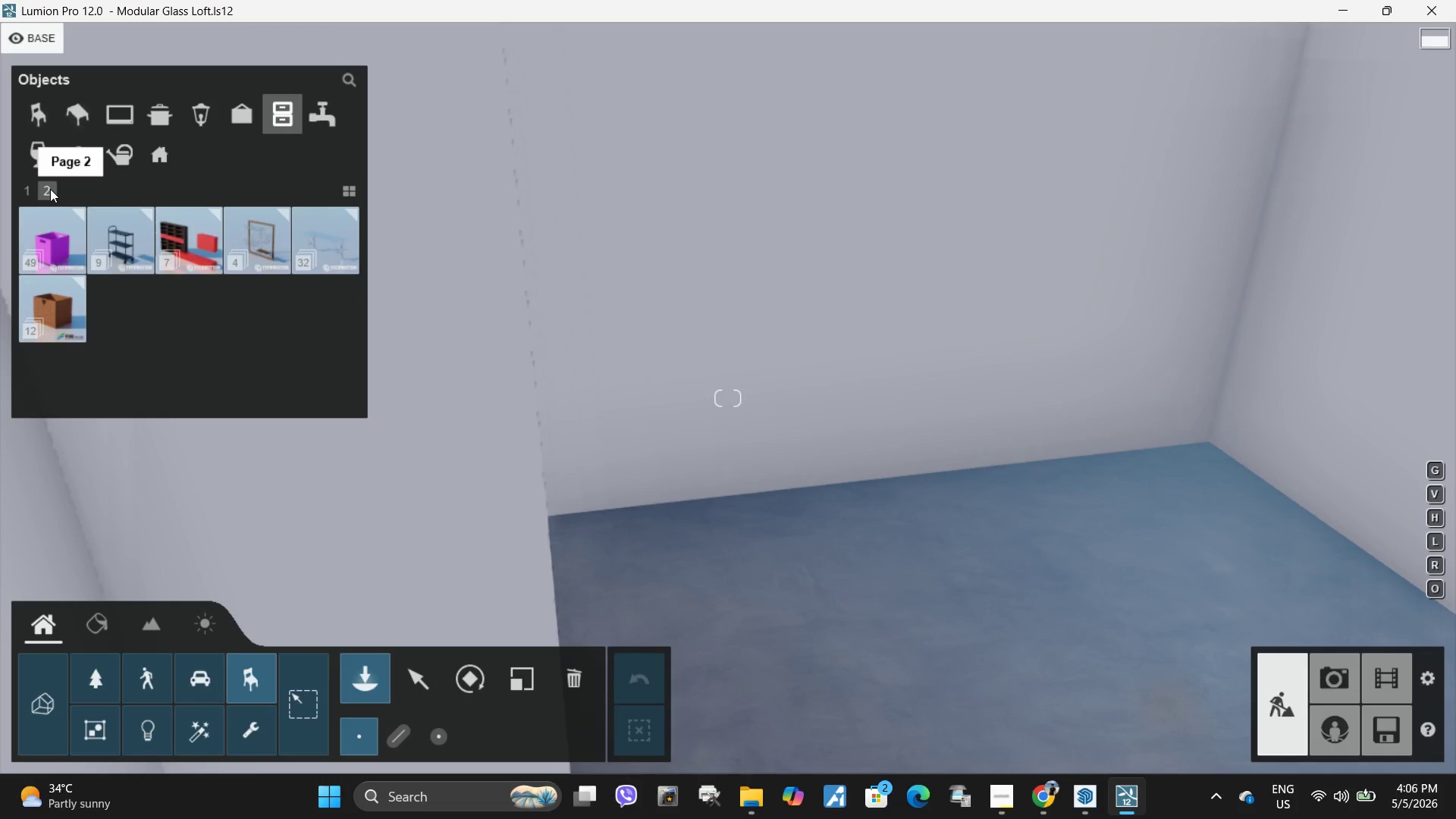 
left_click([28, 190])
 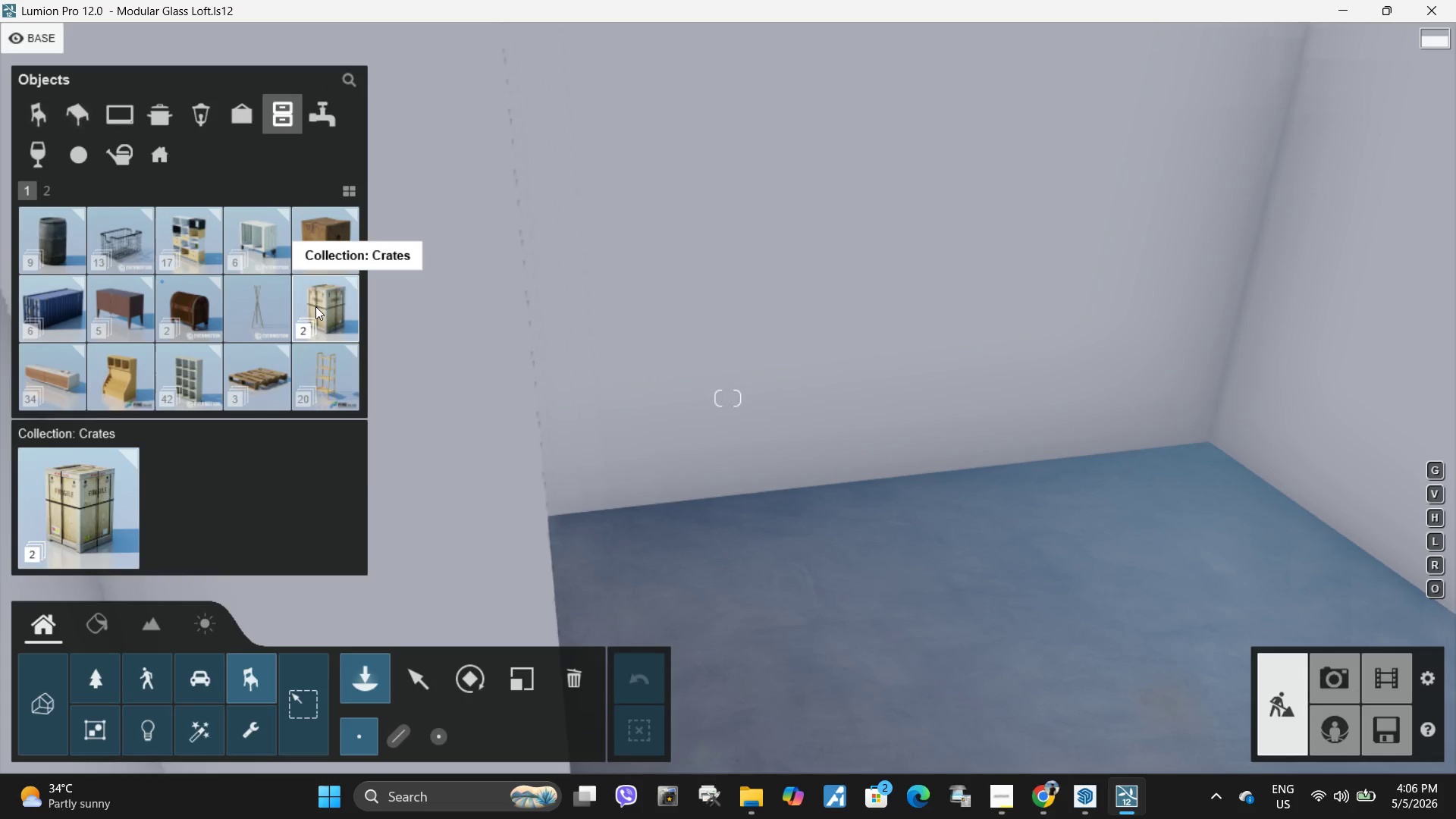 
left_click([327, 387])
 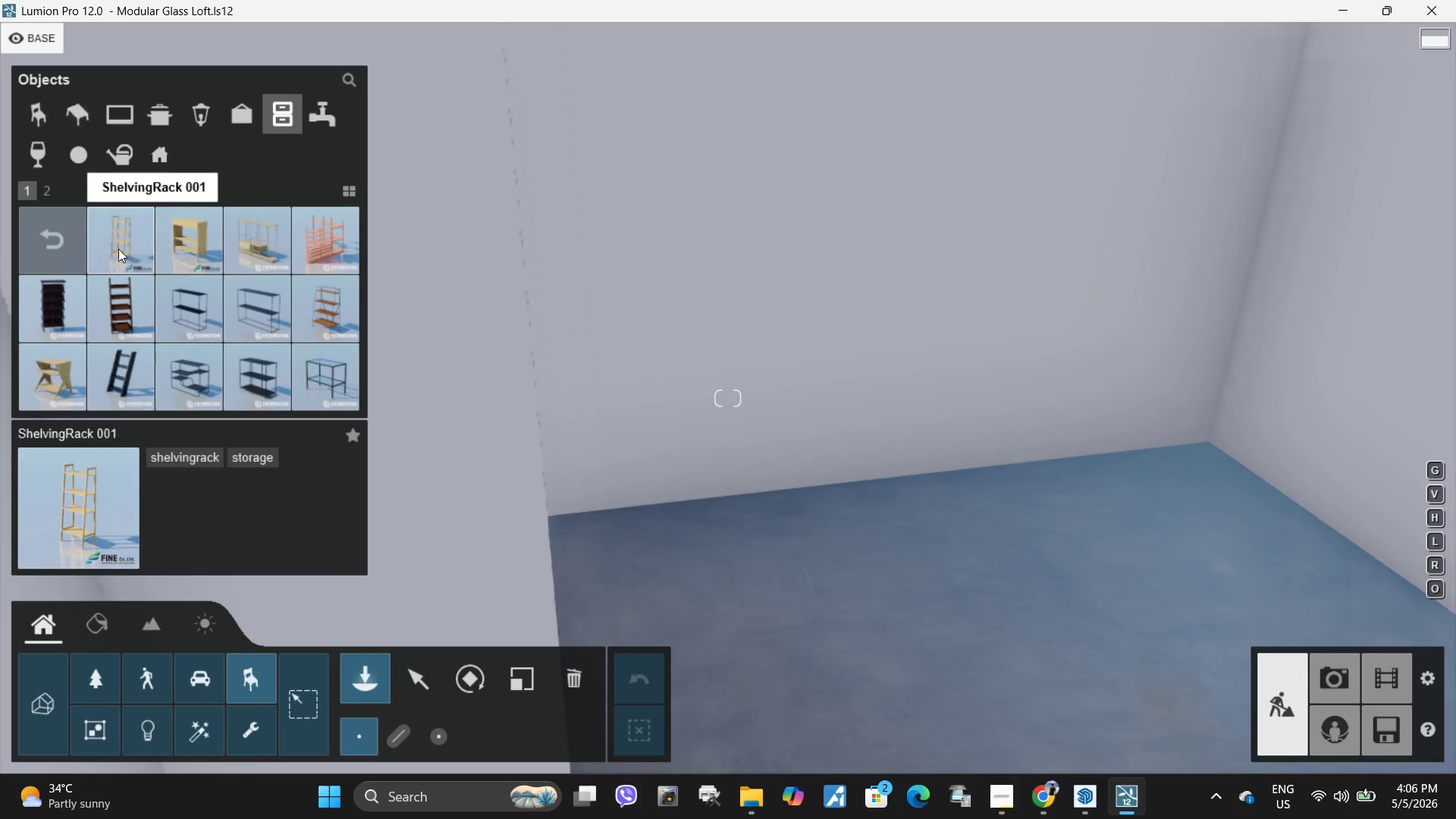 
left_click([39, 253])
 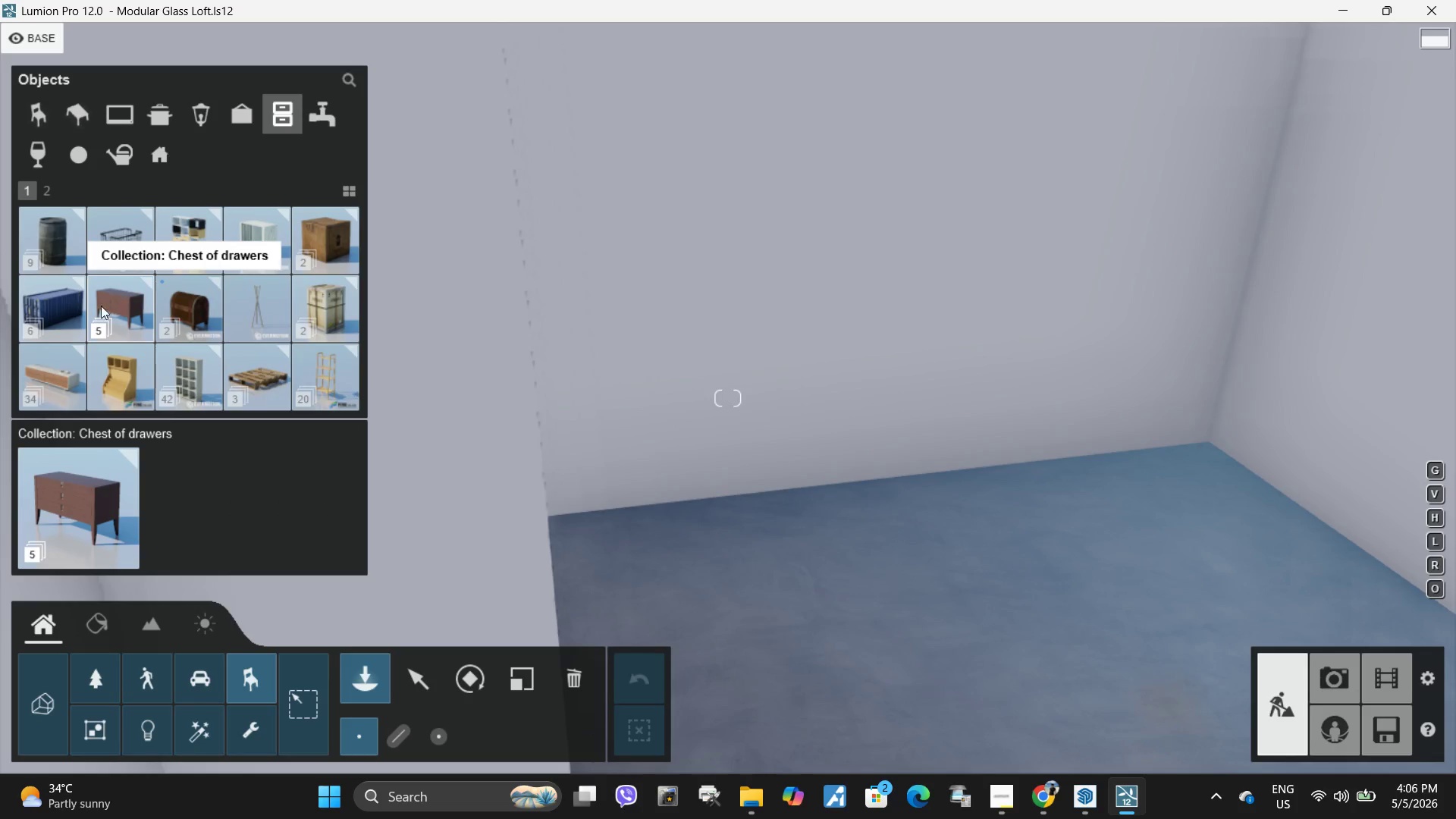 
left_click([28, 309])
 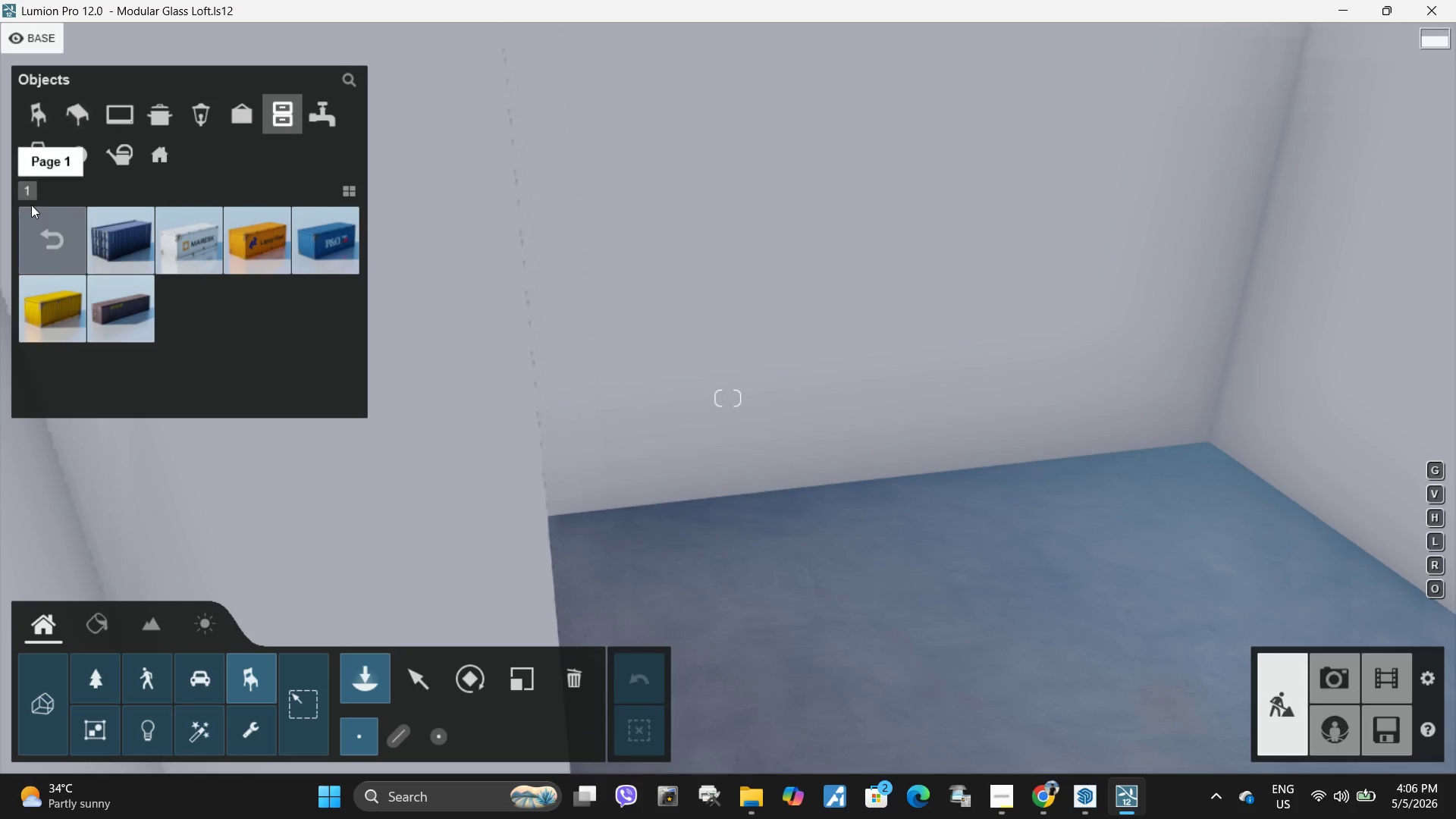 
left_click([39, 234])
 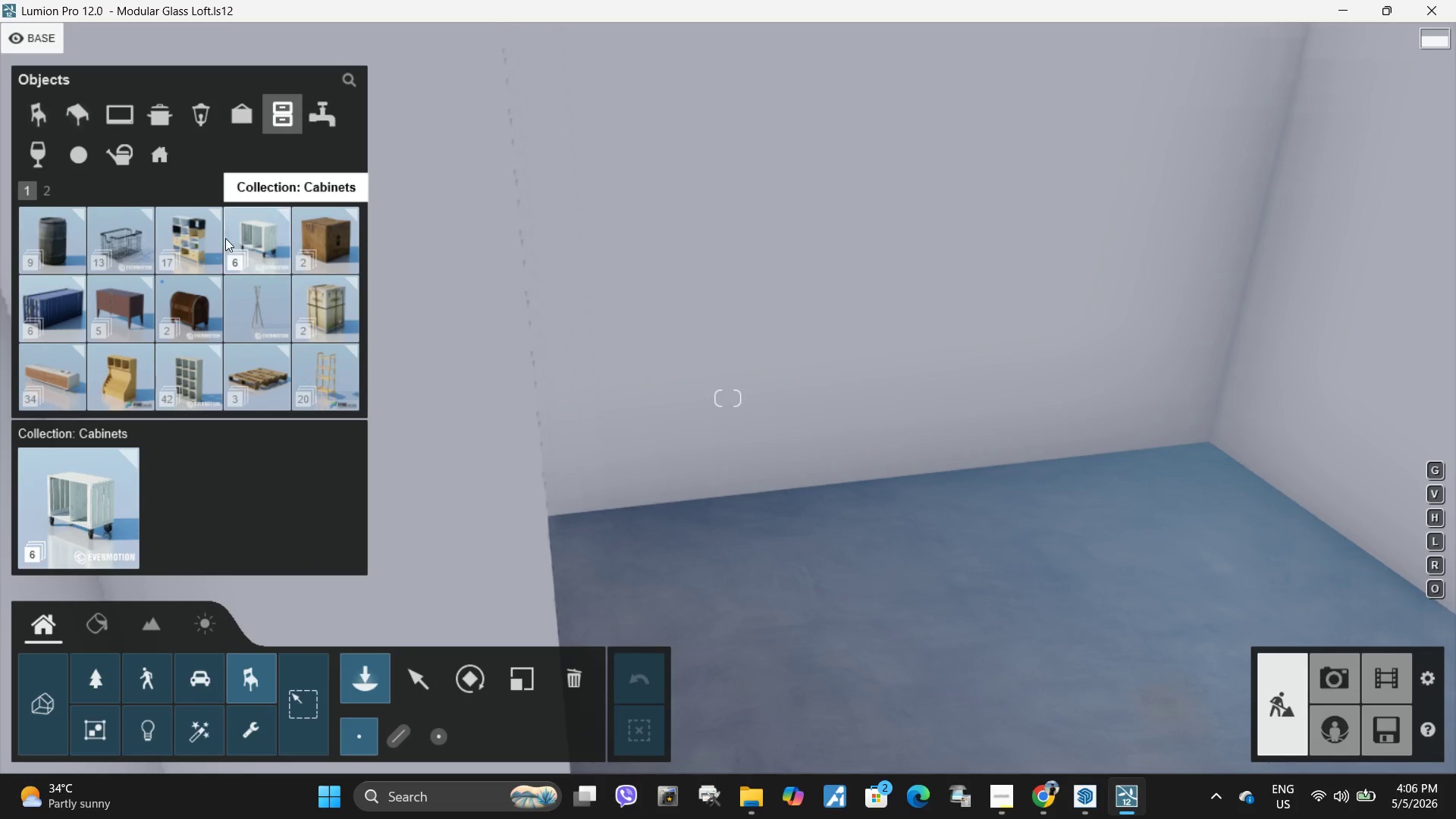 
mouse_move([182, 246])
 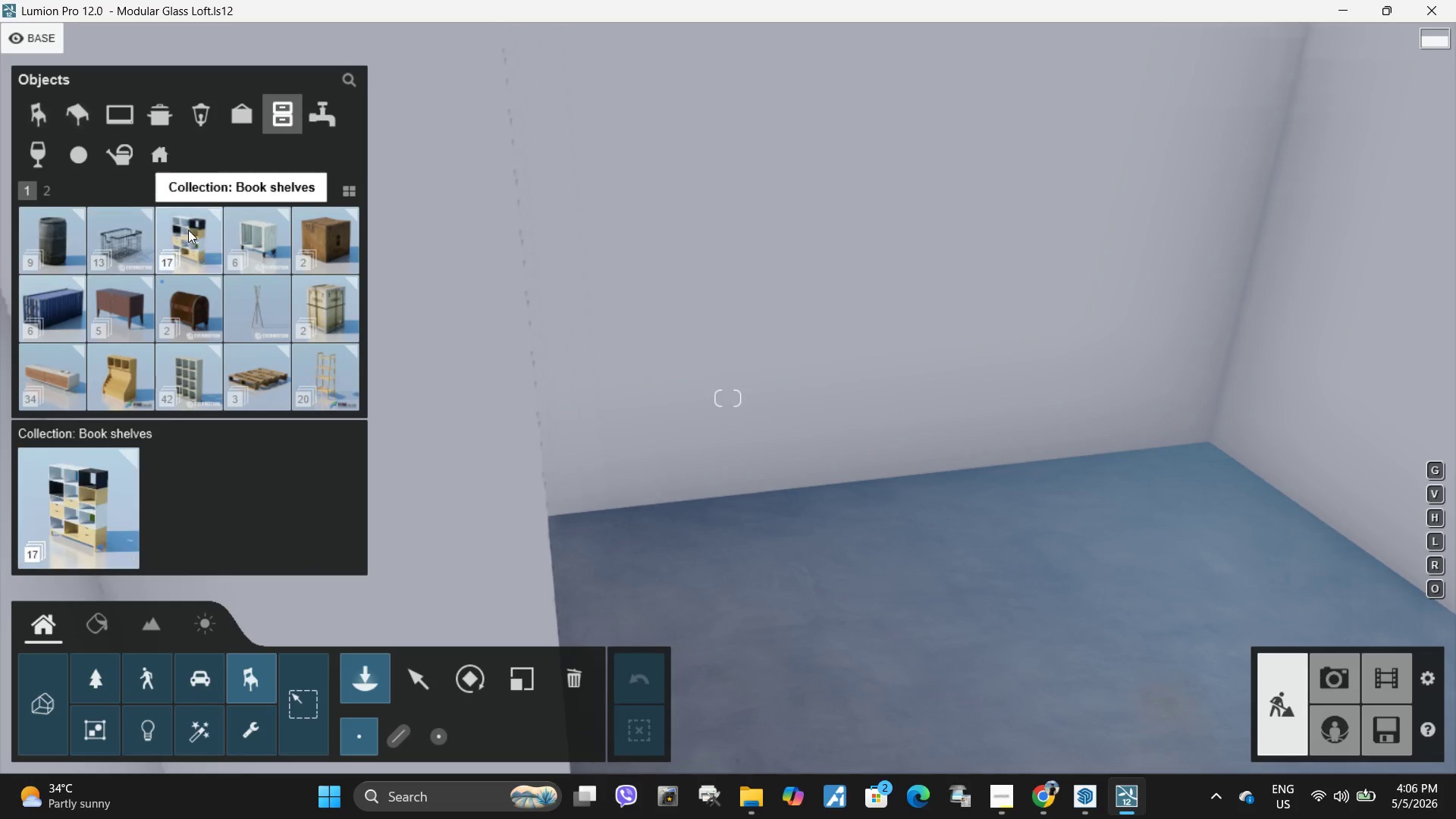 
left_click([191, 232])
 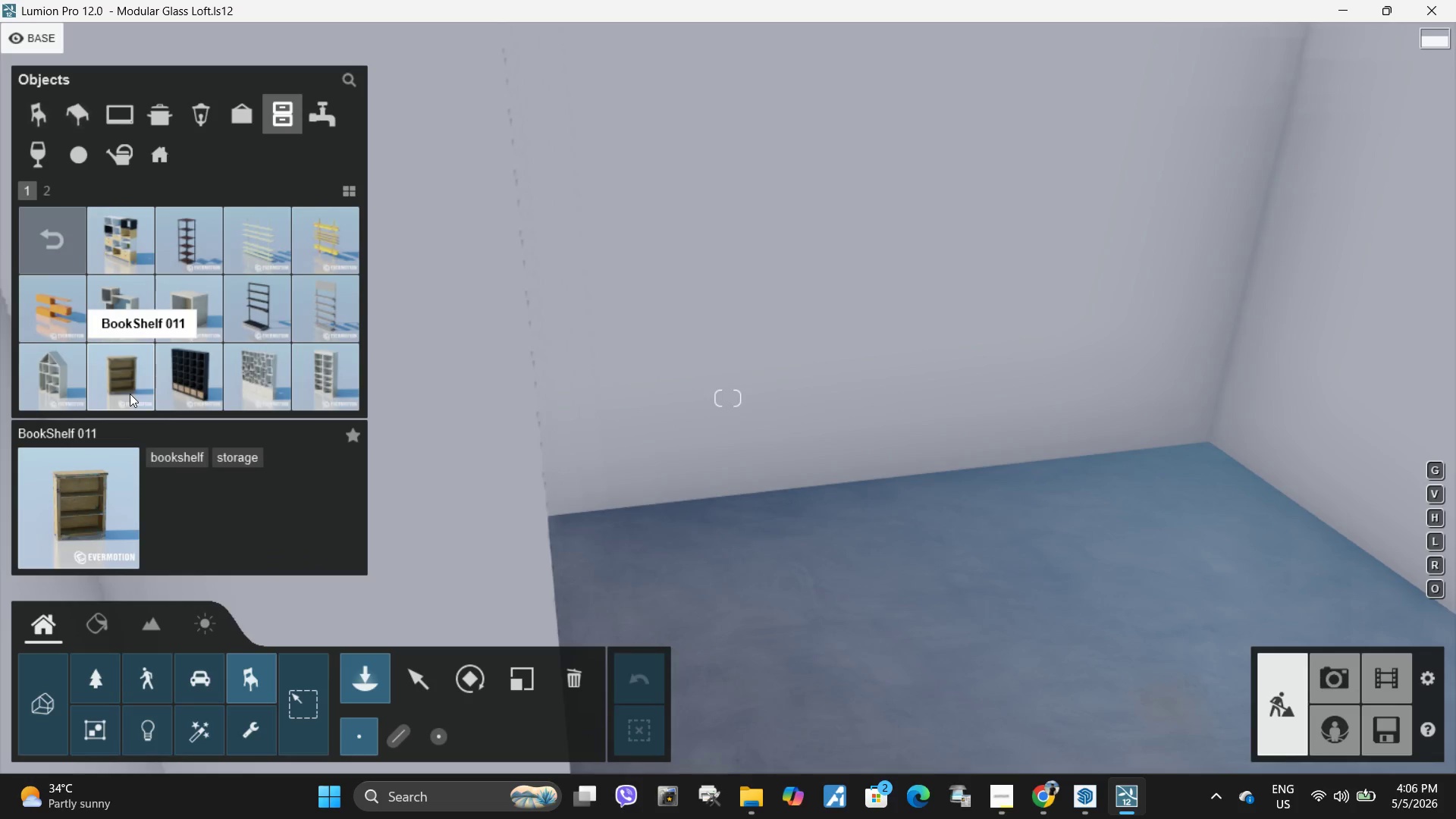 
left_click([54, 243])
 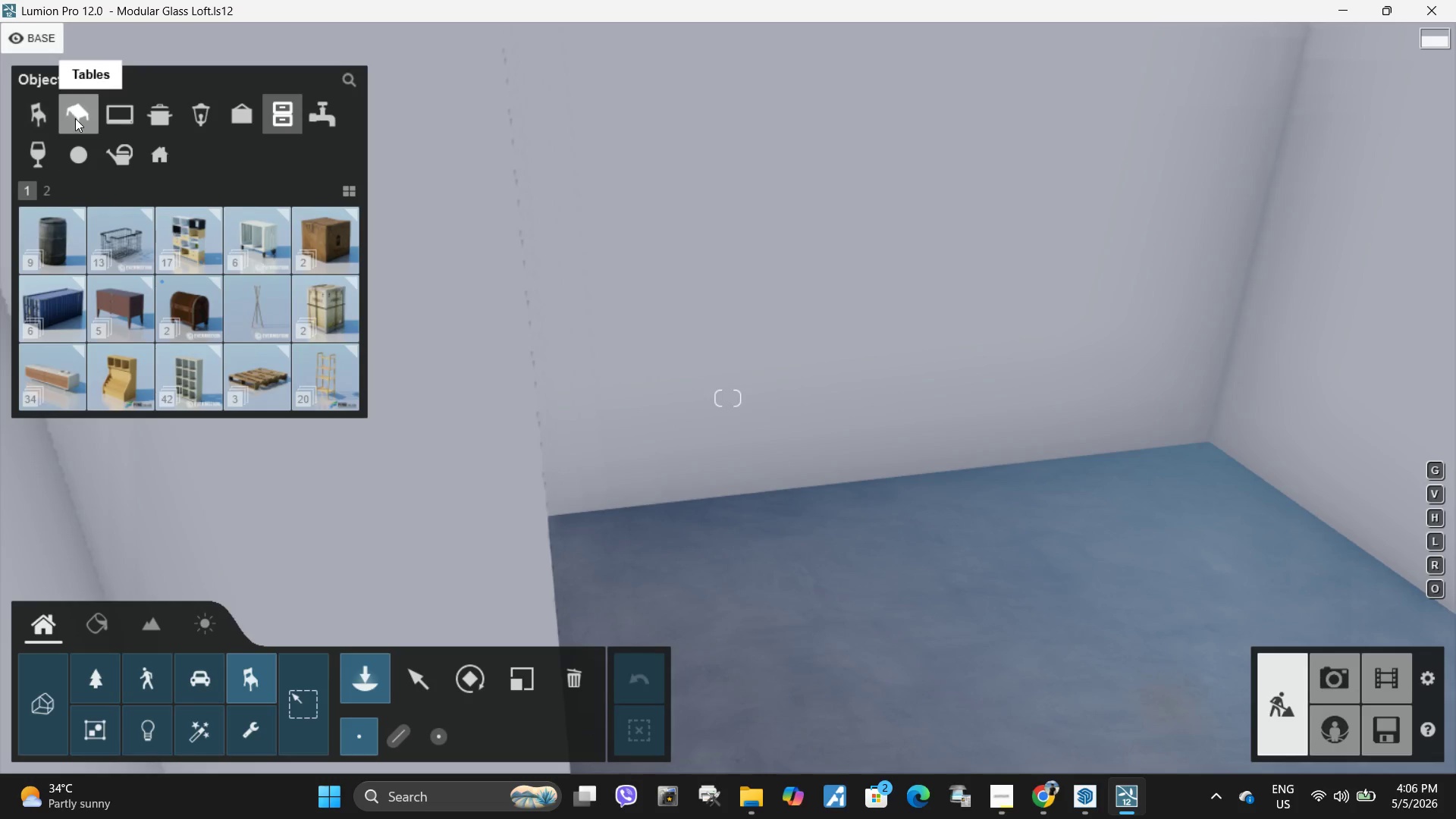 
left_click([75, 118])
 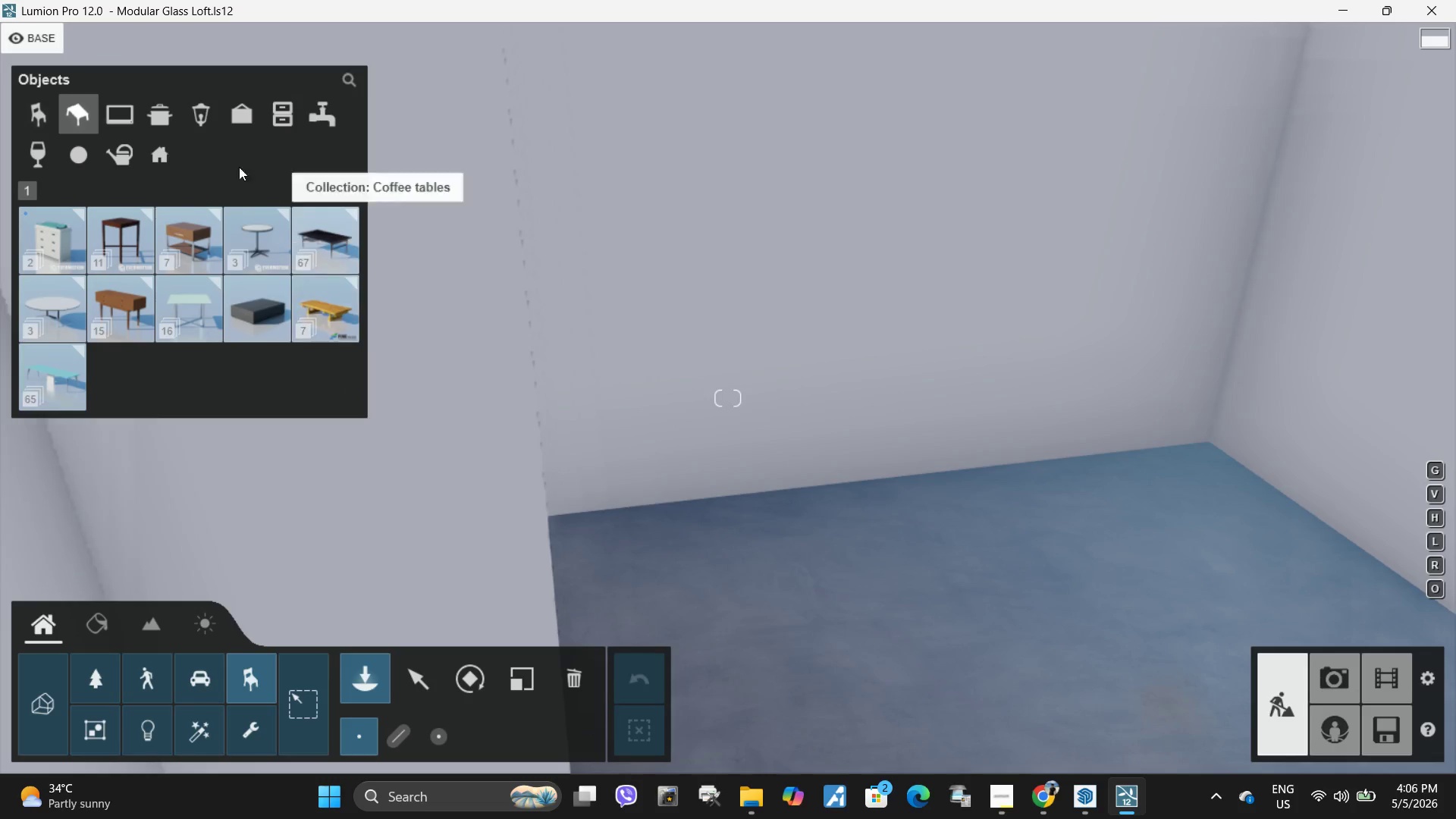 
left_click([118, 119])
 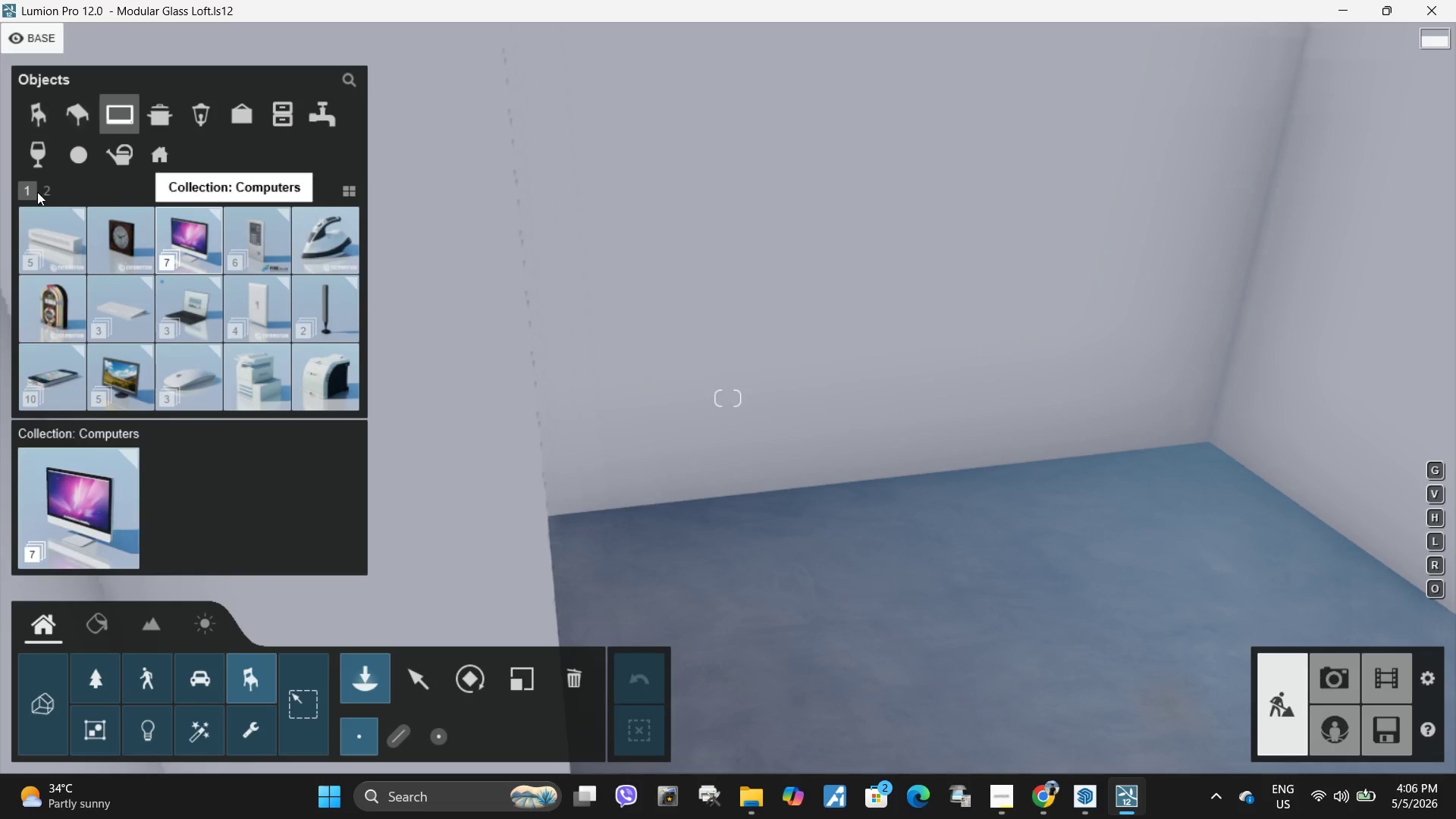 
left_click([46, 188])
 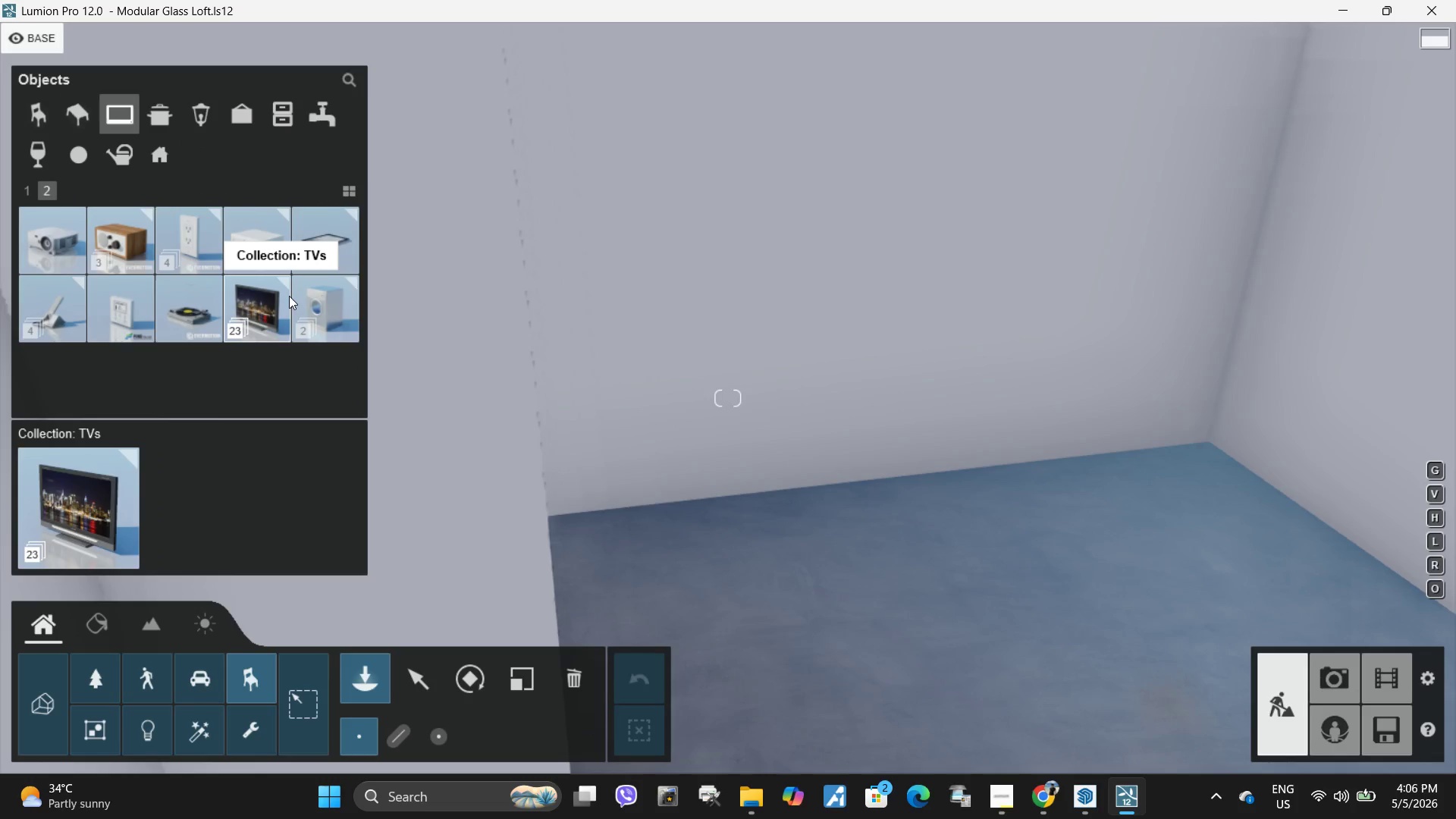 
left_click([264, 306])
 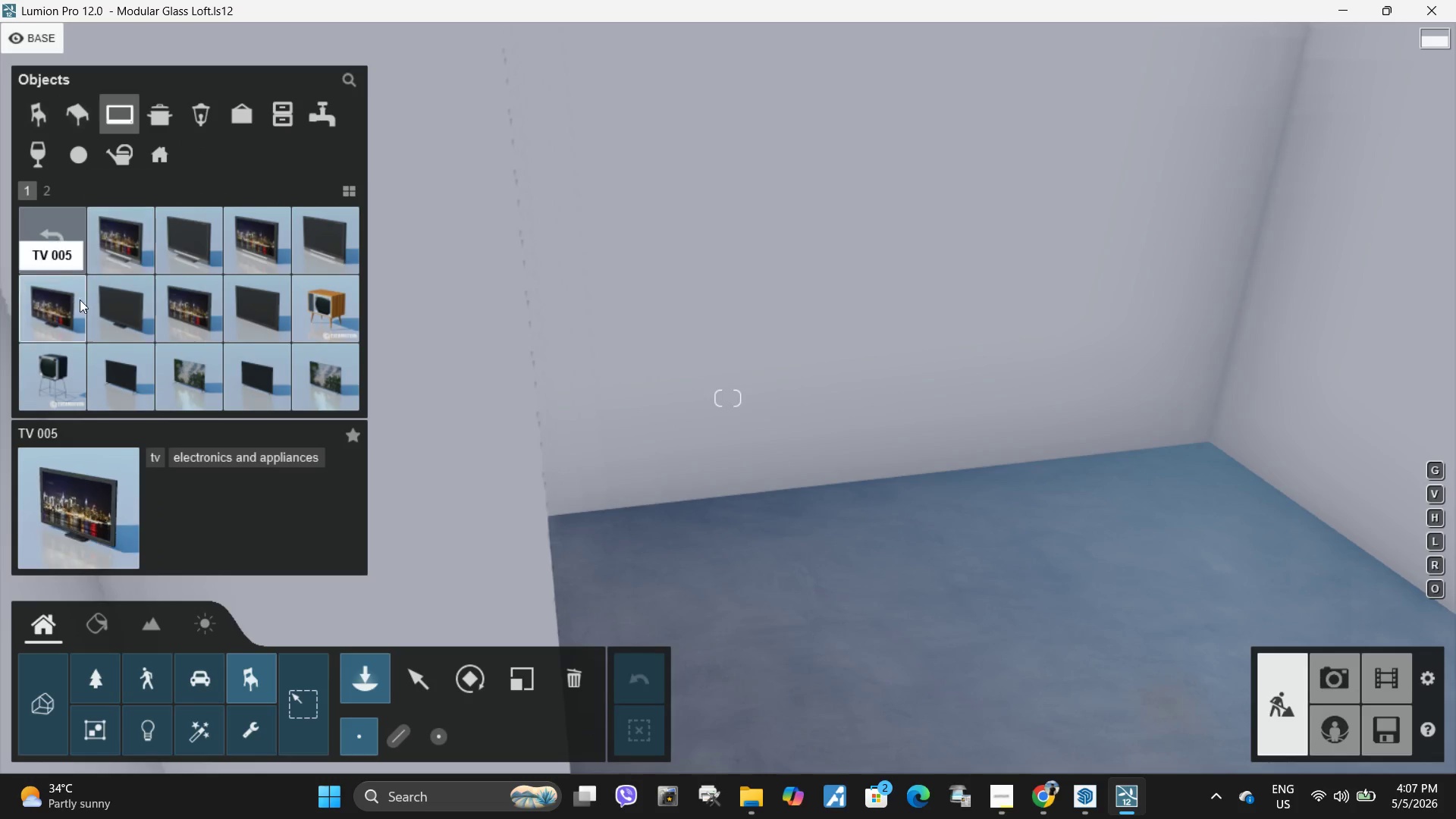 
left_click([61, 242])
 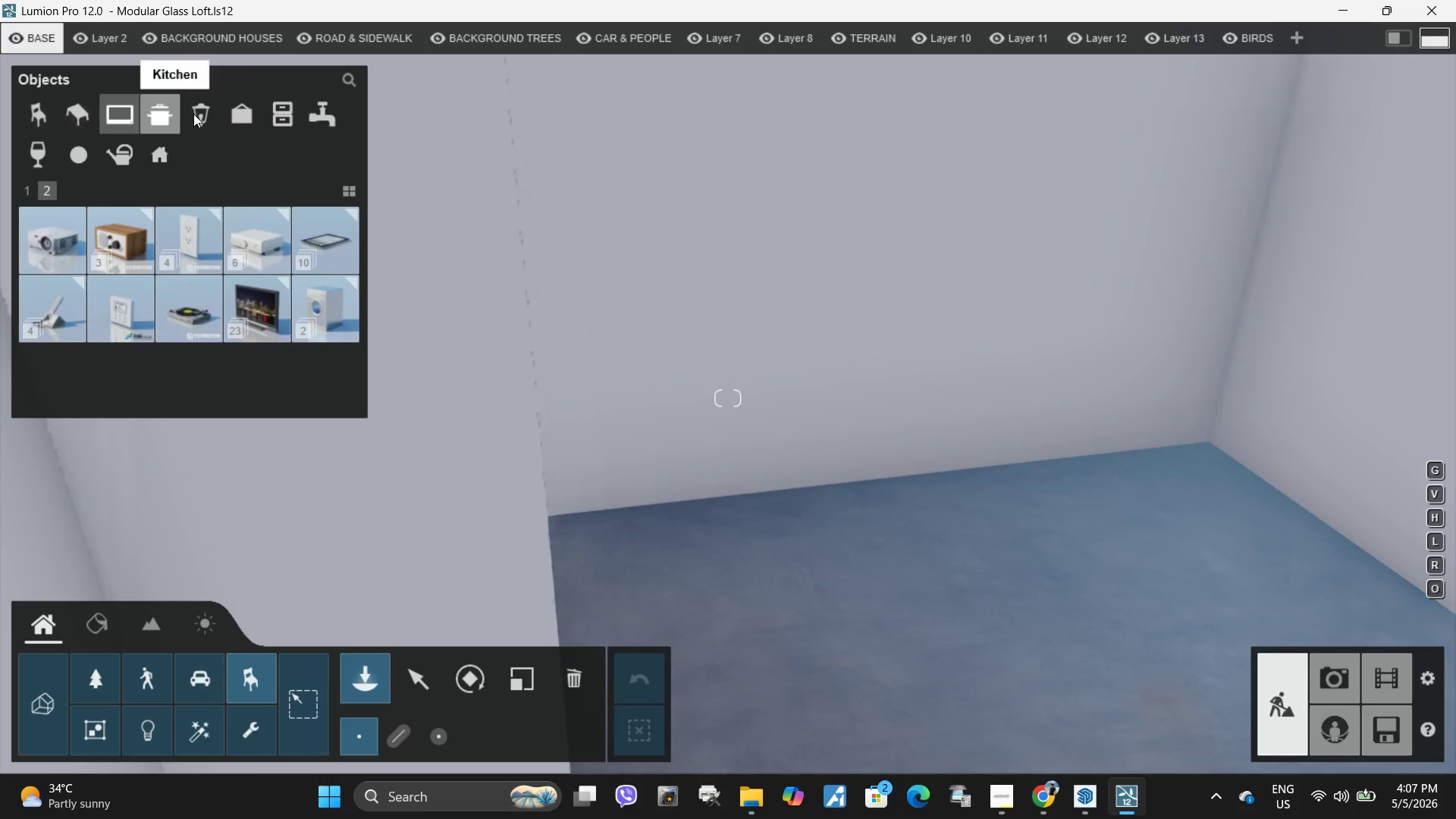 
left_click([199, 114])
 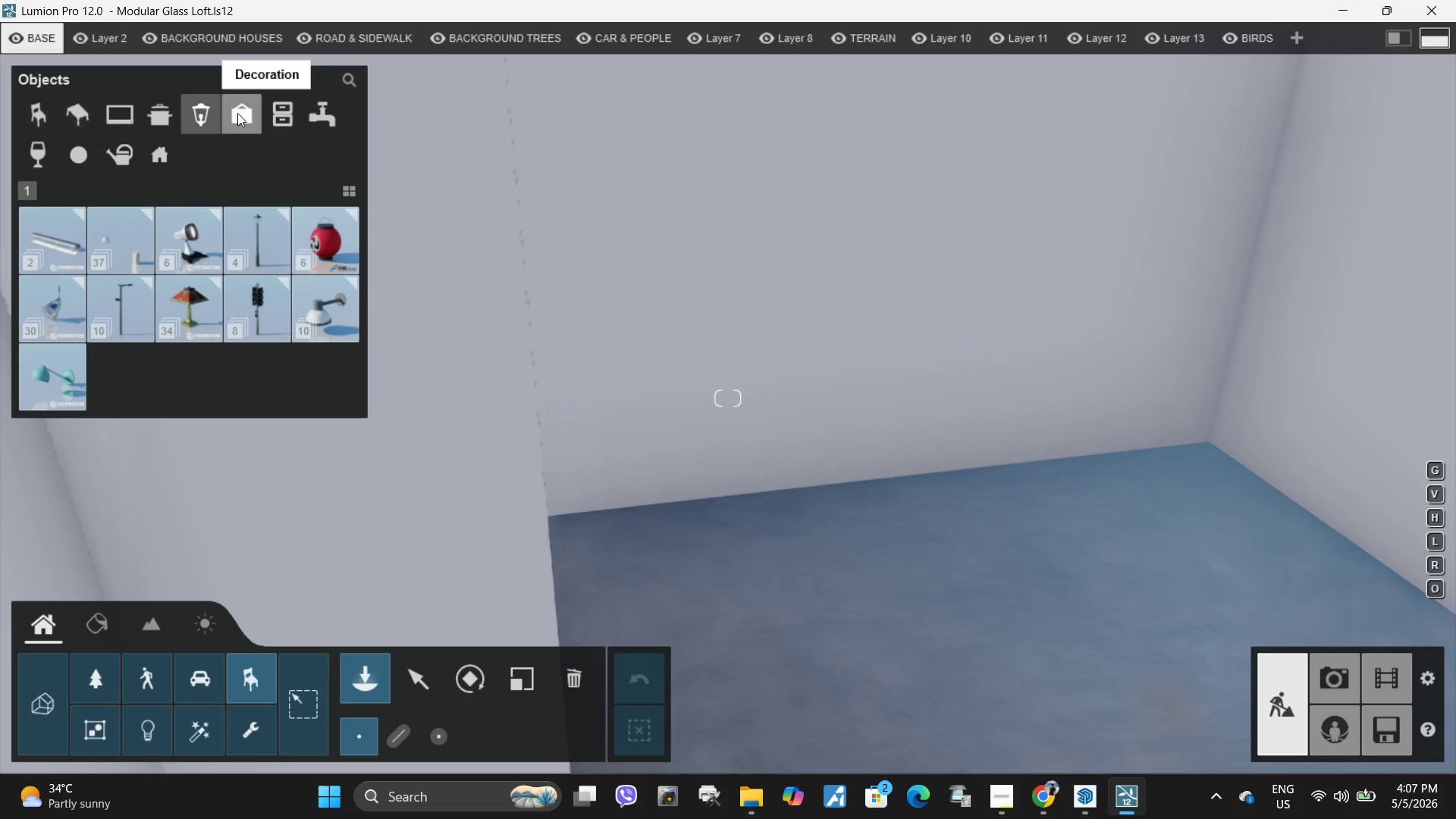 
left_click([237, 113])
 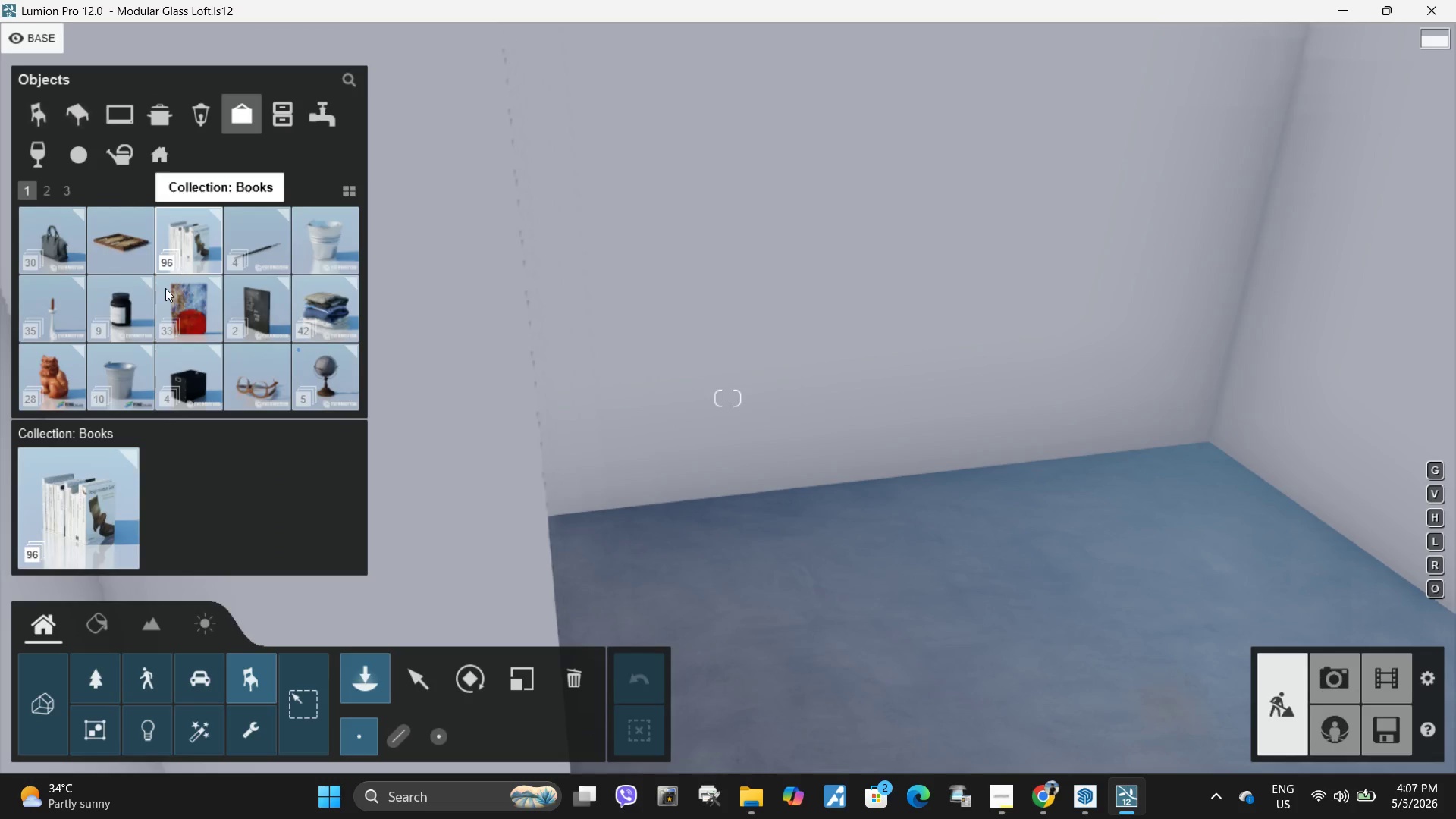 
mouse_move([65, 215])
 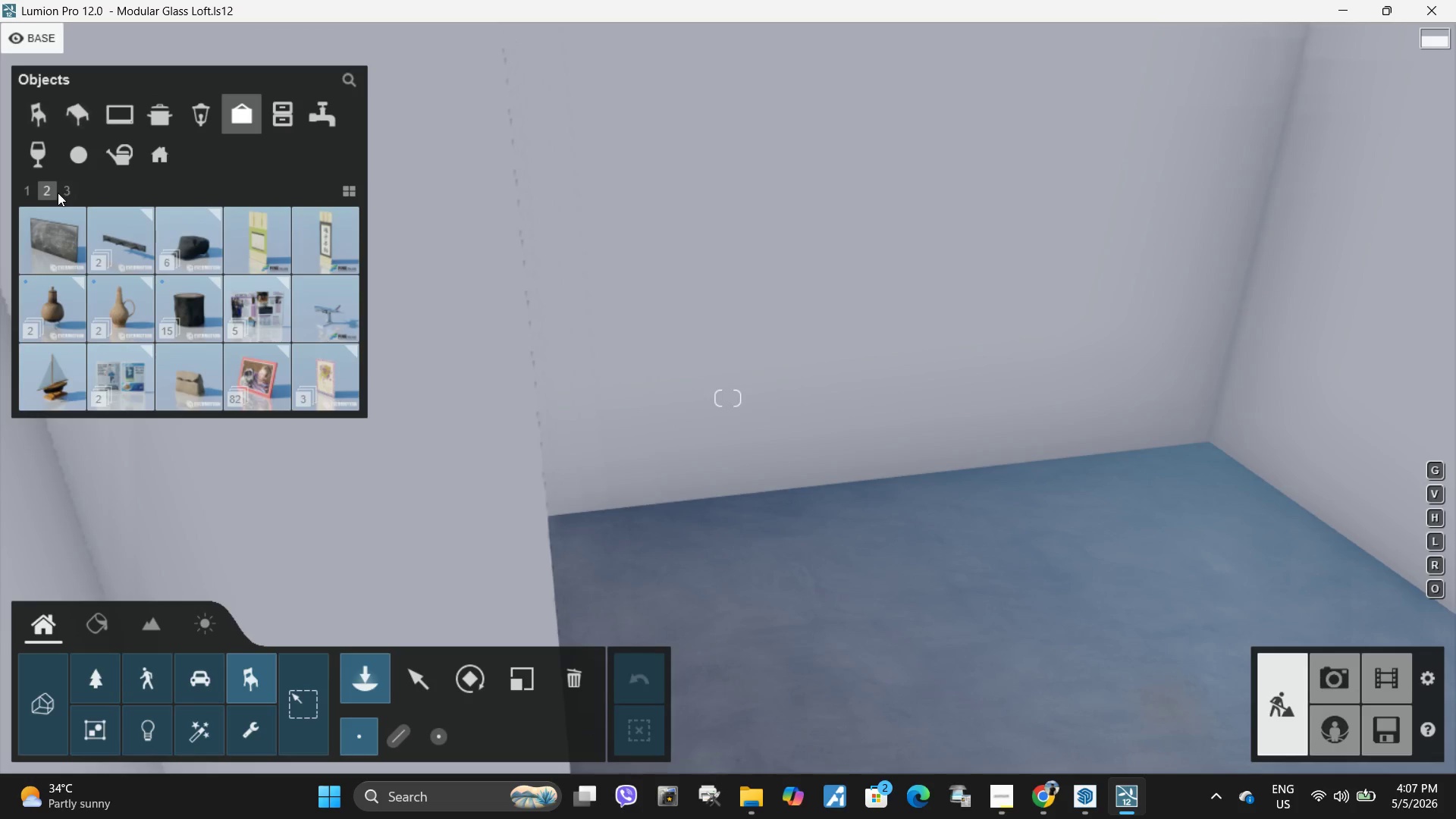 
left_click([74, 189])
 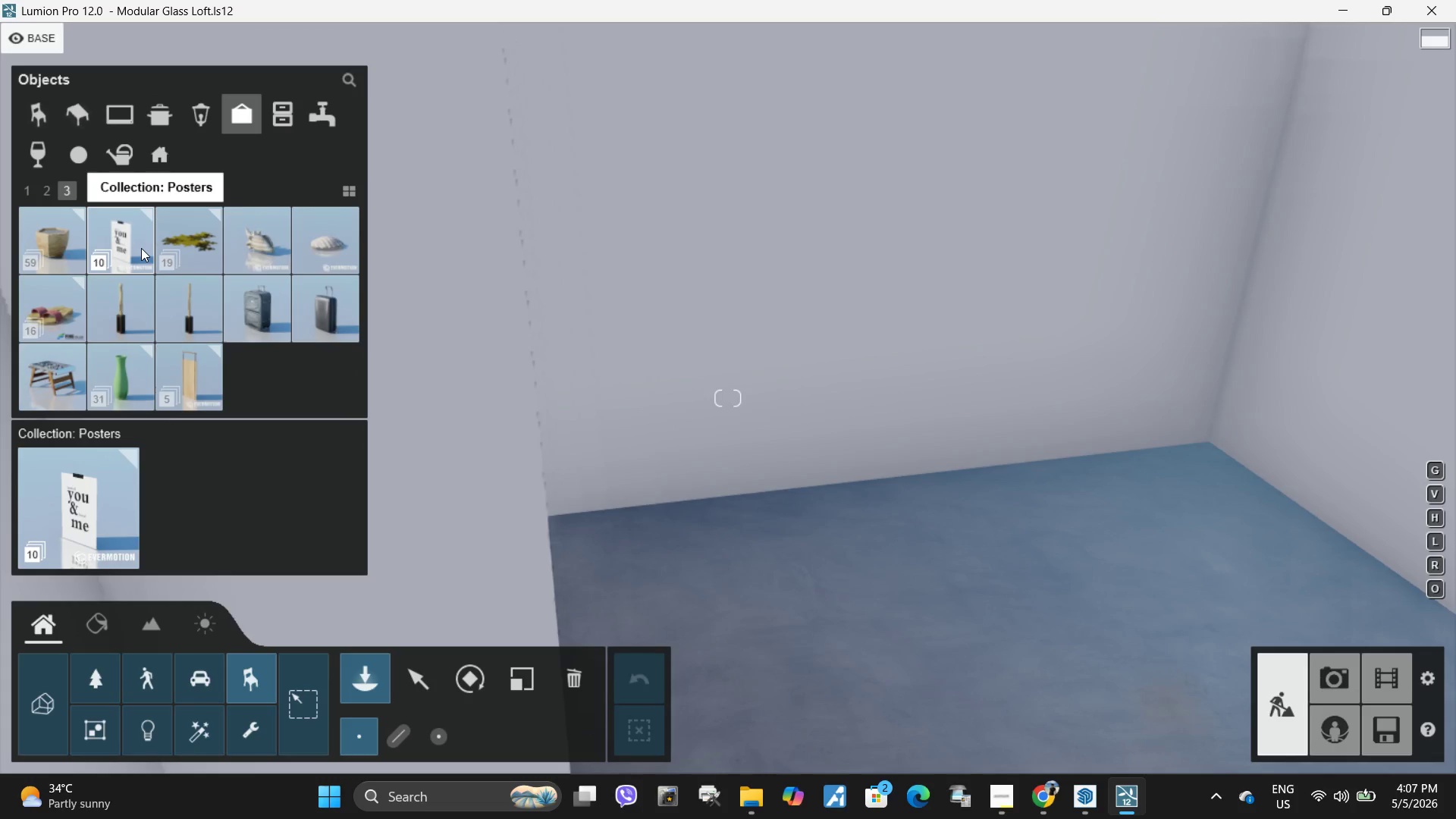 
left_click([141, 248])
 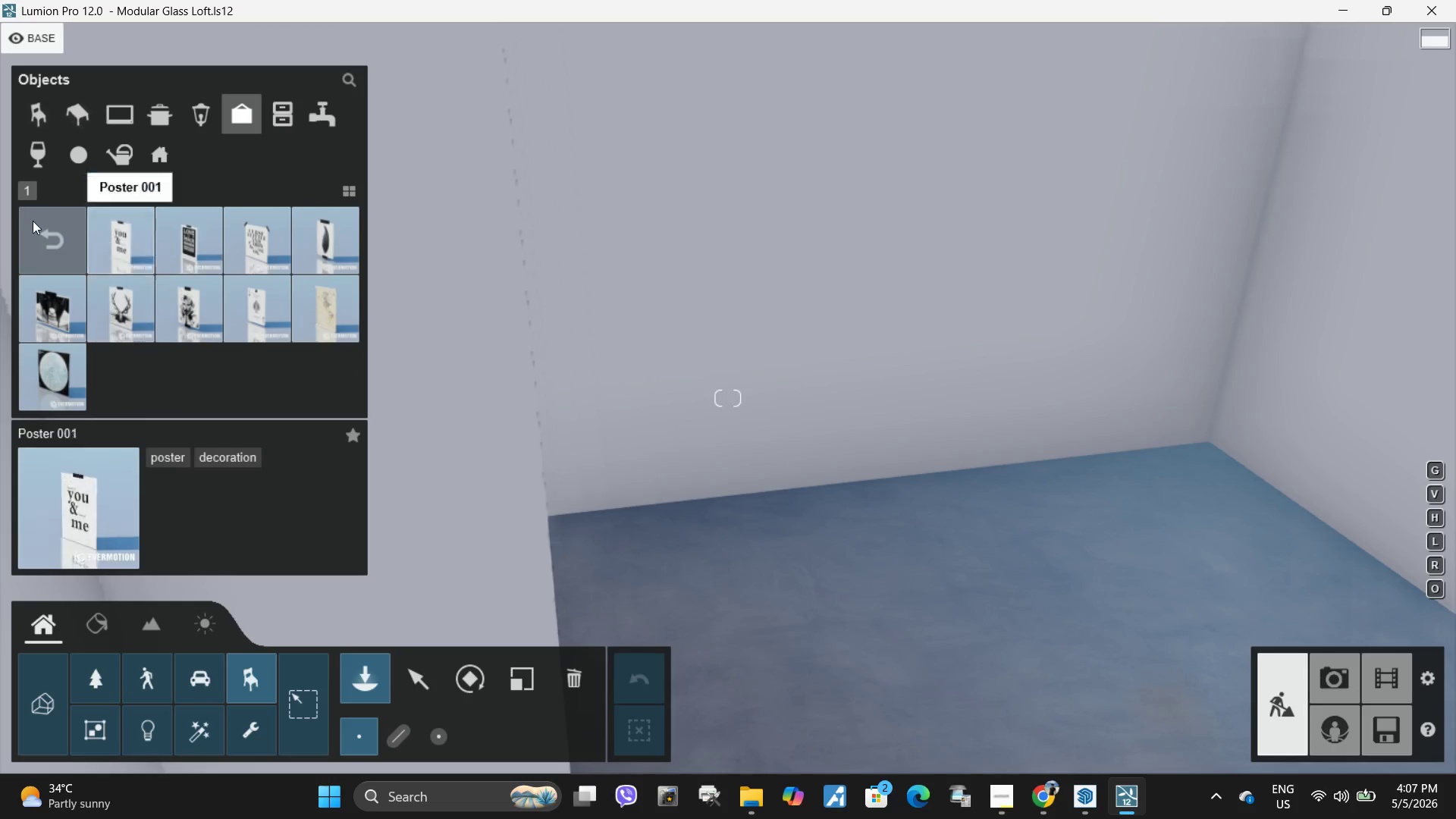 
left_click([47, 269])
 